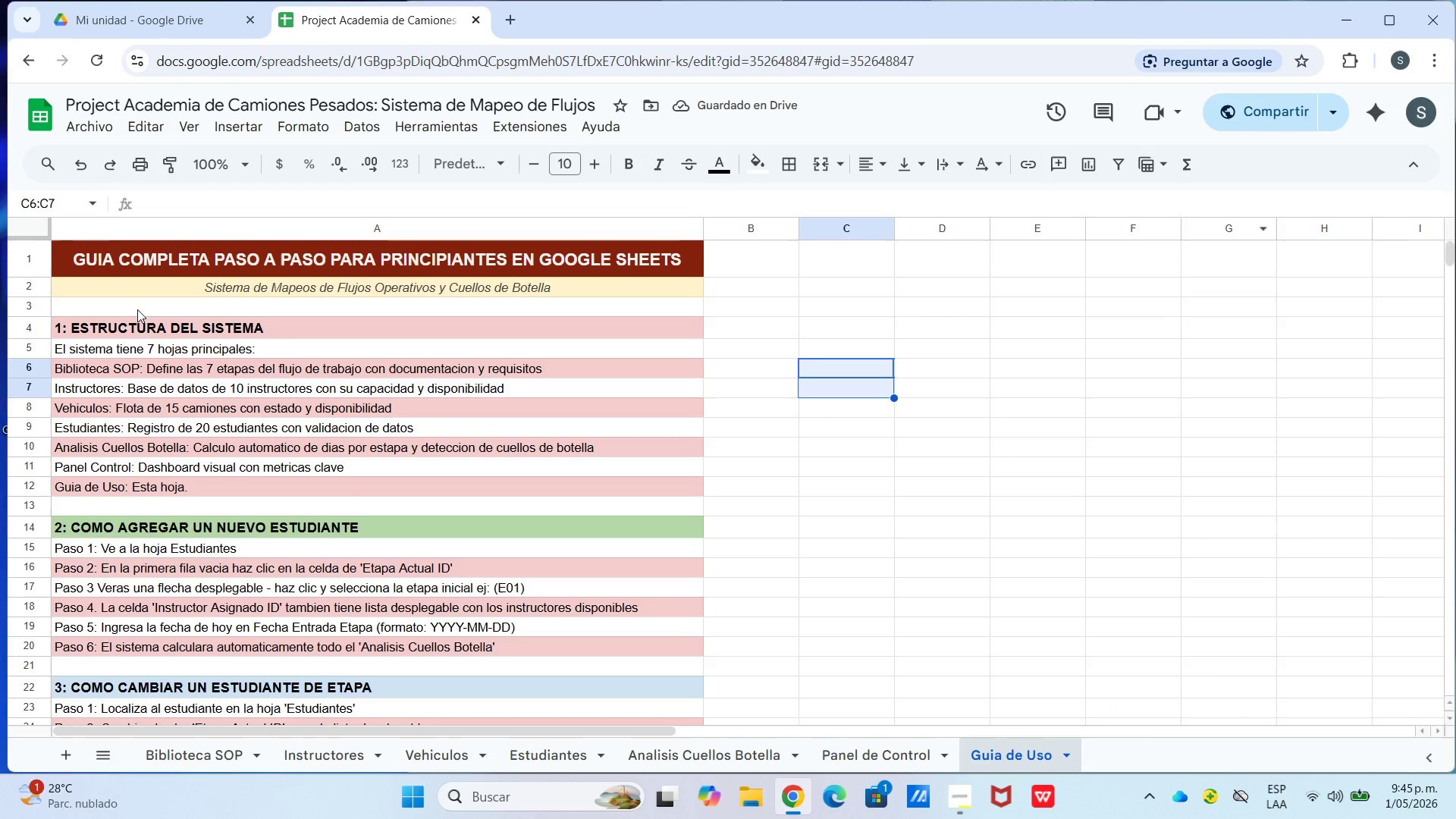 
left_click([67, 169])
 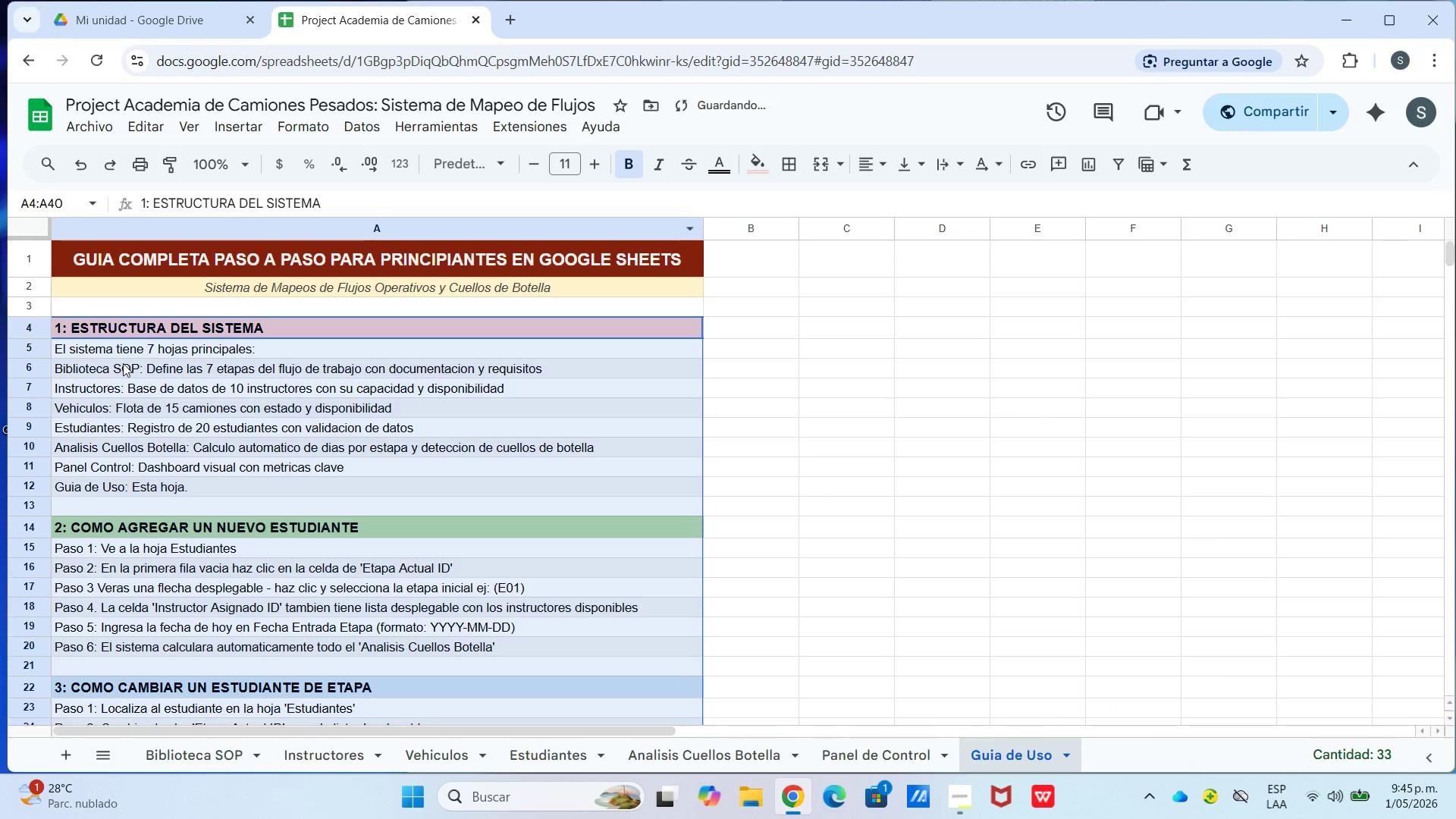 
left_click([115, 378])
 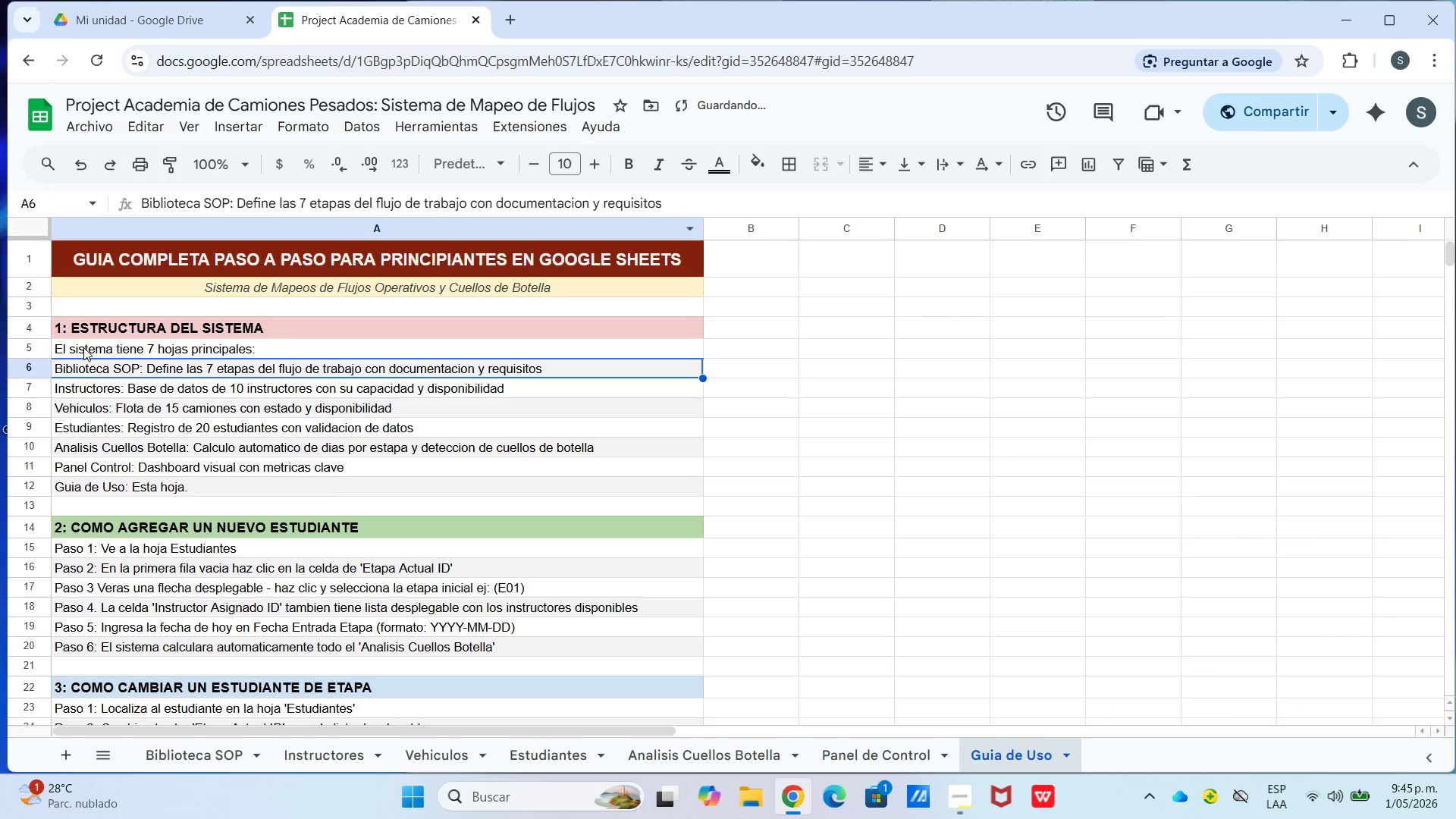 
left_click_drag(start_coordinate=[82, 347], to_coordinate=[138, 492])
 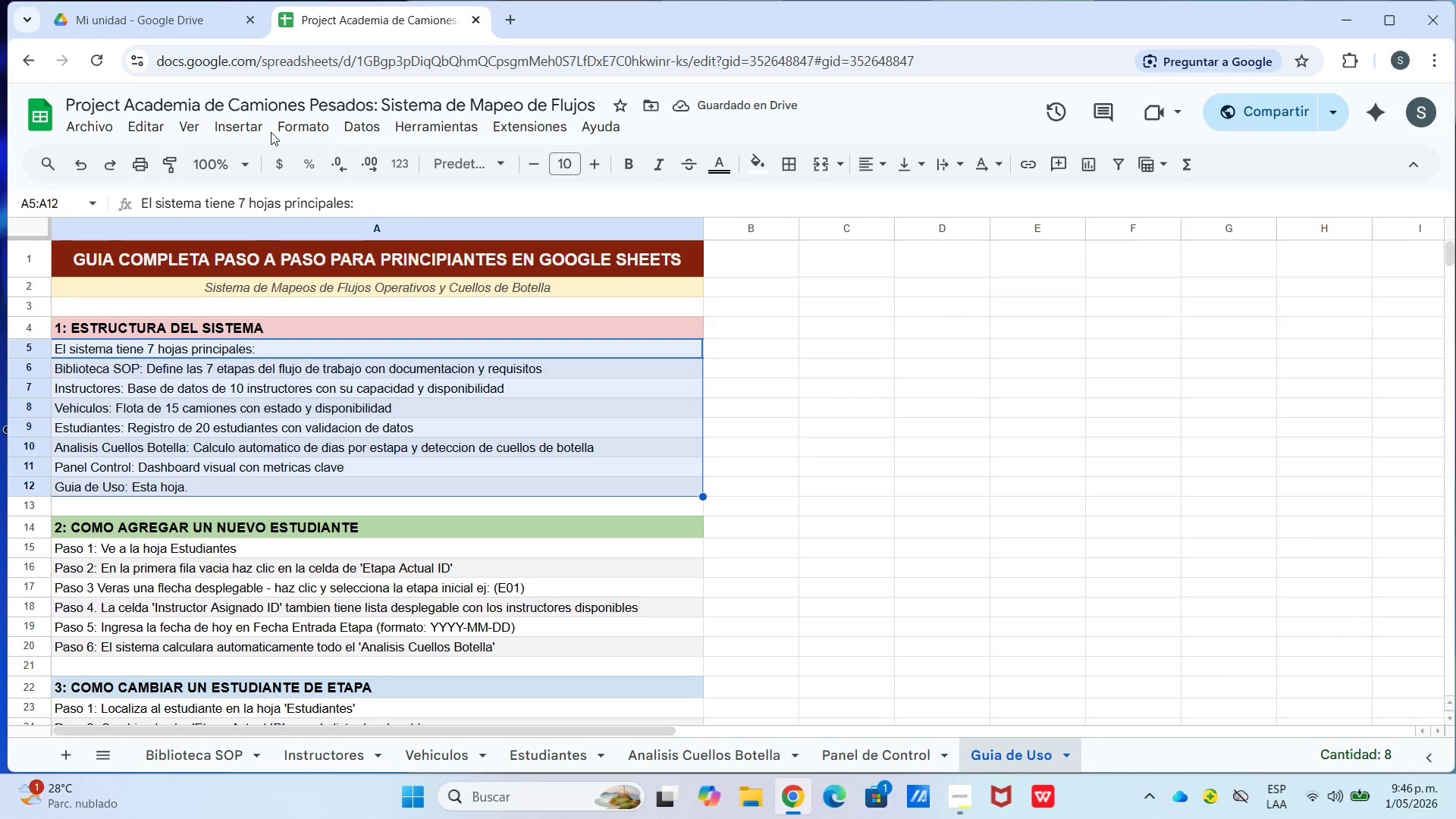 
left_click([278, 129])
 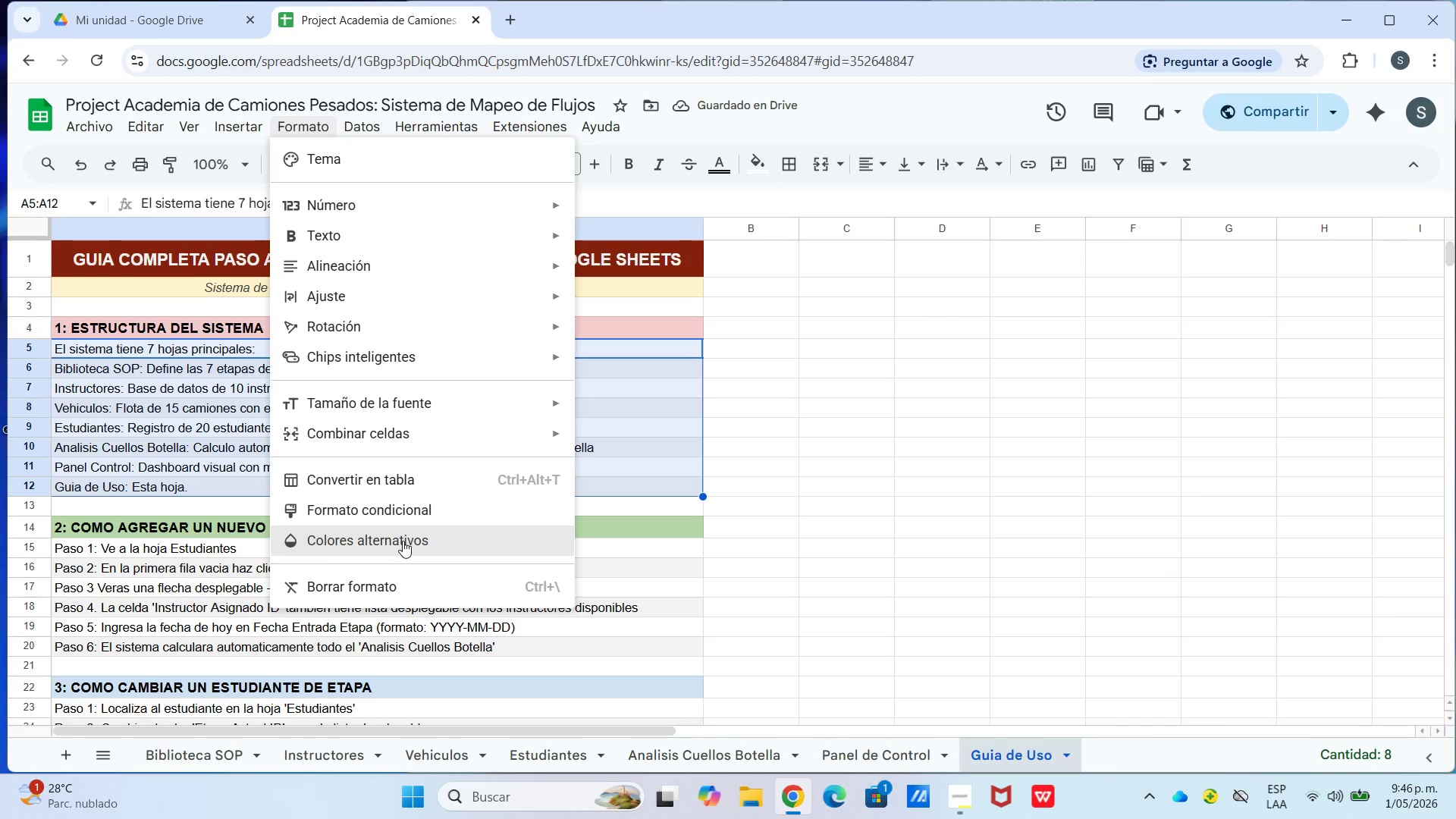 
left_click([404, 539])
 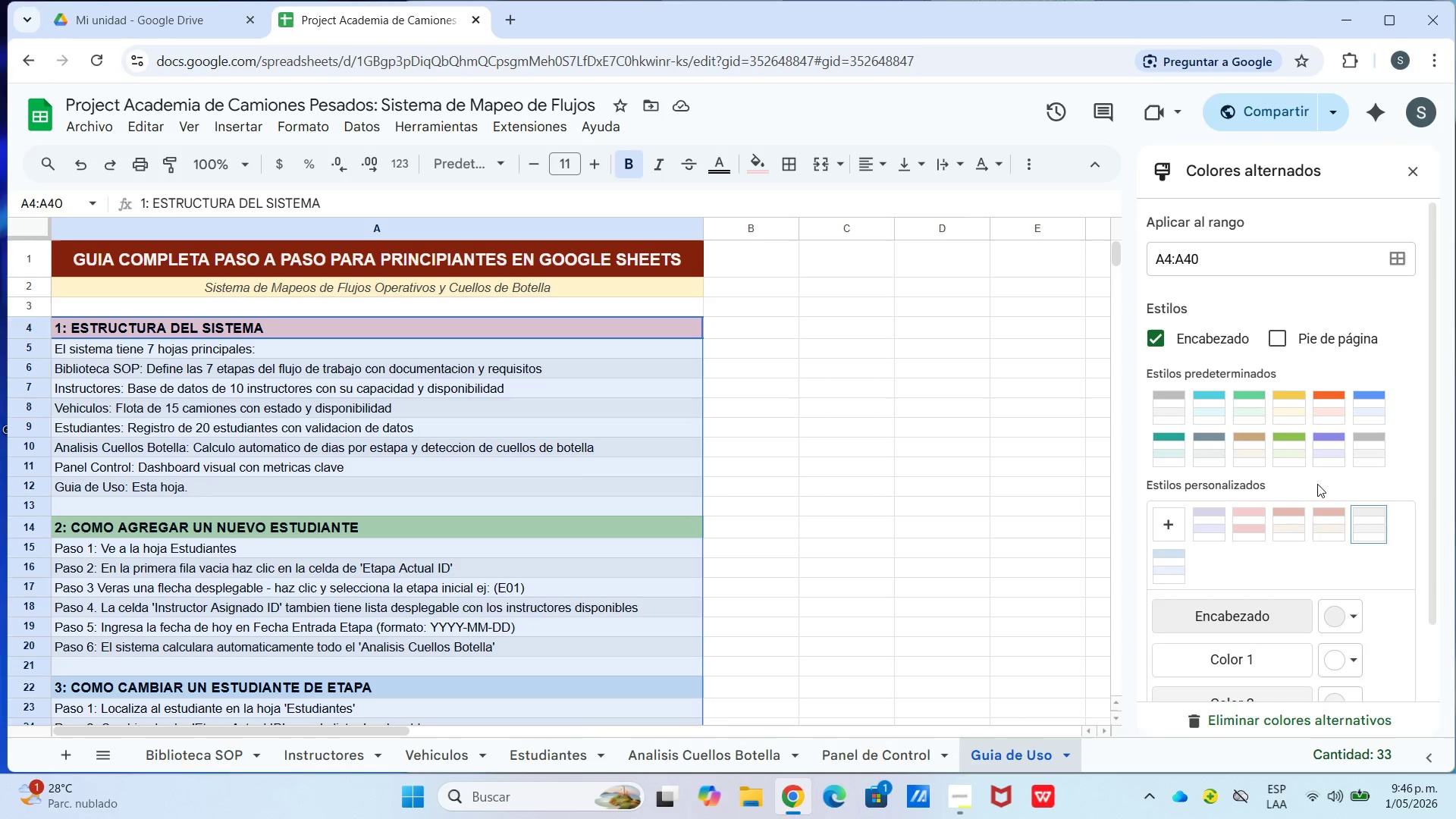 
left_click([1345, 616])
 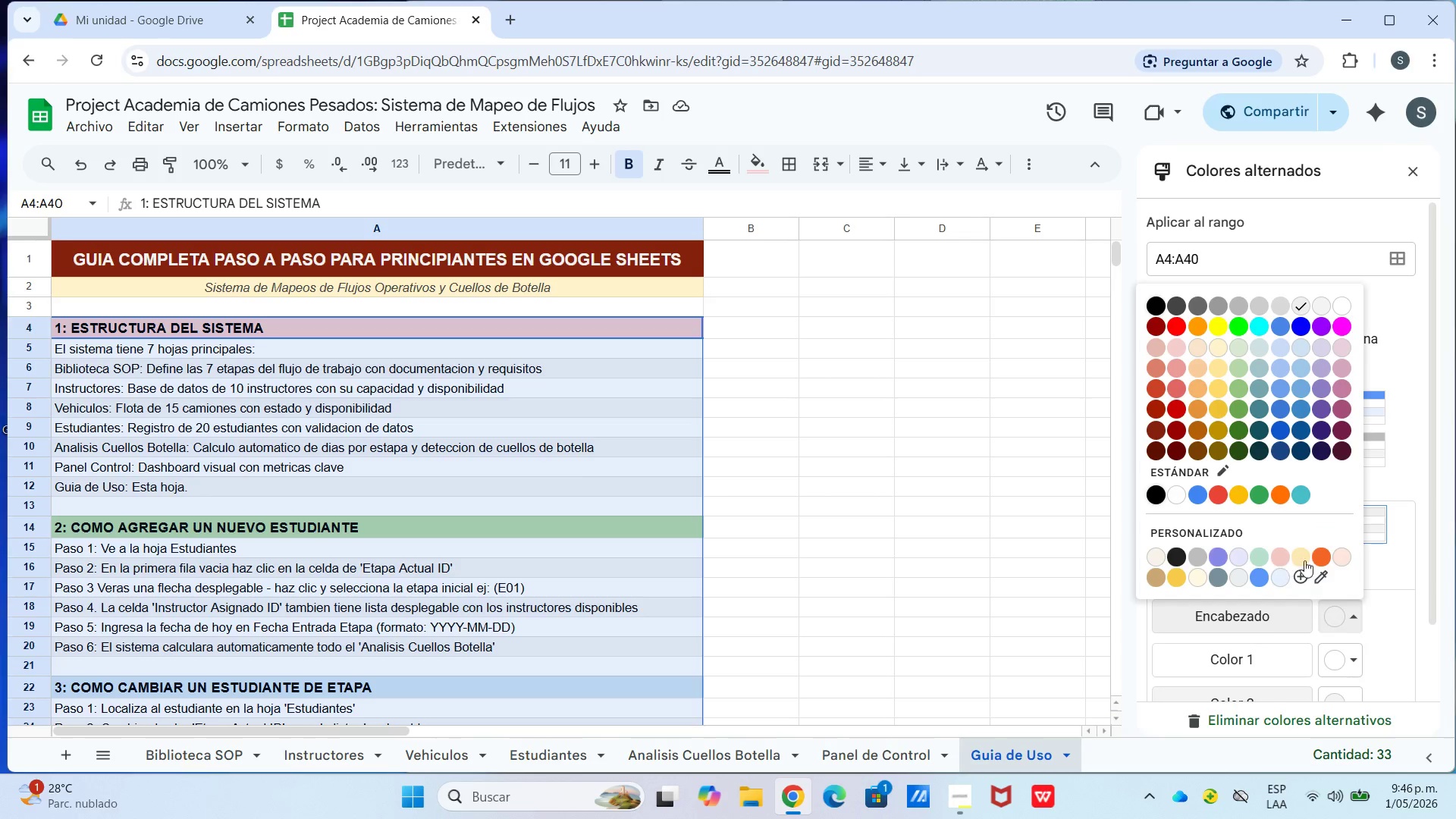 
left_click([1306, 579])
 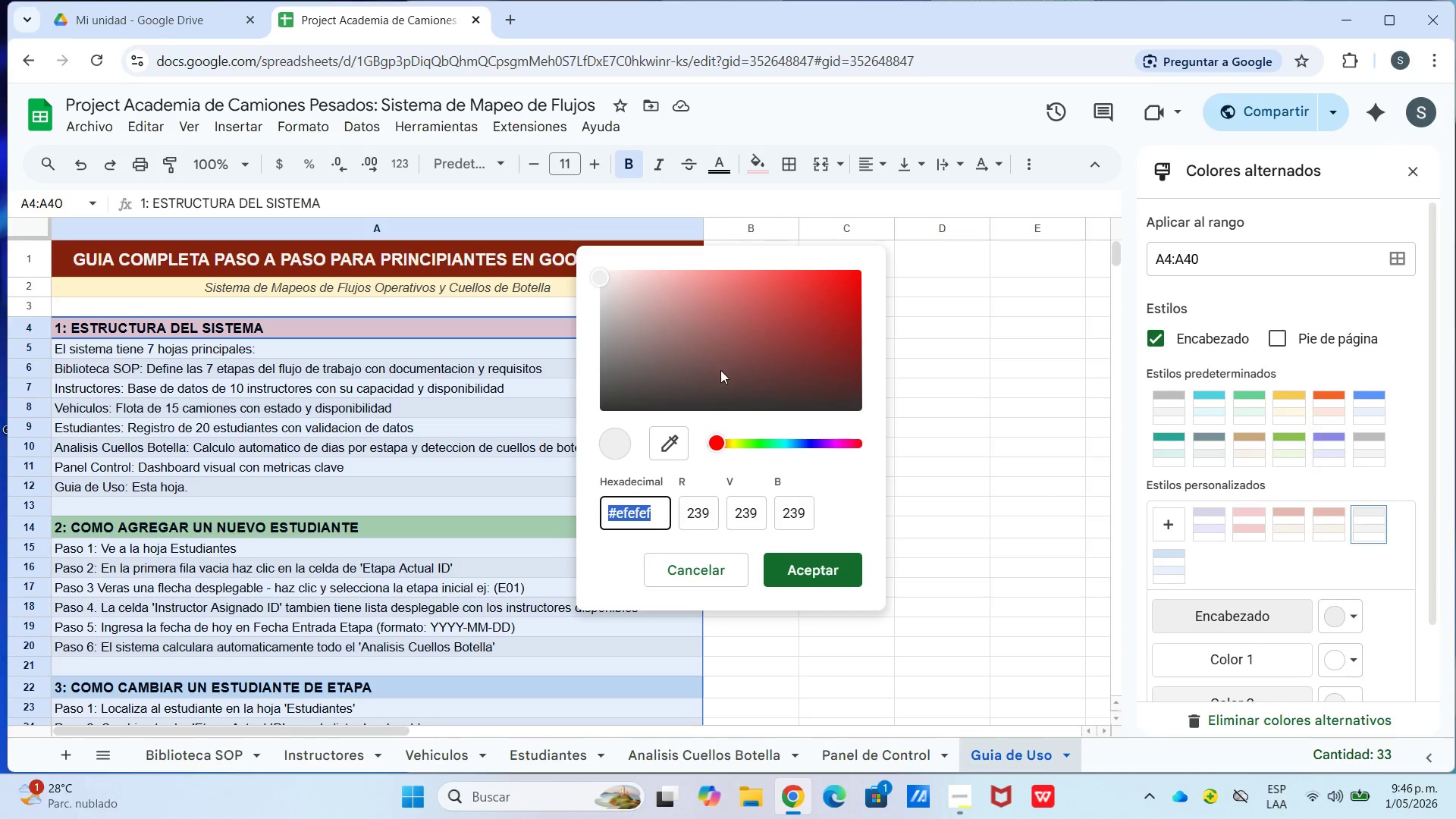 
left_click_drag(start_coordinate=[713, 379], to_coordinate=[615, 255])
 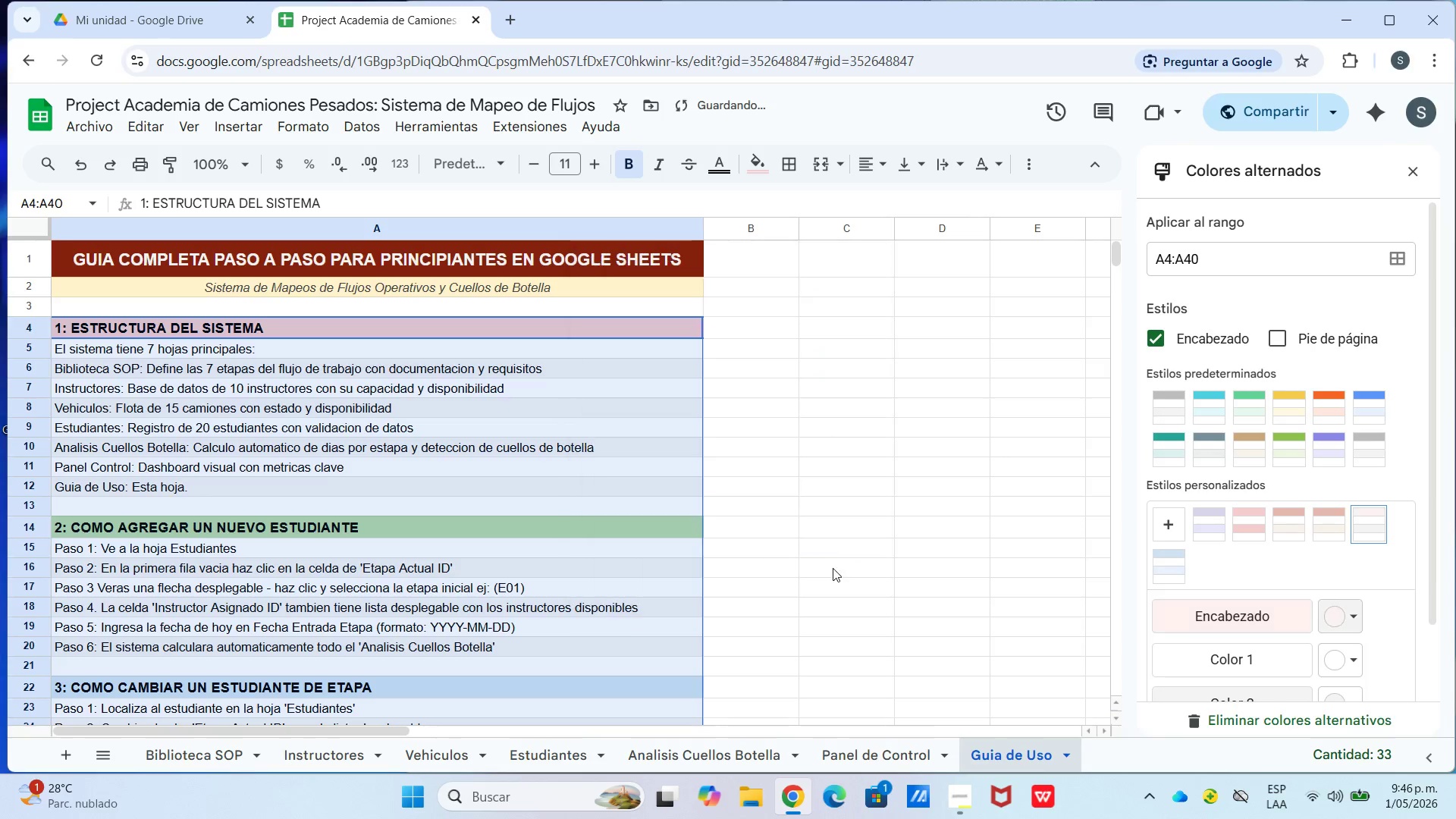 
scroll: coordinate [1354, 633], scroll_direction: down, amount: 2.0
 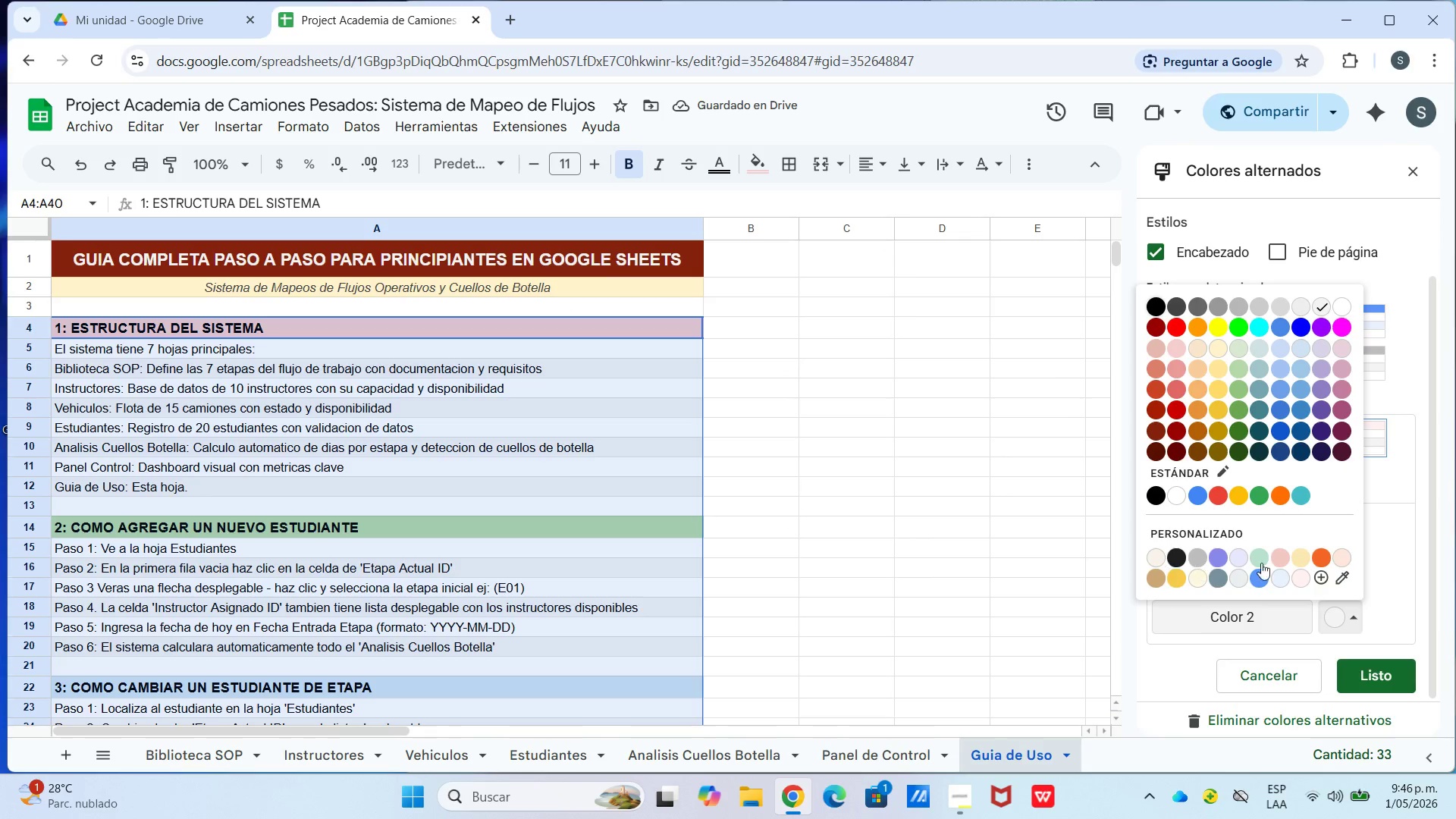 
left_click([1301, 576])
 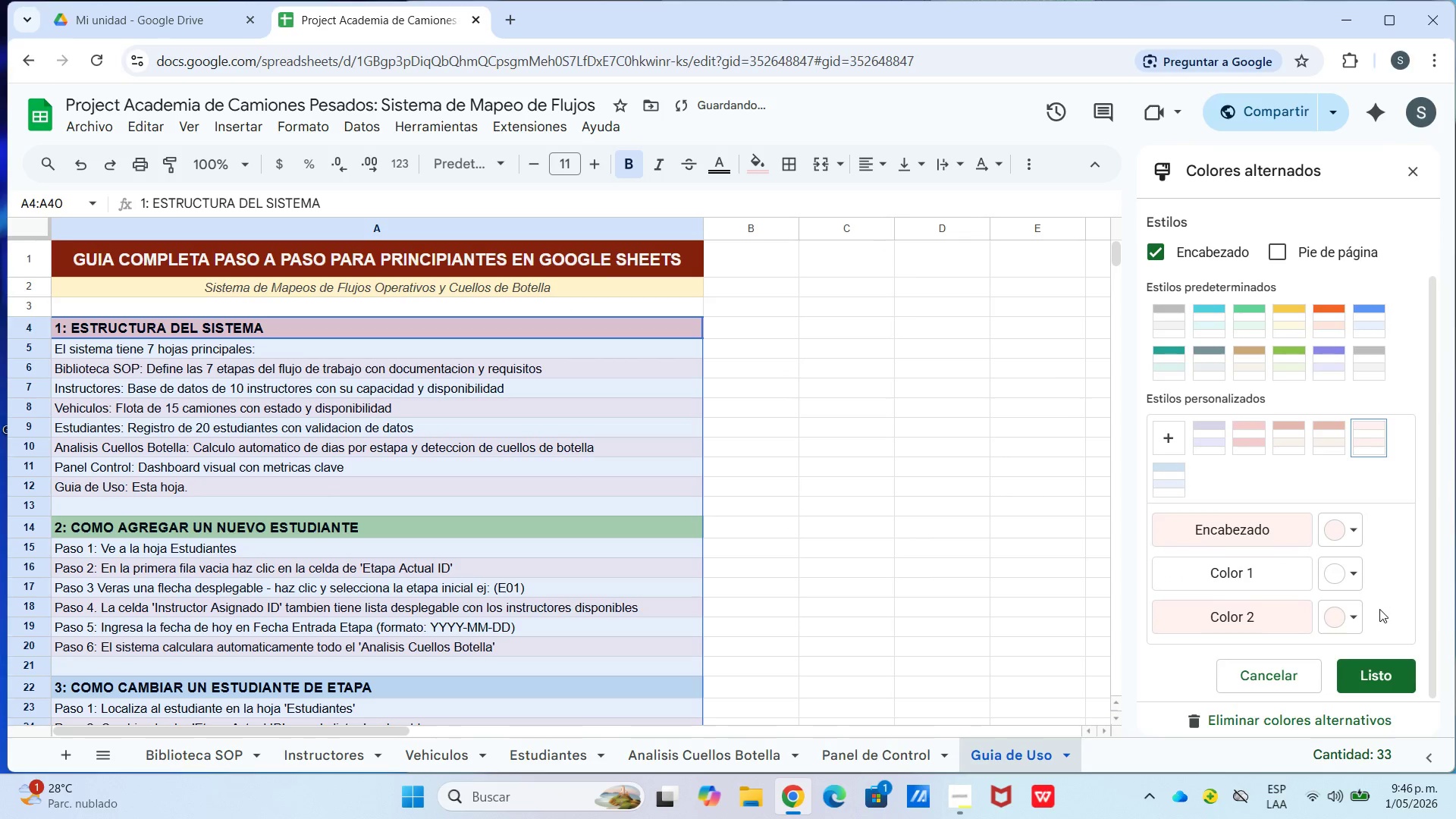 
left_click([1373, 673])
 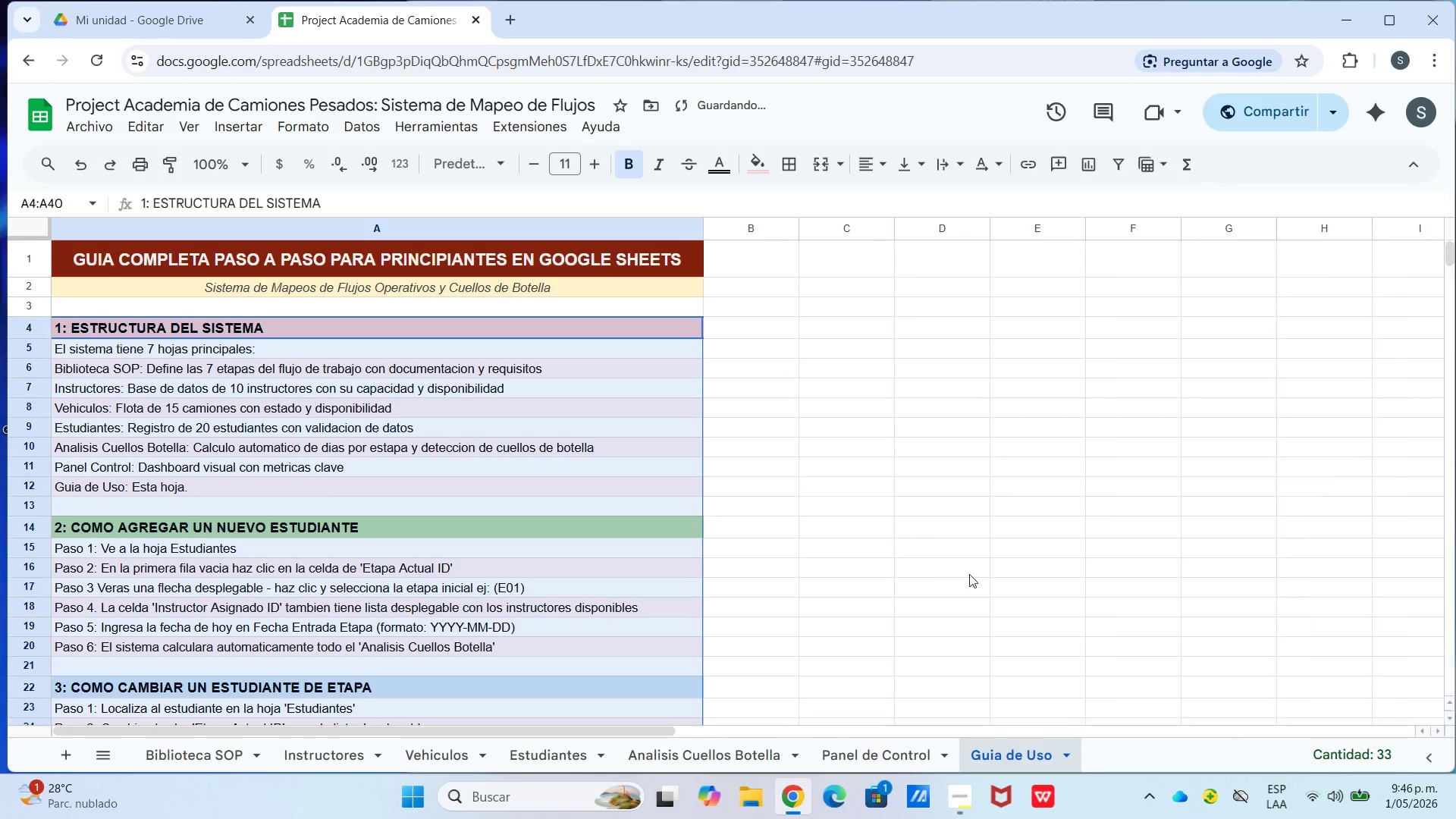 
left_click_drag(start_coordinate=[967, 572], to_coordinate=[971, 572])
 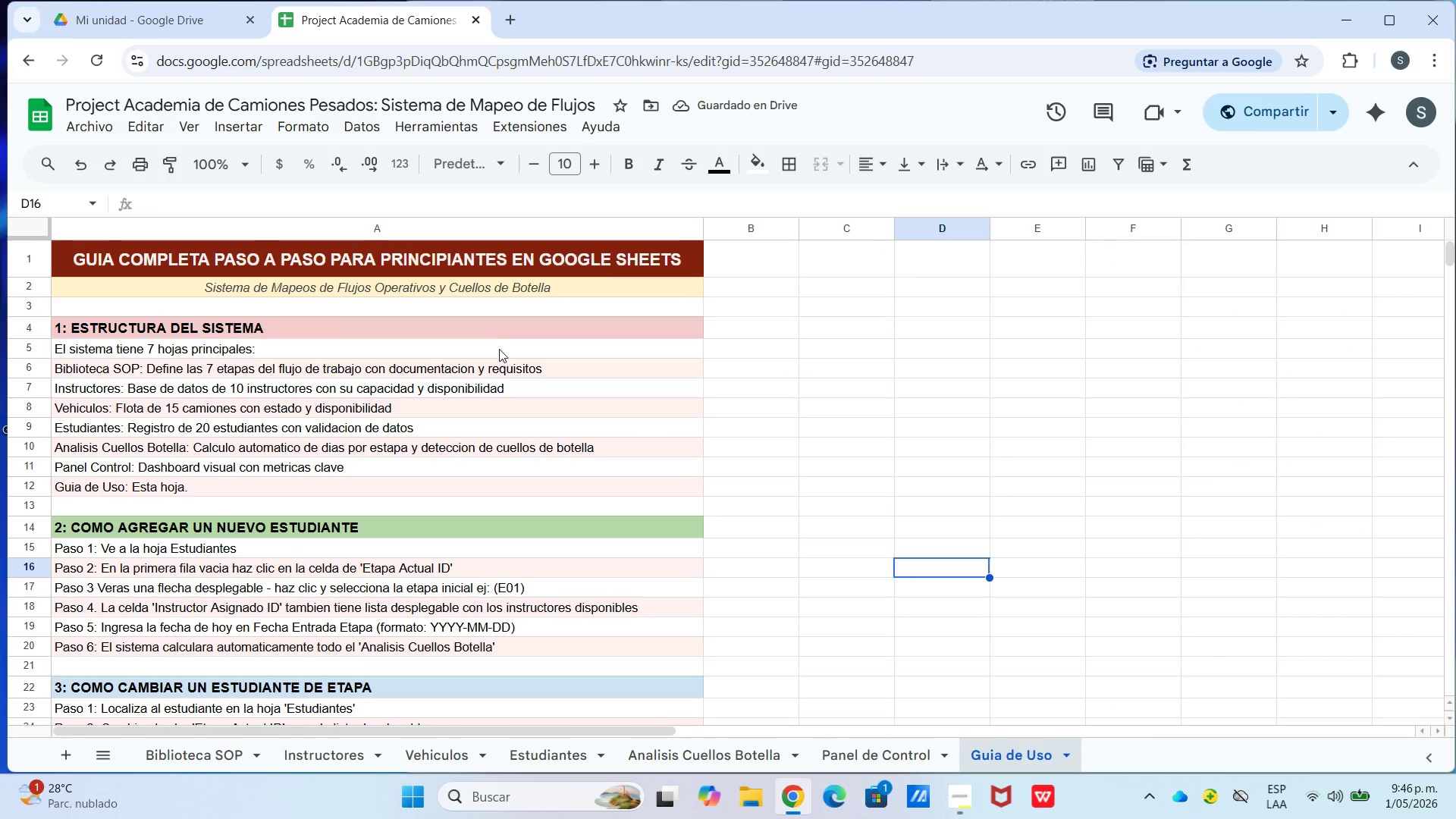 
scroll: coordinate [301, 409], scroll_direction: down, amount: 1.0
 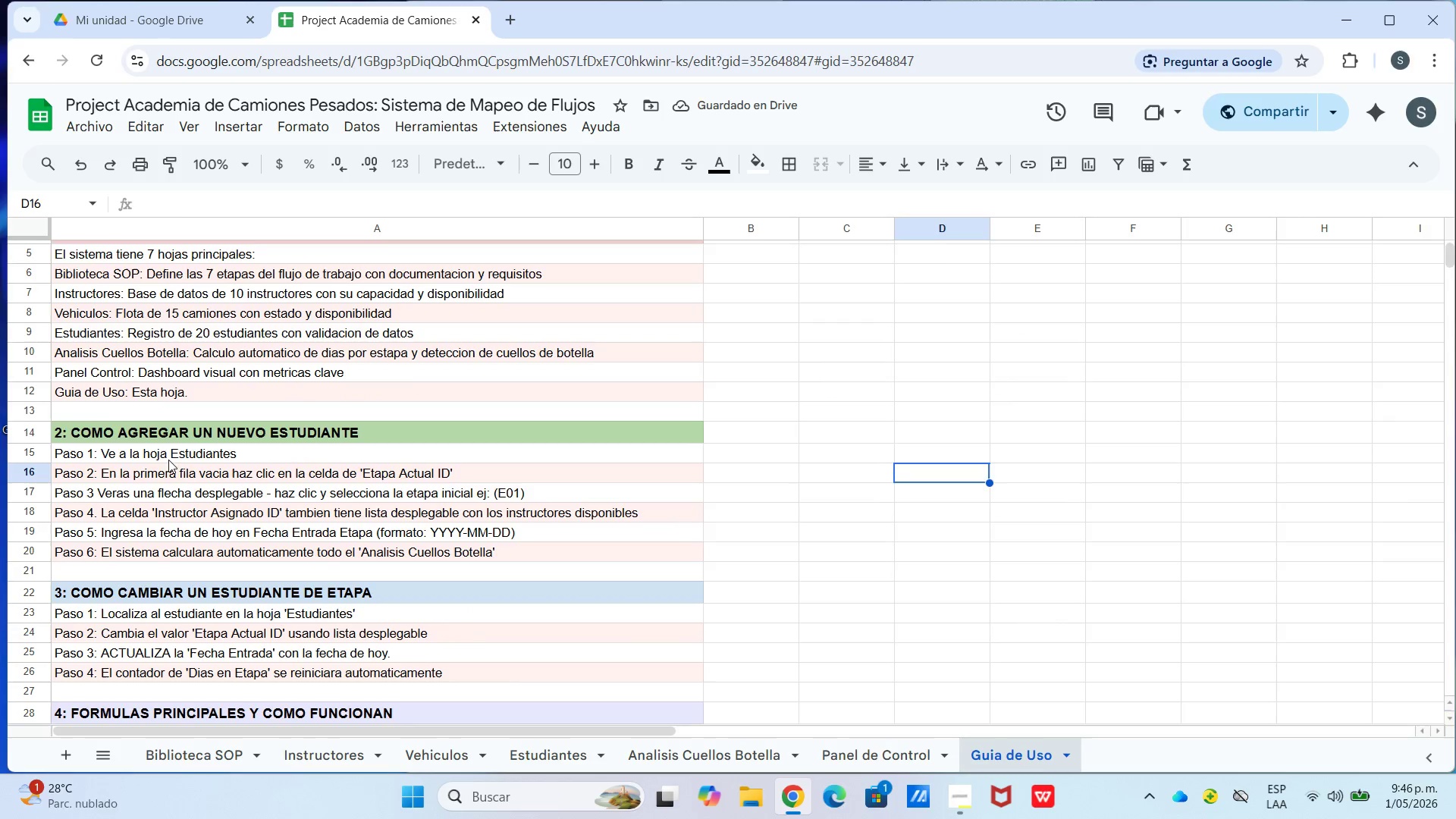 
left_click_drag(start_coordinate=[166, 458], to_coordinate=[197, 560])
 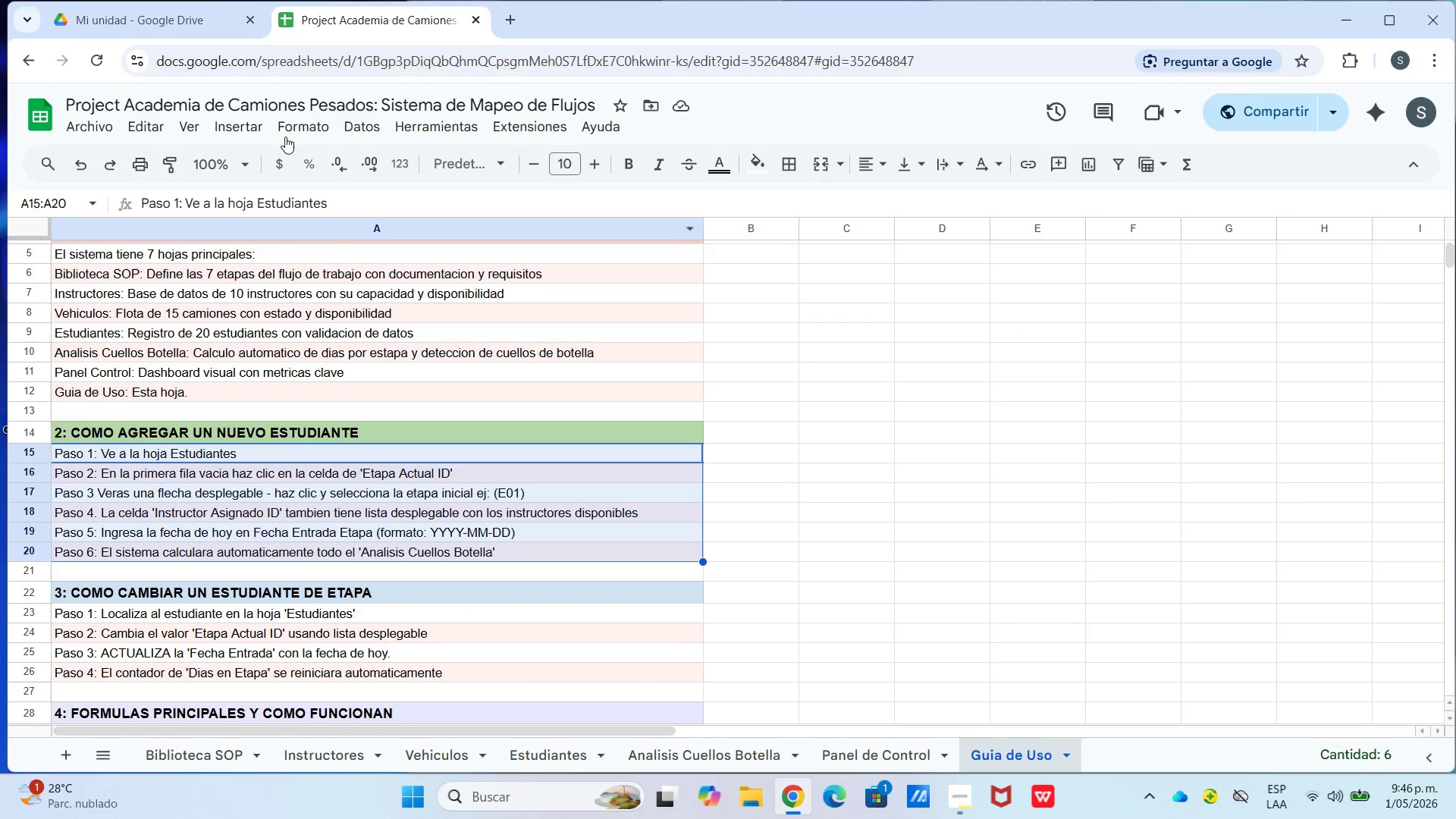 
left_click([290, 133])
 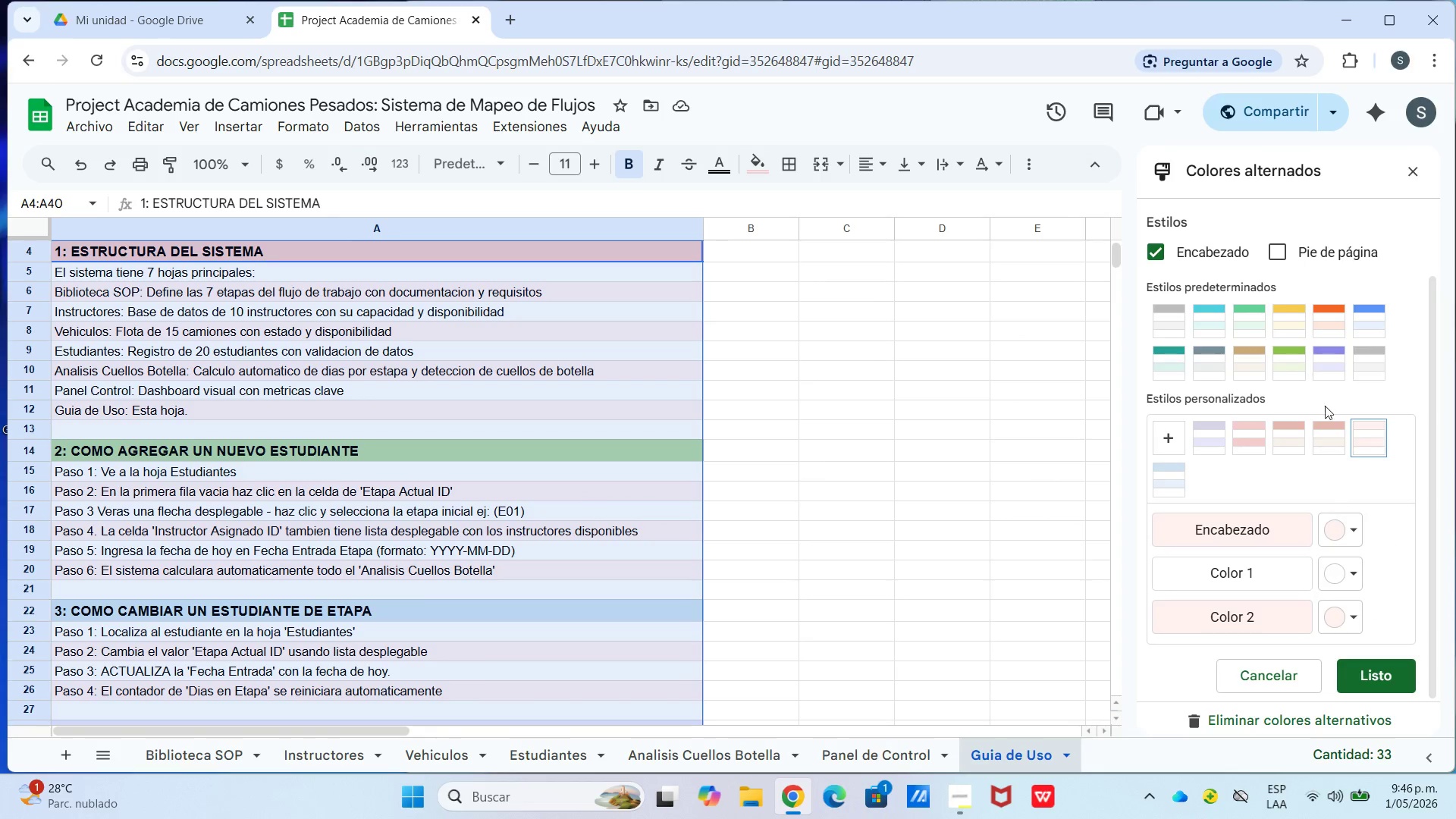 
left_click([1355, 534])
 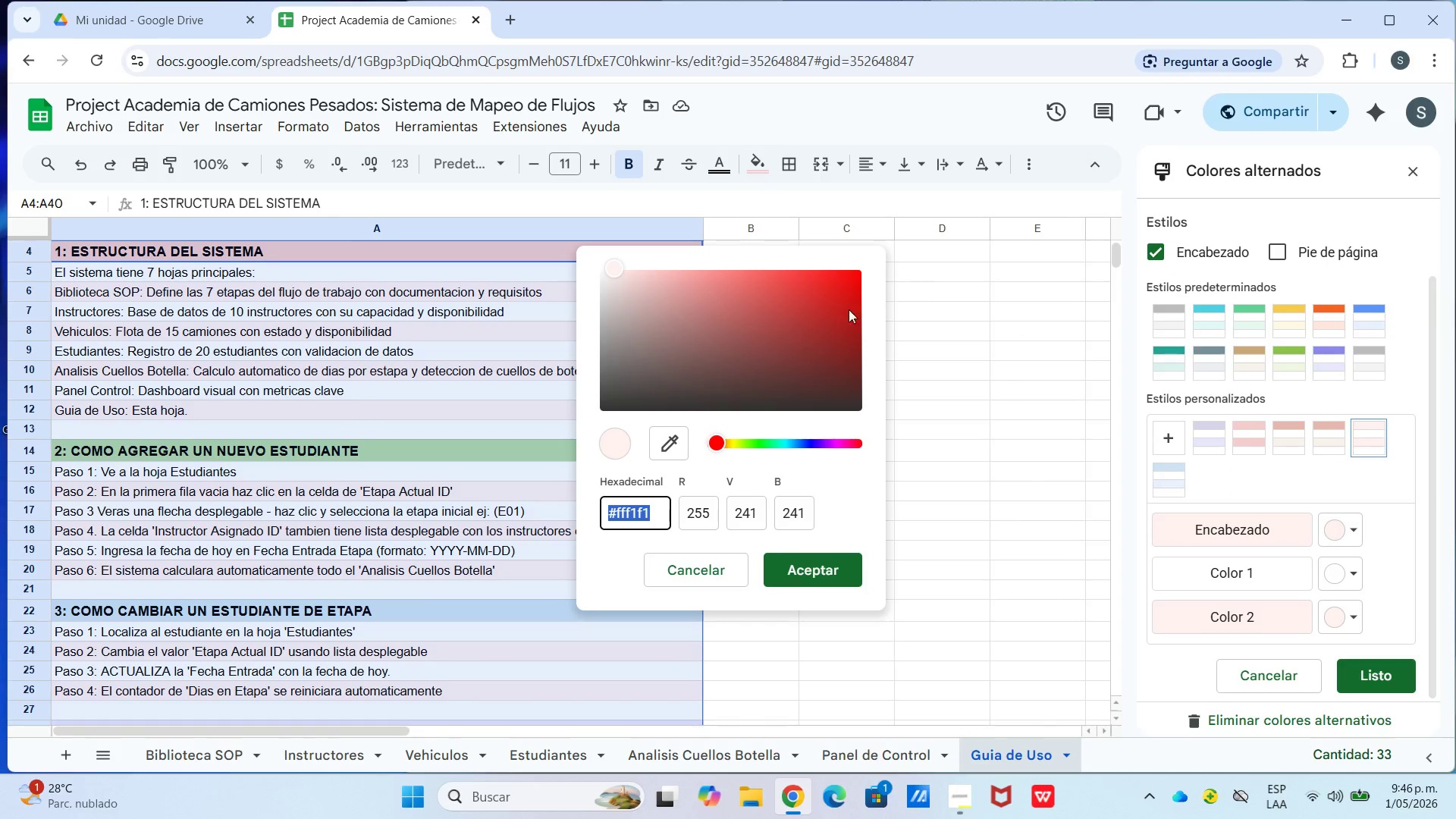 
double_click([758, 446])
 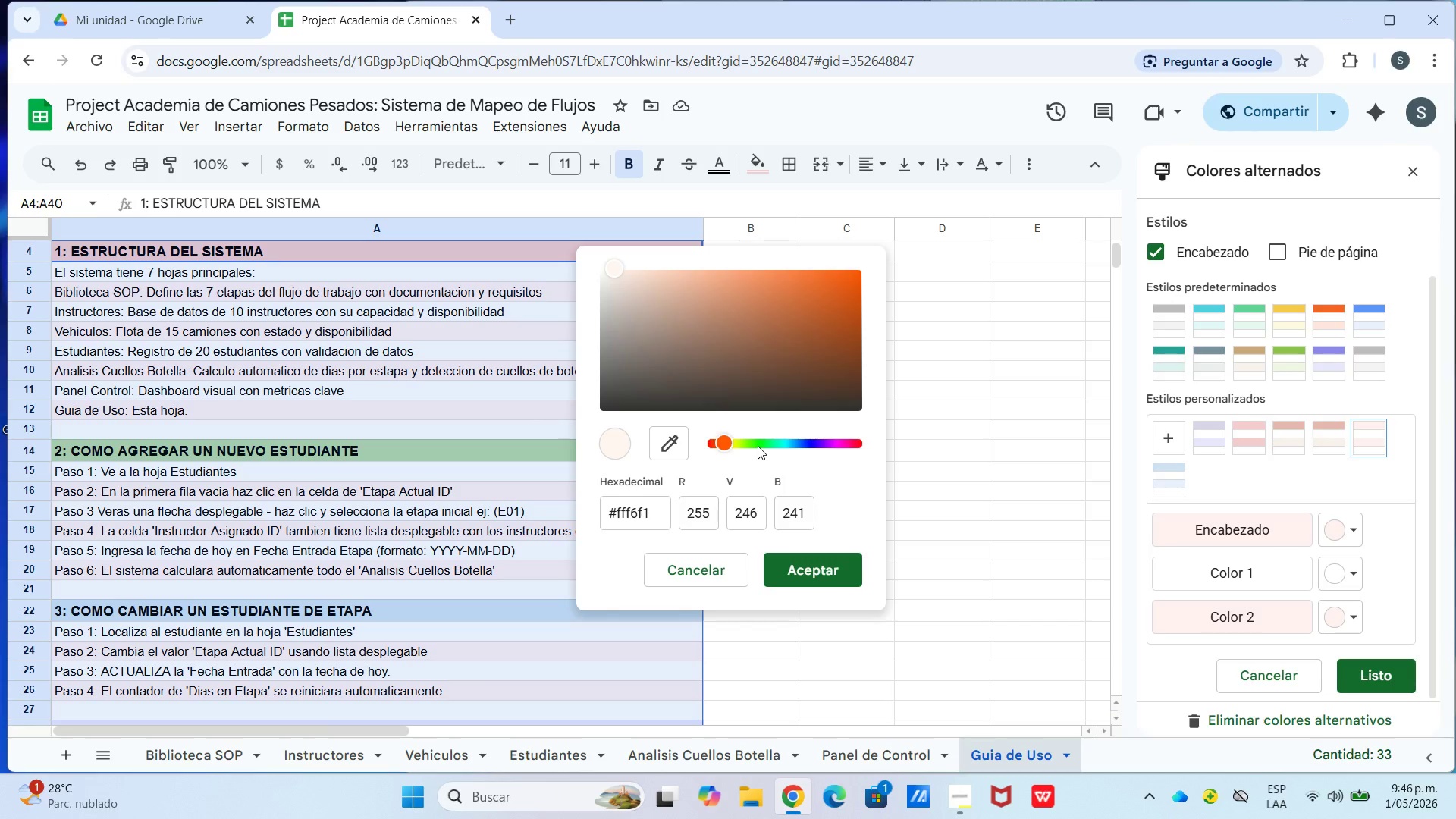 
left_click_drag(start_coordinate=[758, 446], to_coordinate=[799, 446])
 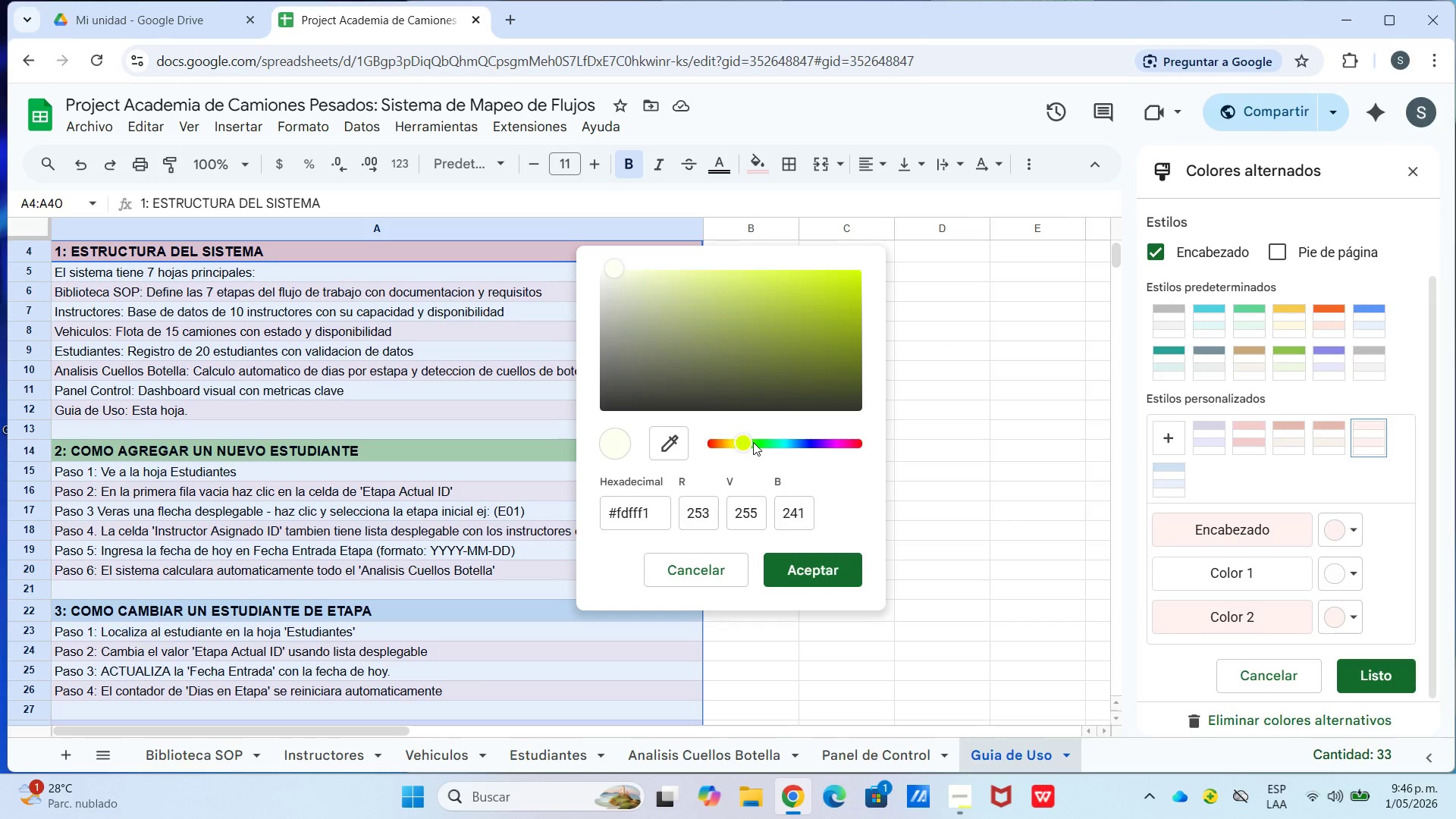 
left_click_drag(start_coordinate=[753, 442], to_coordinate=[795, 441])
 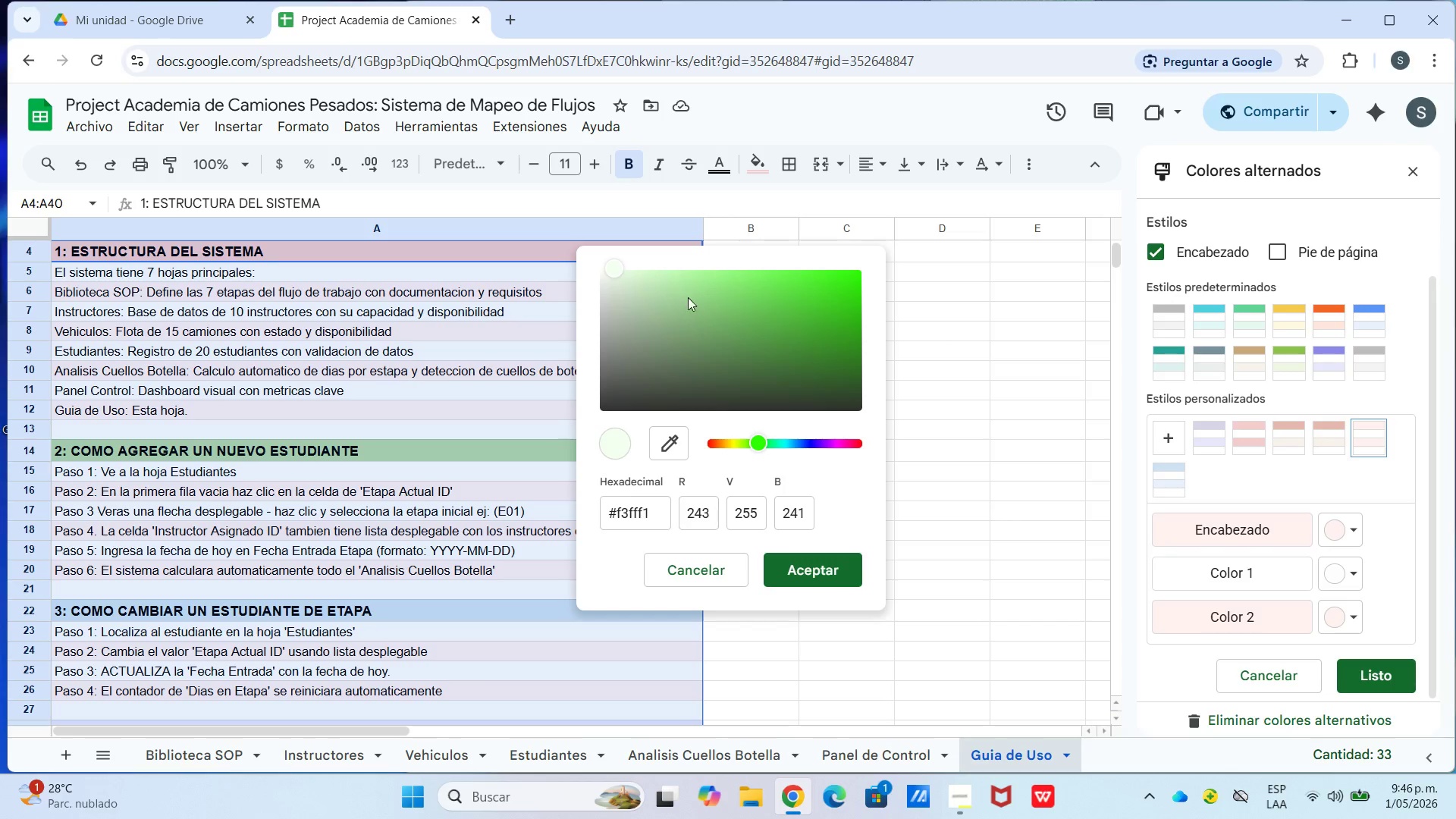 
left_click_drag(start_coordinate=[688, 297], to_coordinate=[632, 224])
 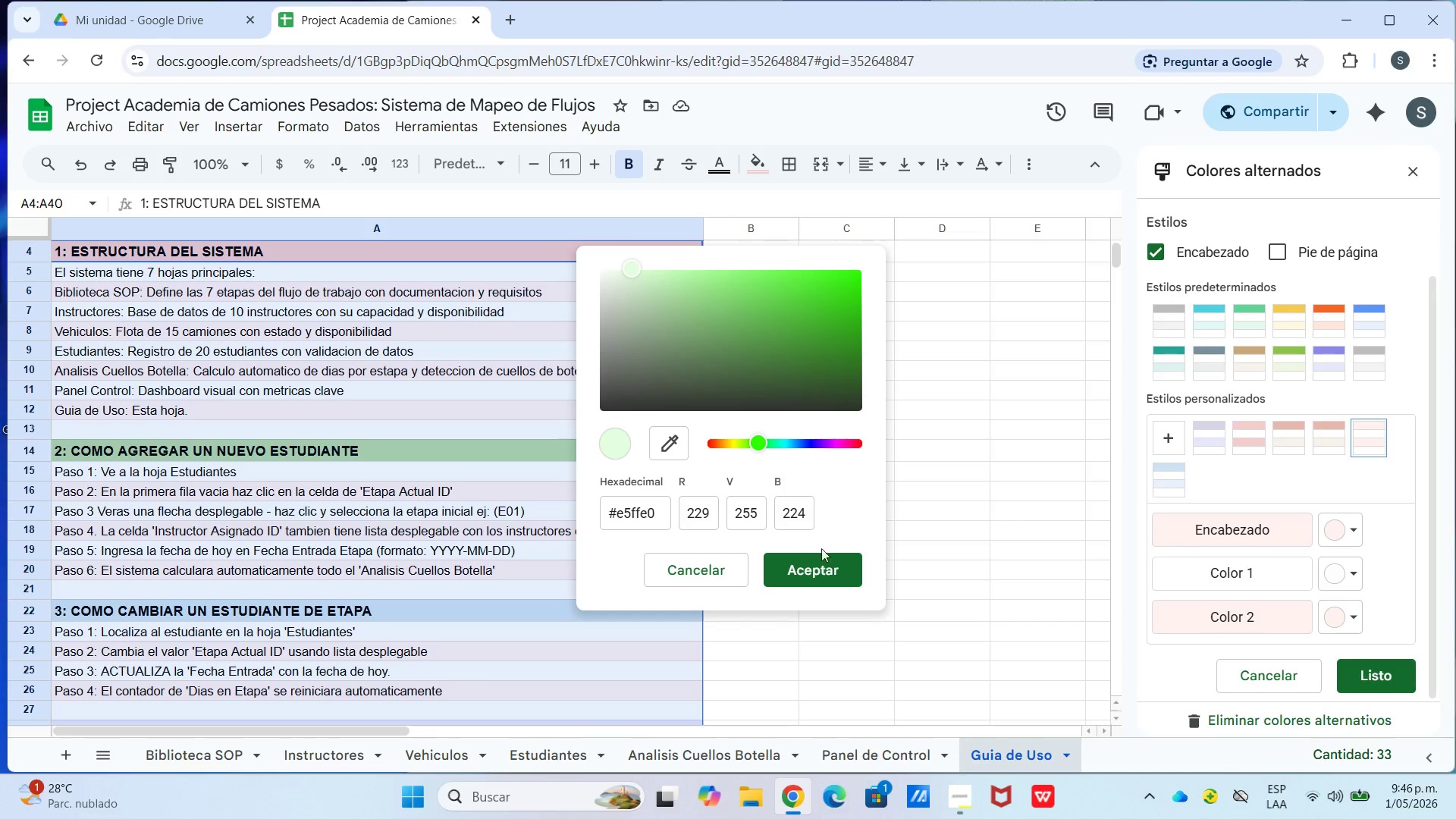 
left_click([817, 555])
 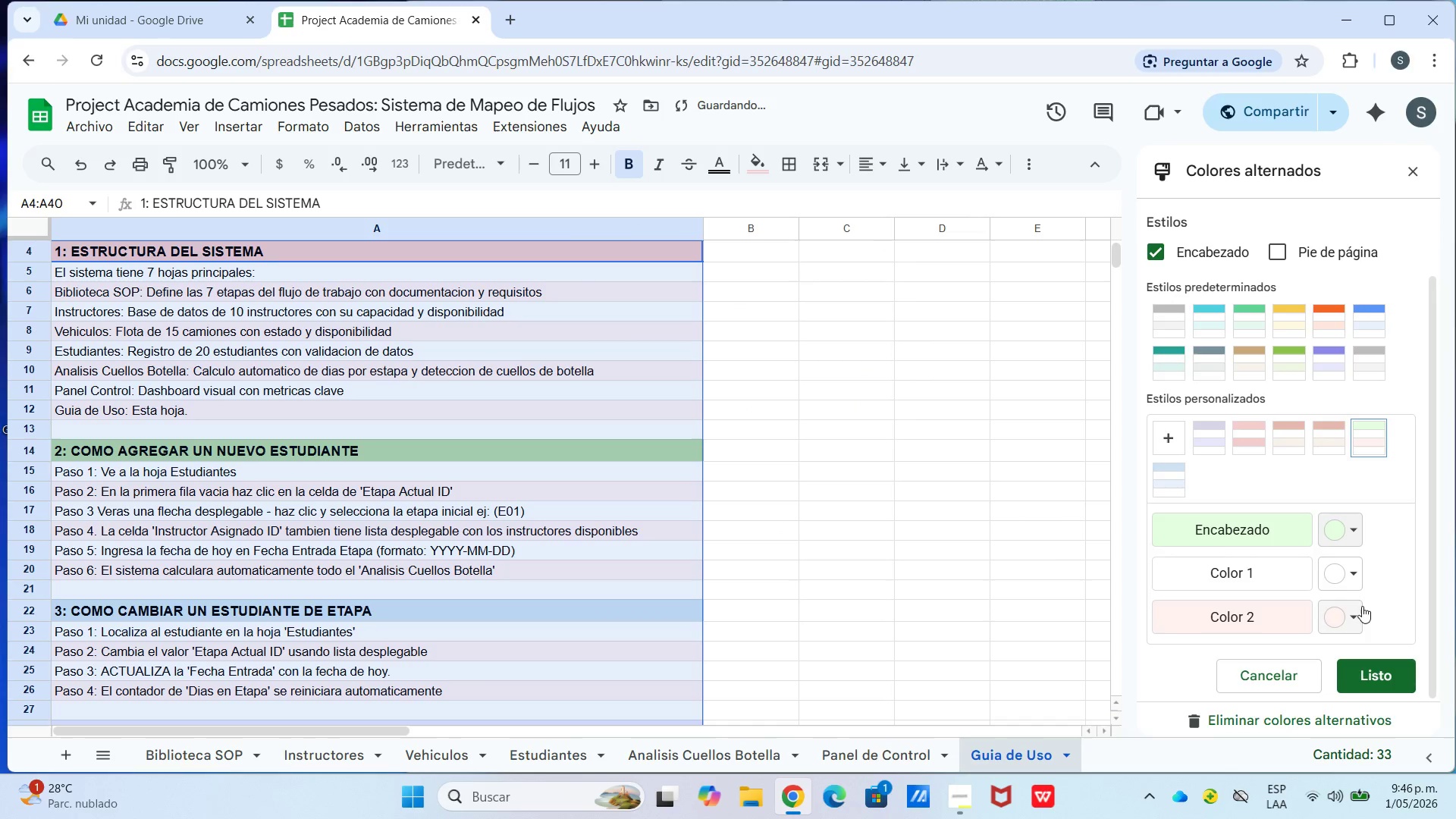 
left_click([1356, 613])
 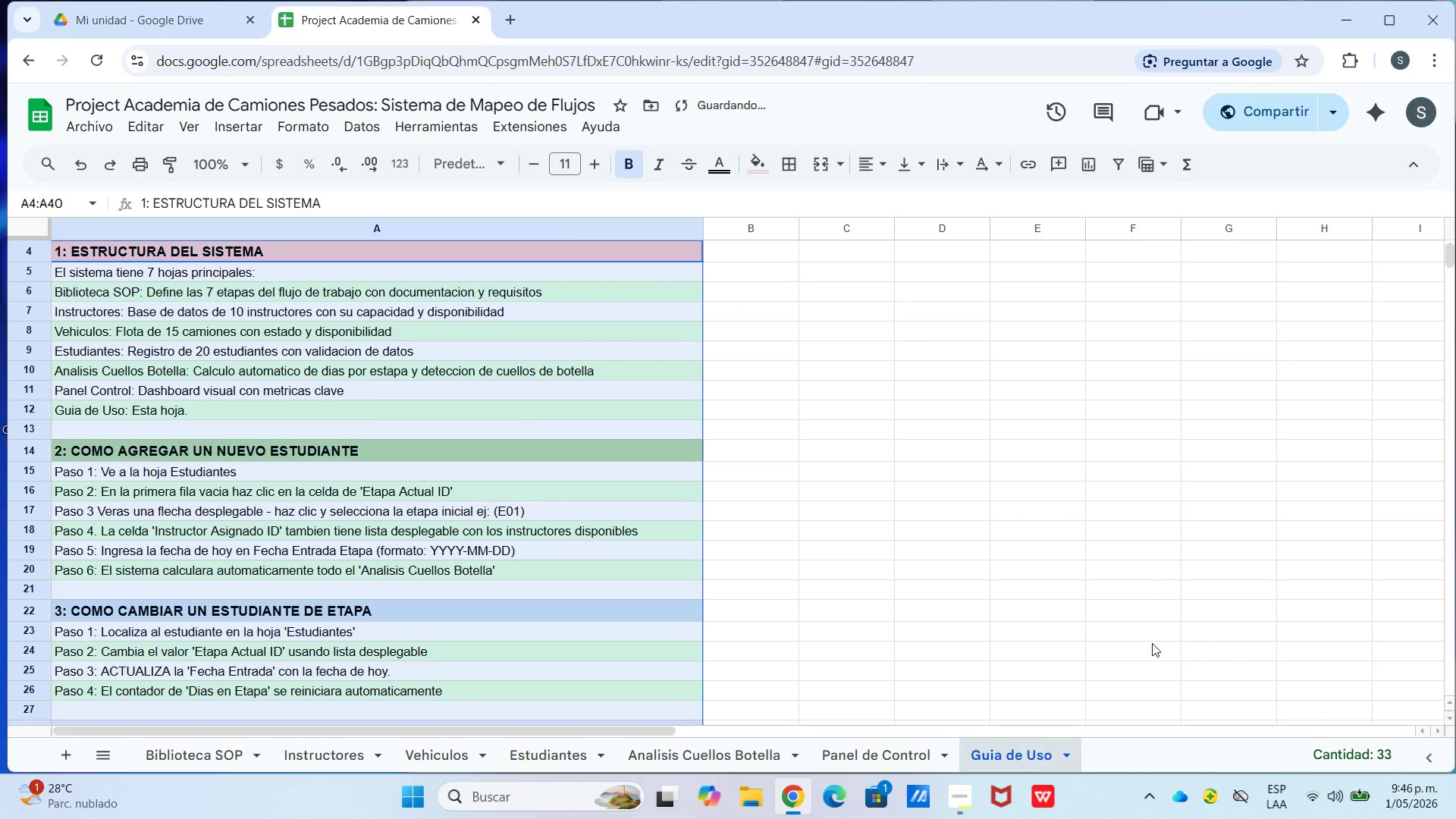 
left_click([1031, 601])
 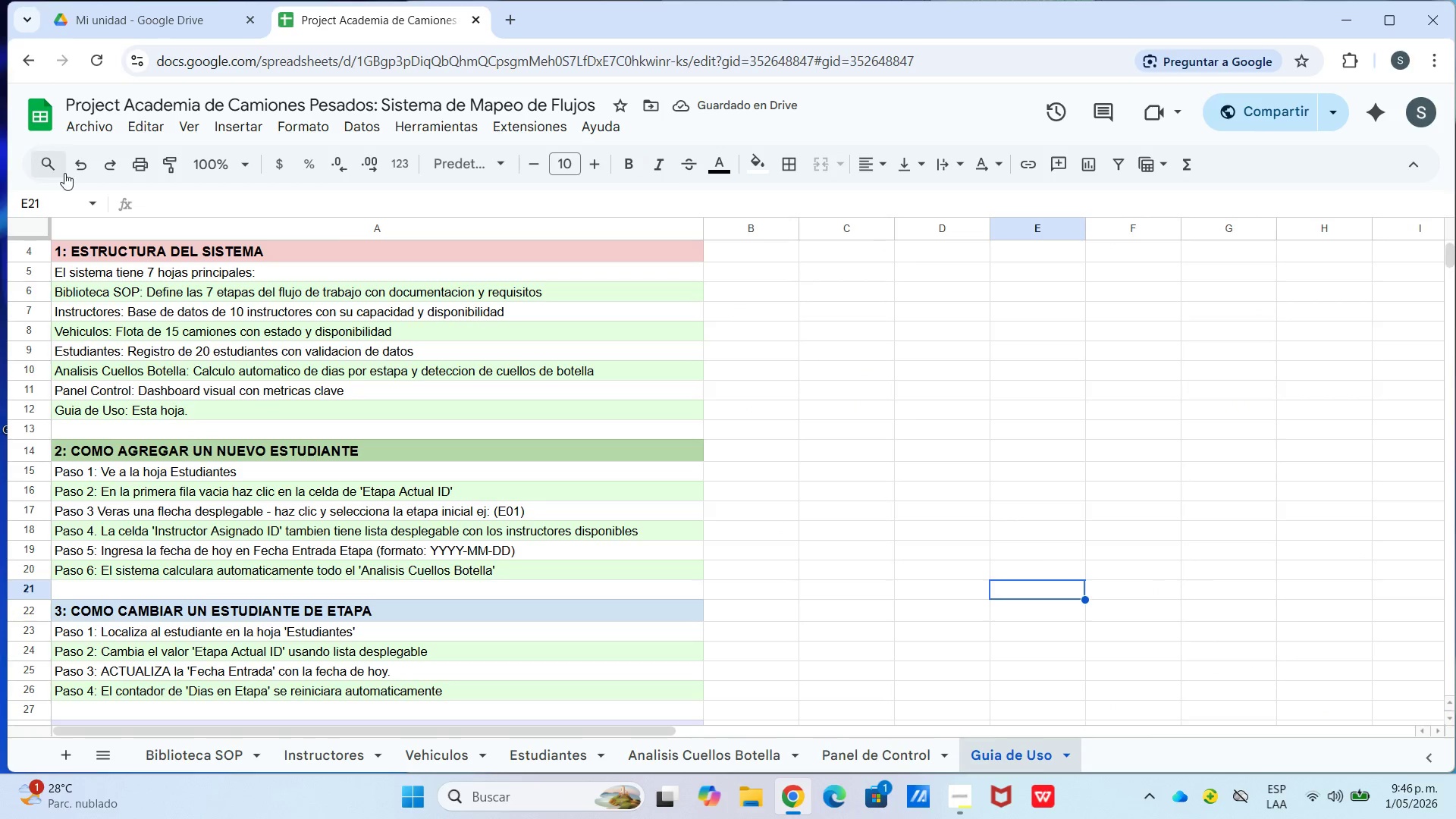 
left_click([78, 173])
 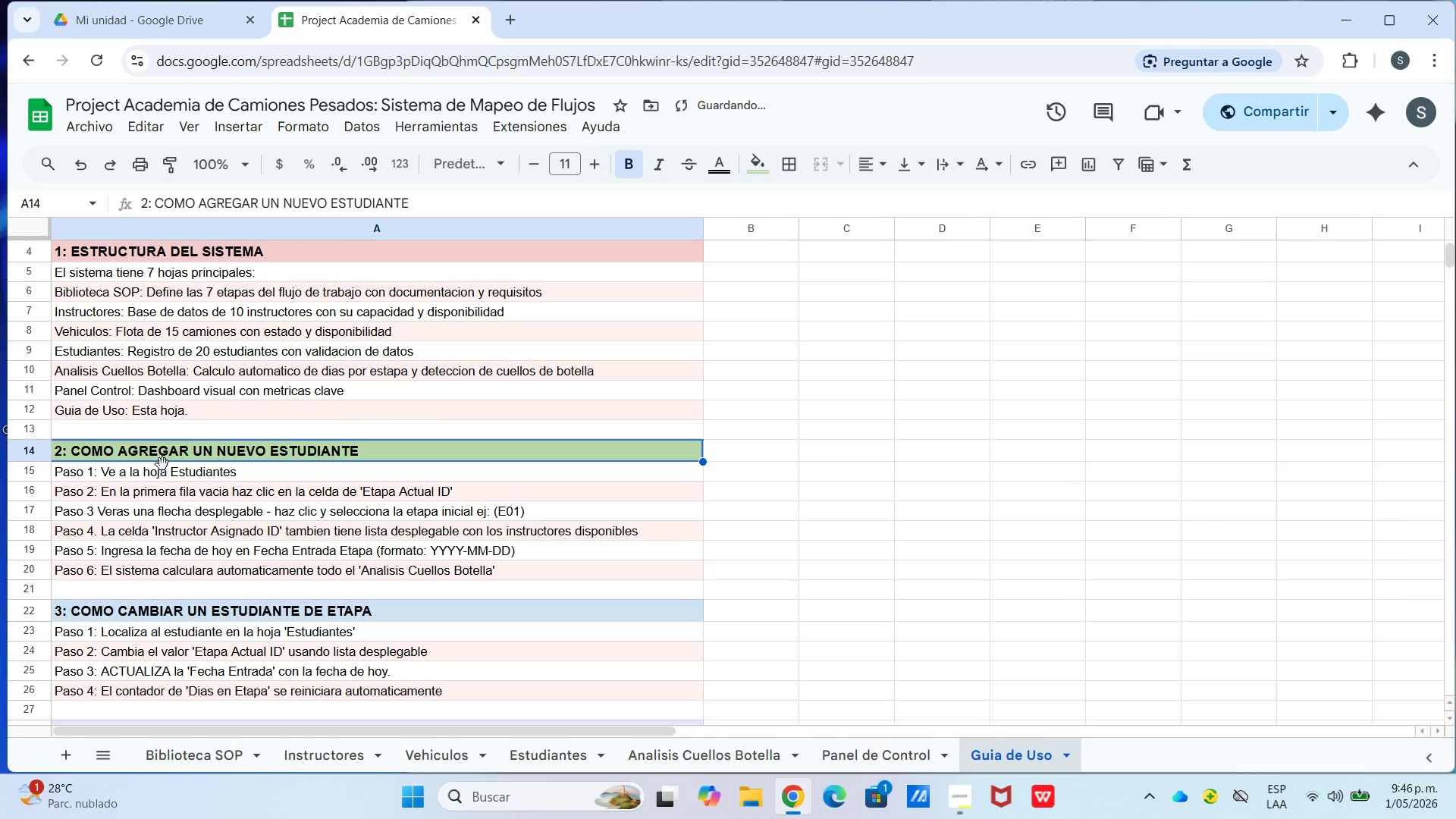 
left_click_drag(start_coordinate=[161, 475], to_coordinate=[177, 570])
 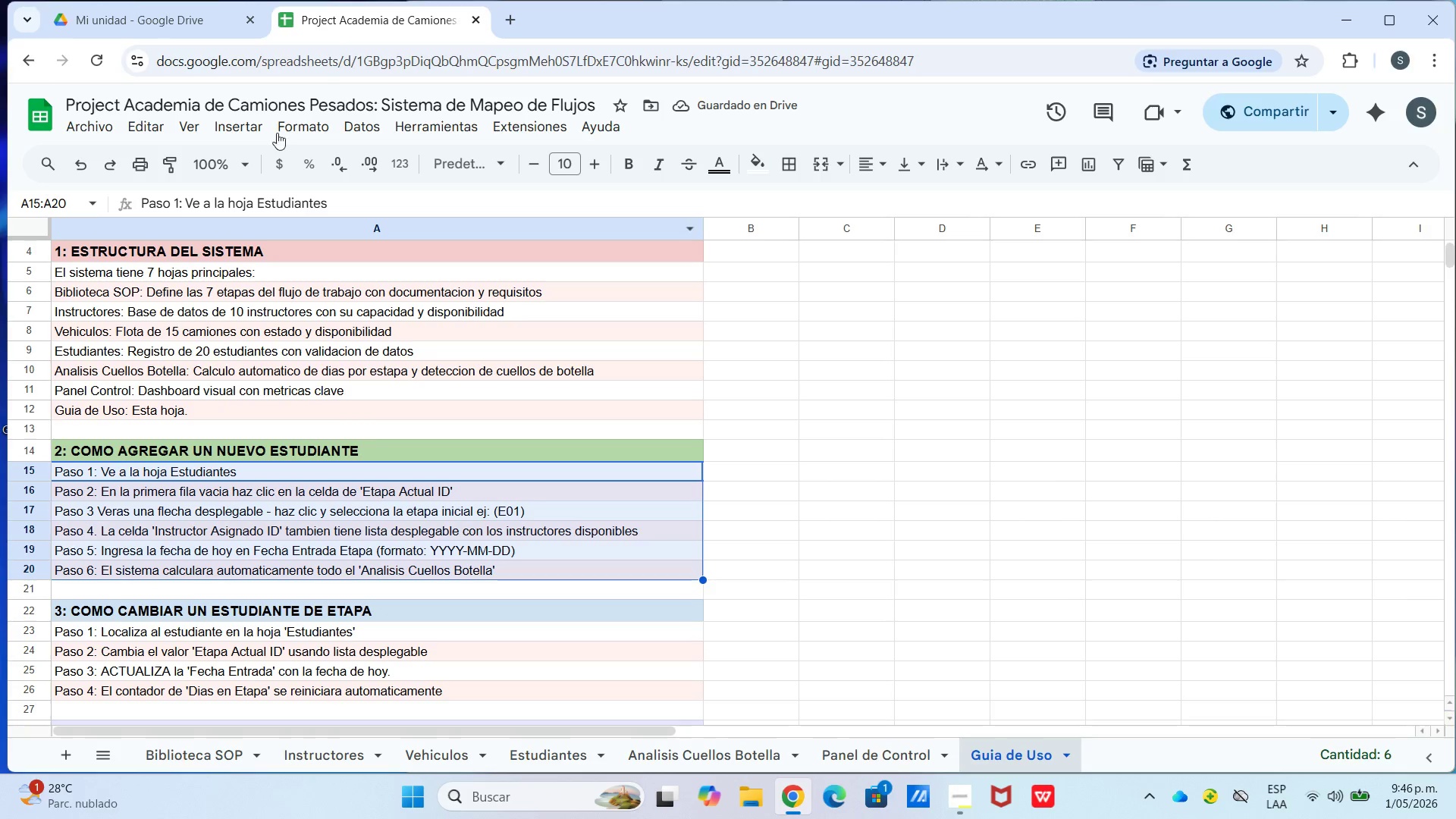 
left_click([234, 129])
 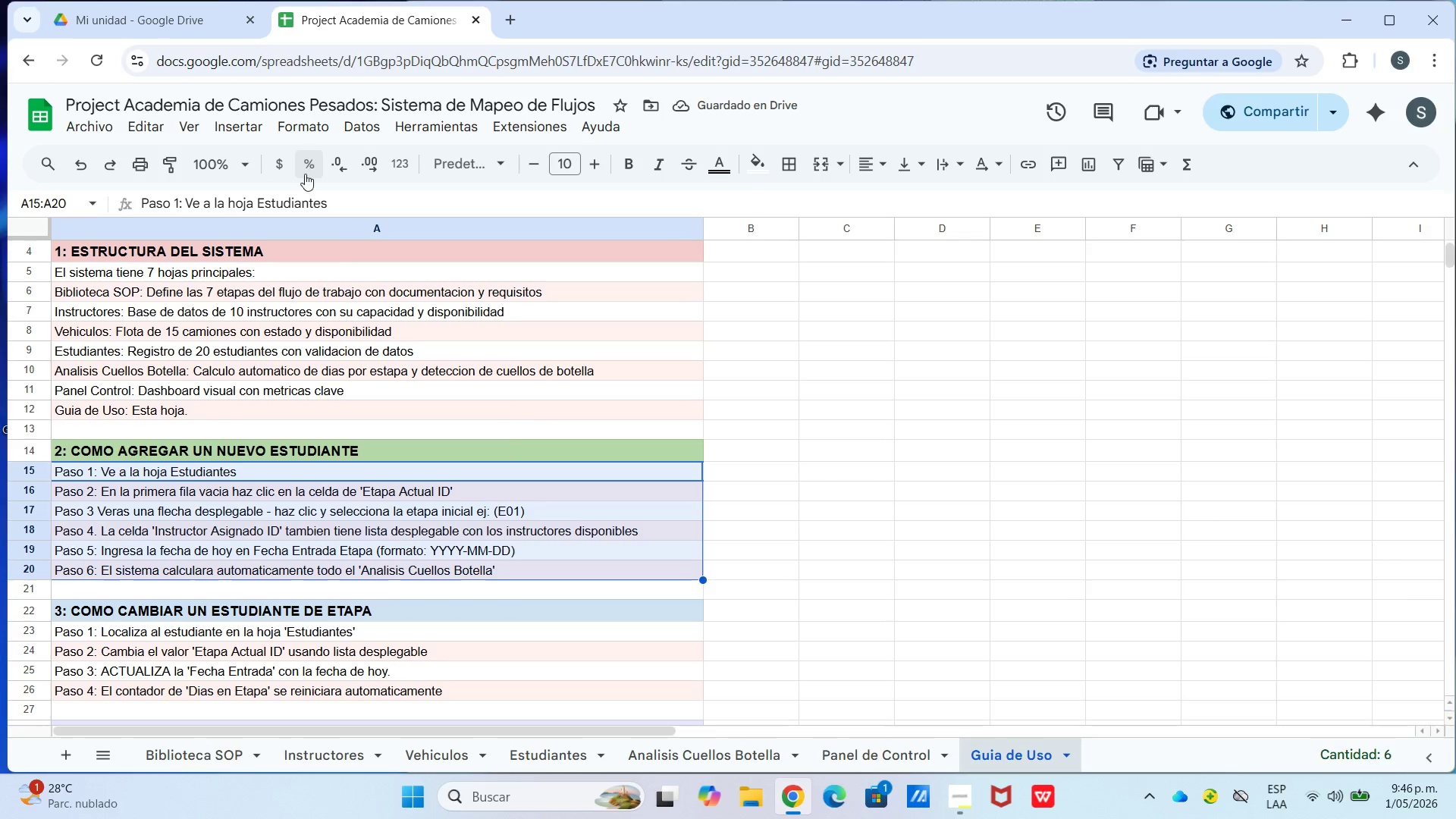 
left_click([300, 135])
 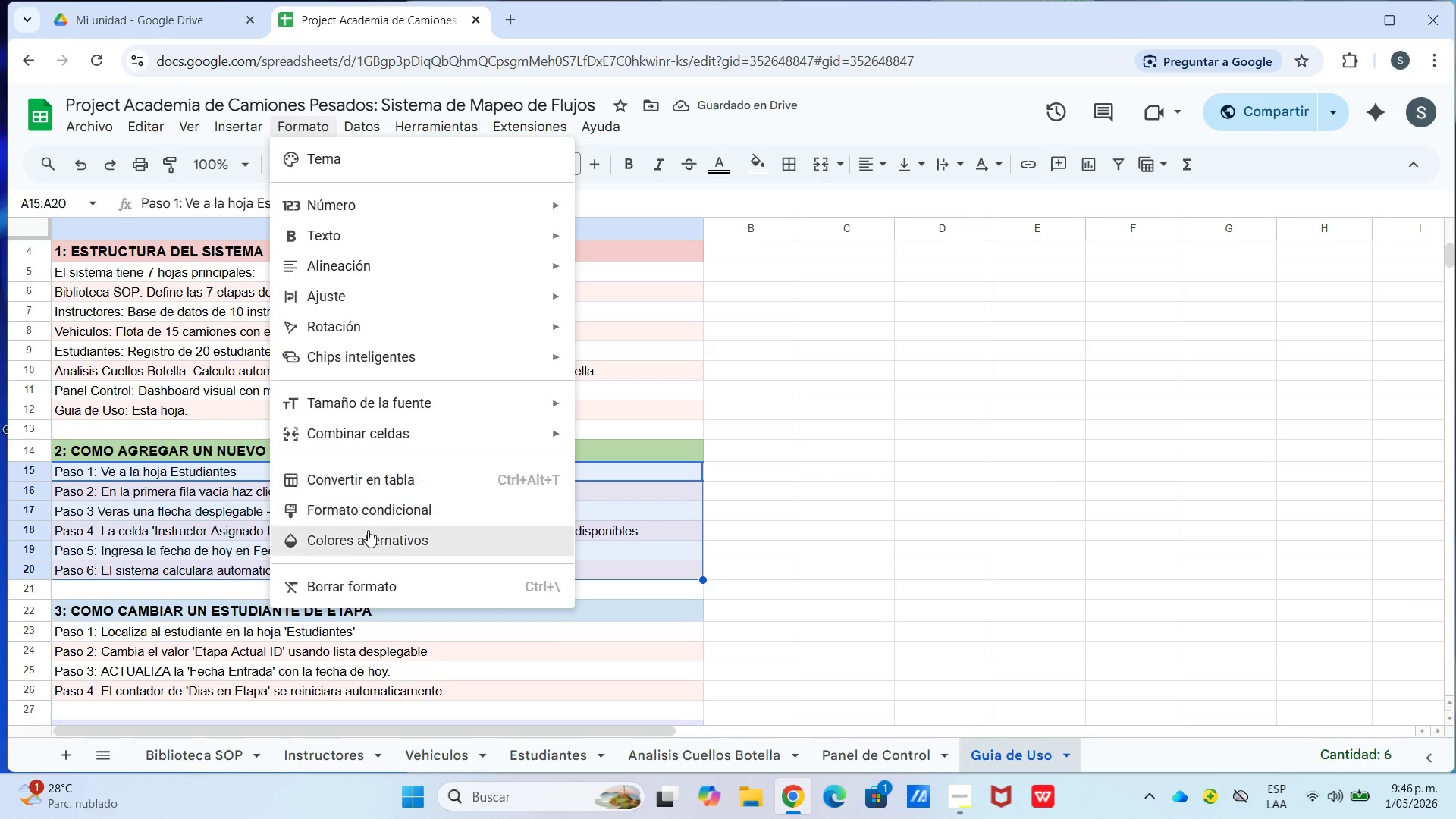 
left_click_drag(start_coordinate=[368, 534], to_coordinate=[374, 535])
 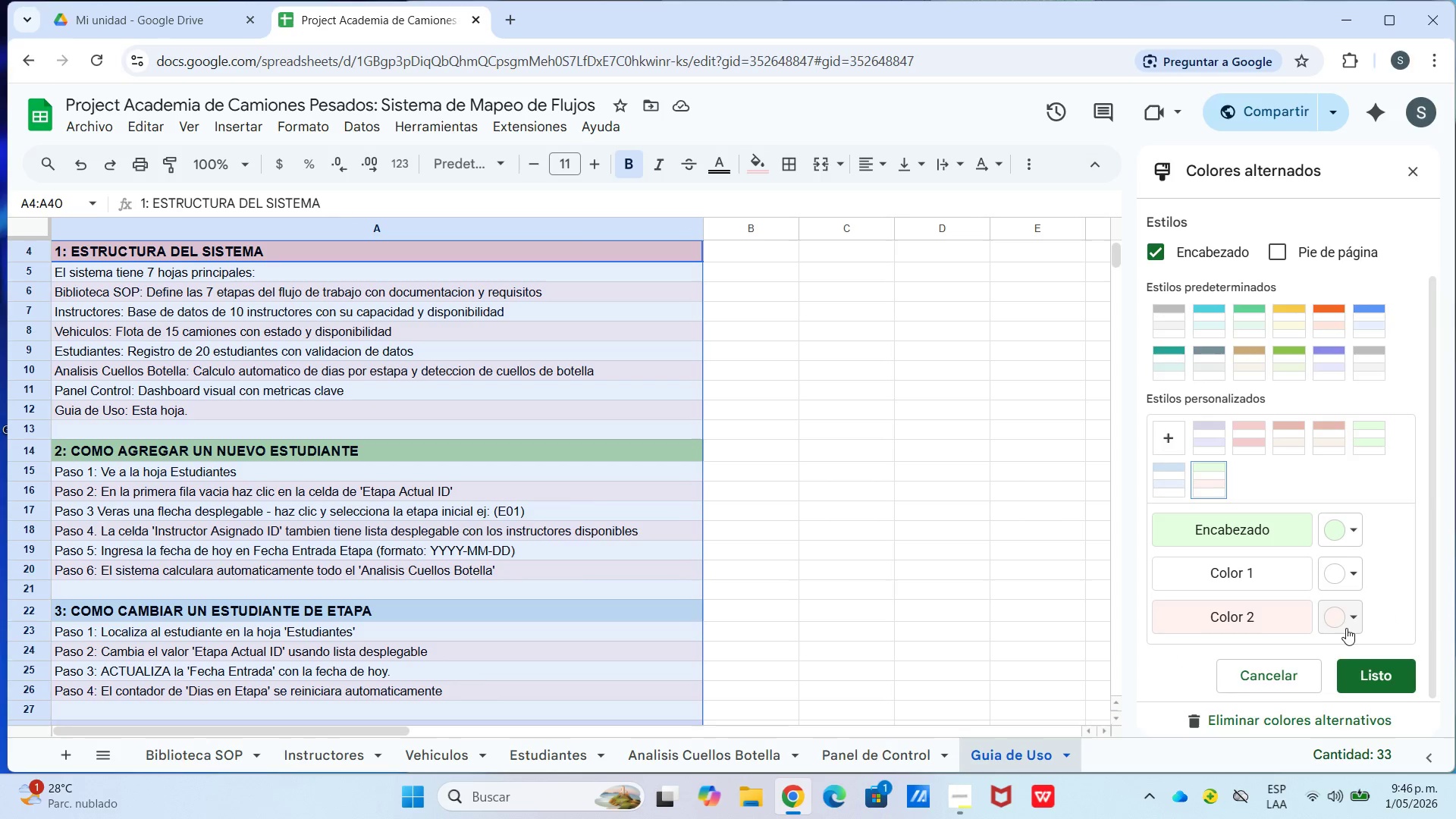 
left_click([1374, 438])
 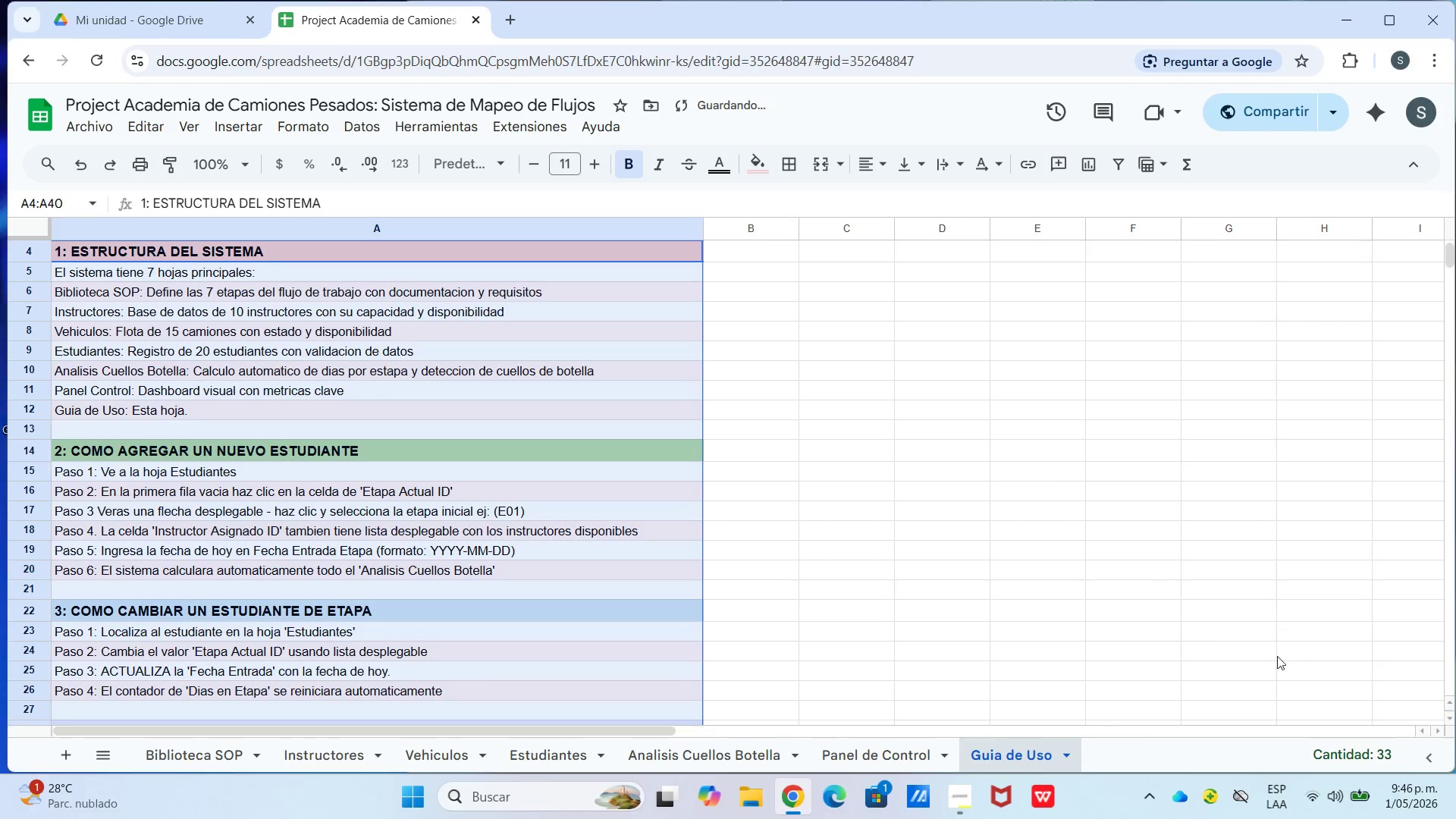 
wait(5.31)
 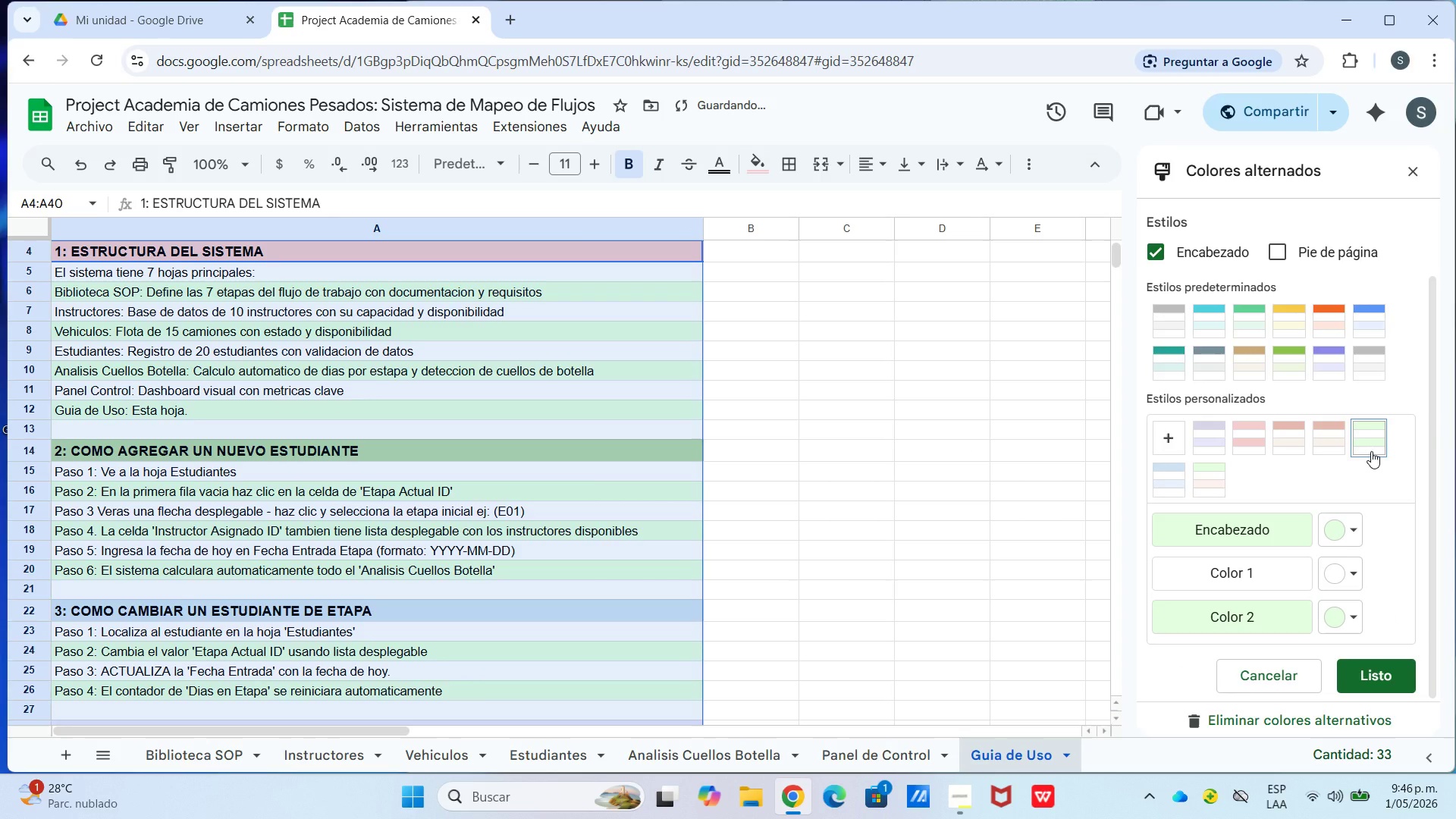 
left_click_drag(start_coordinate=[122, 468], to_coordinate=[160, 566])
 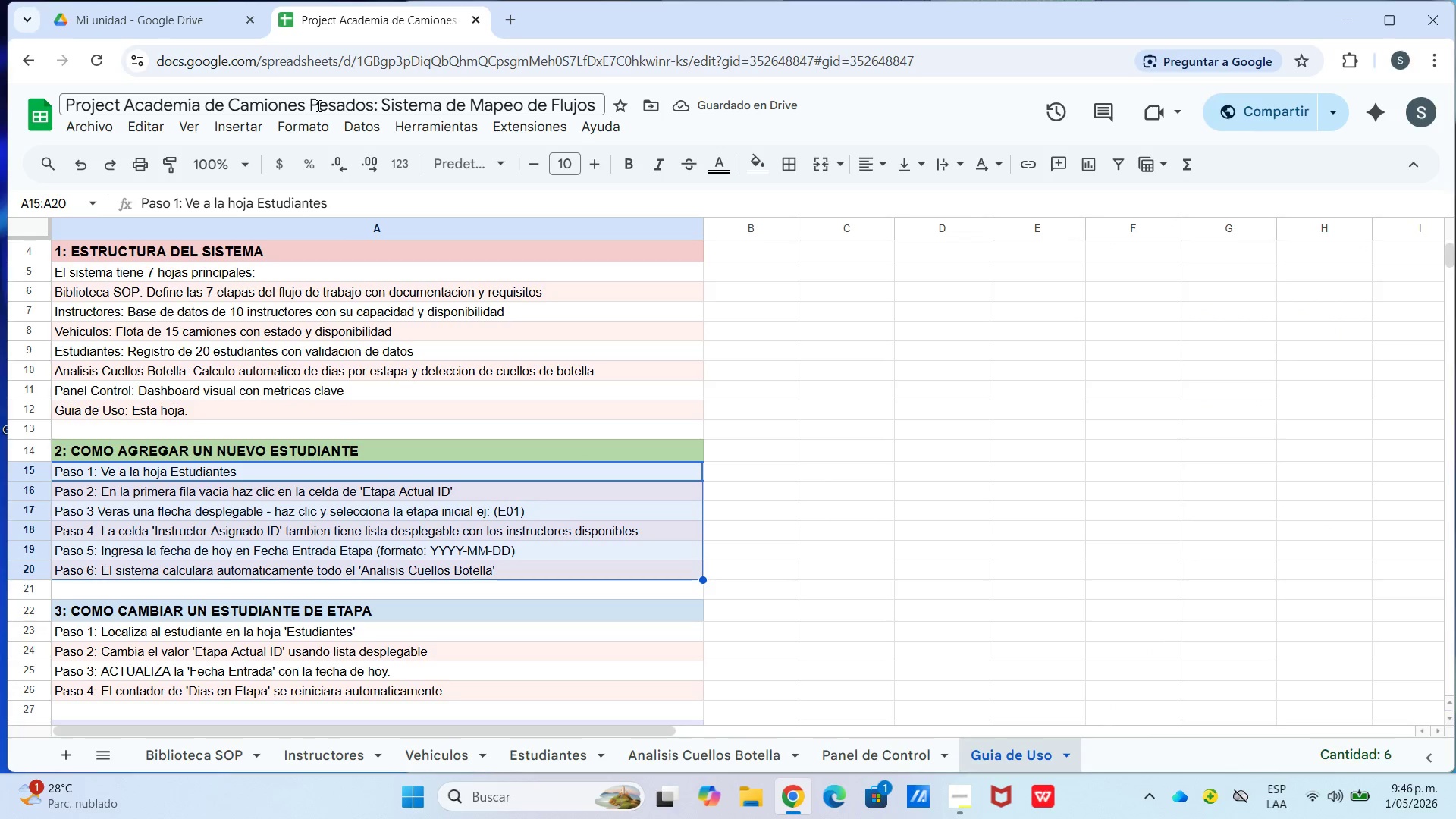 
left_click([303, 136])
 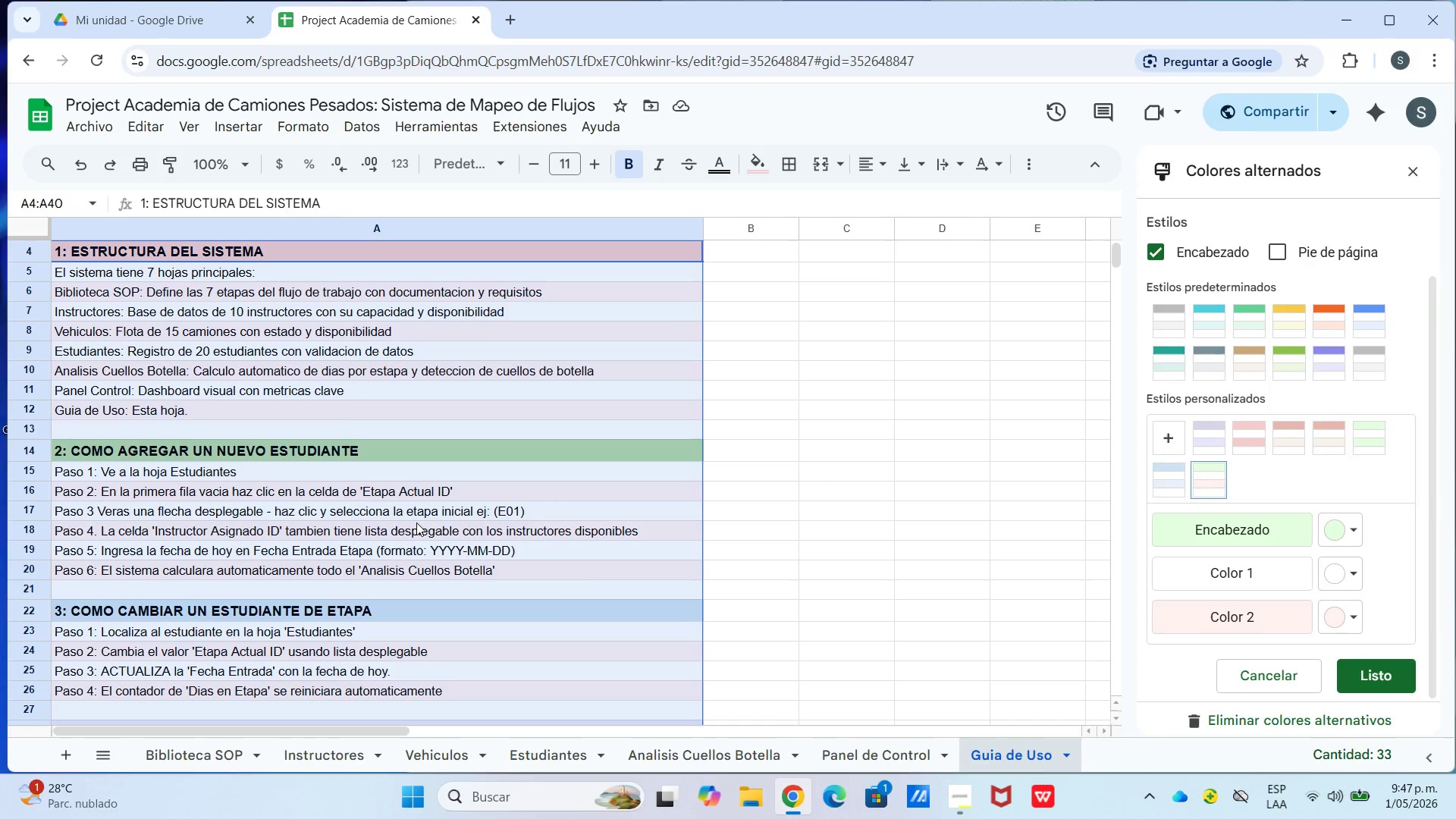 
left_click([905, 436])
 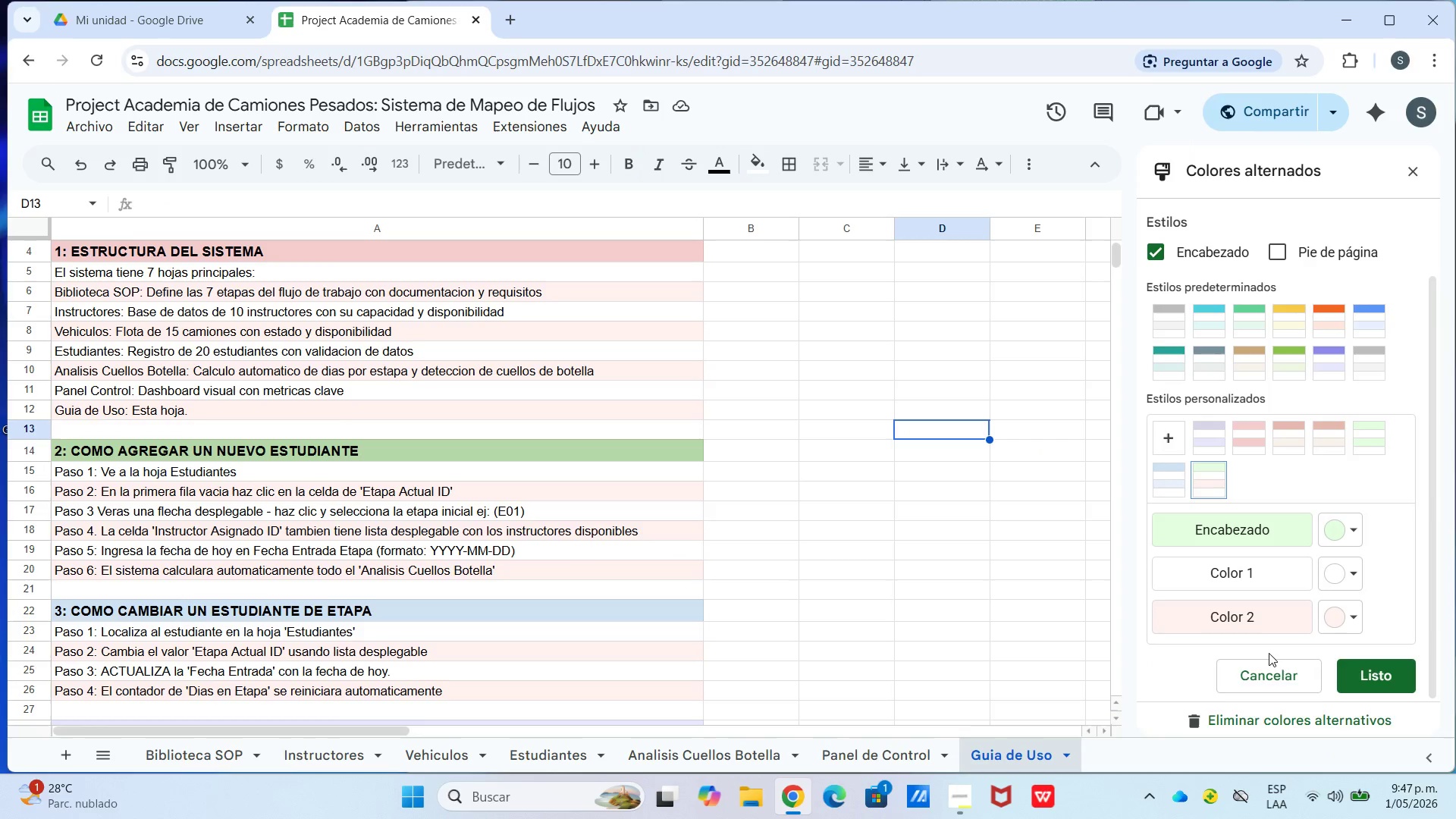 
left_click([1274, 673])
 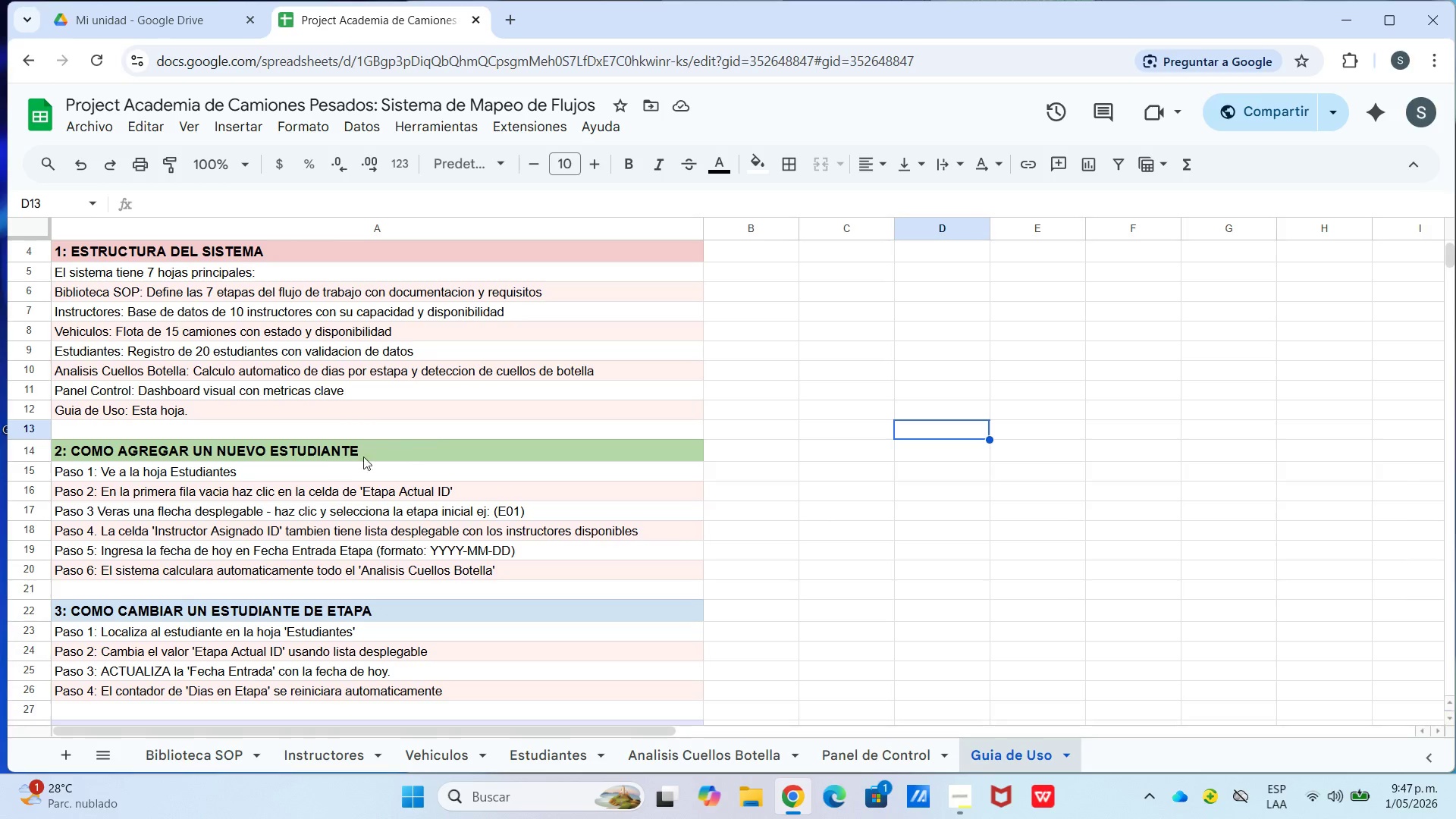 
left_click([332, 463])
 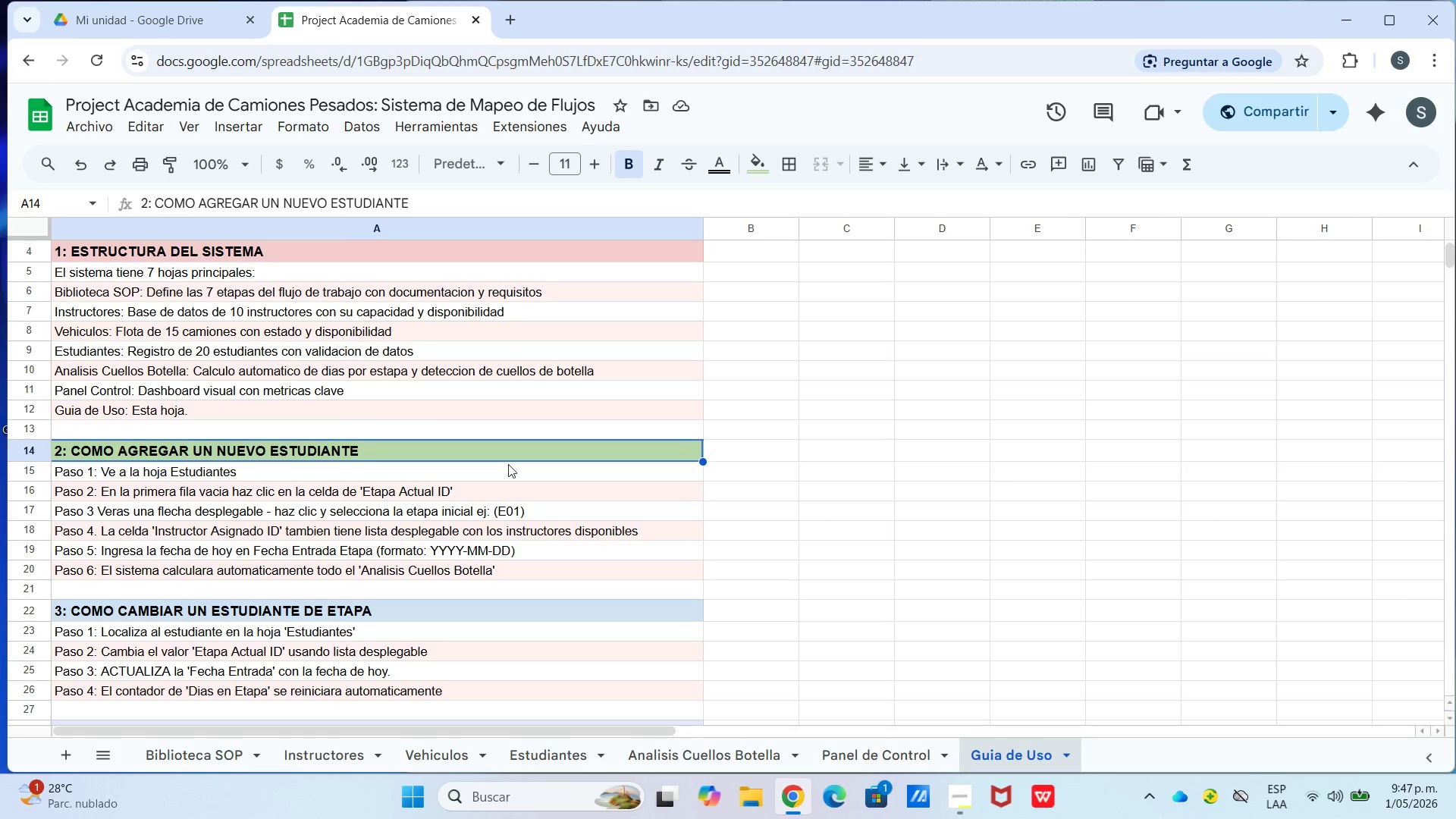 
scroll: coordinate [747, 469], scroll_direction: down, amount: 4.0
 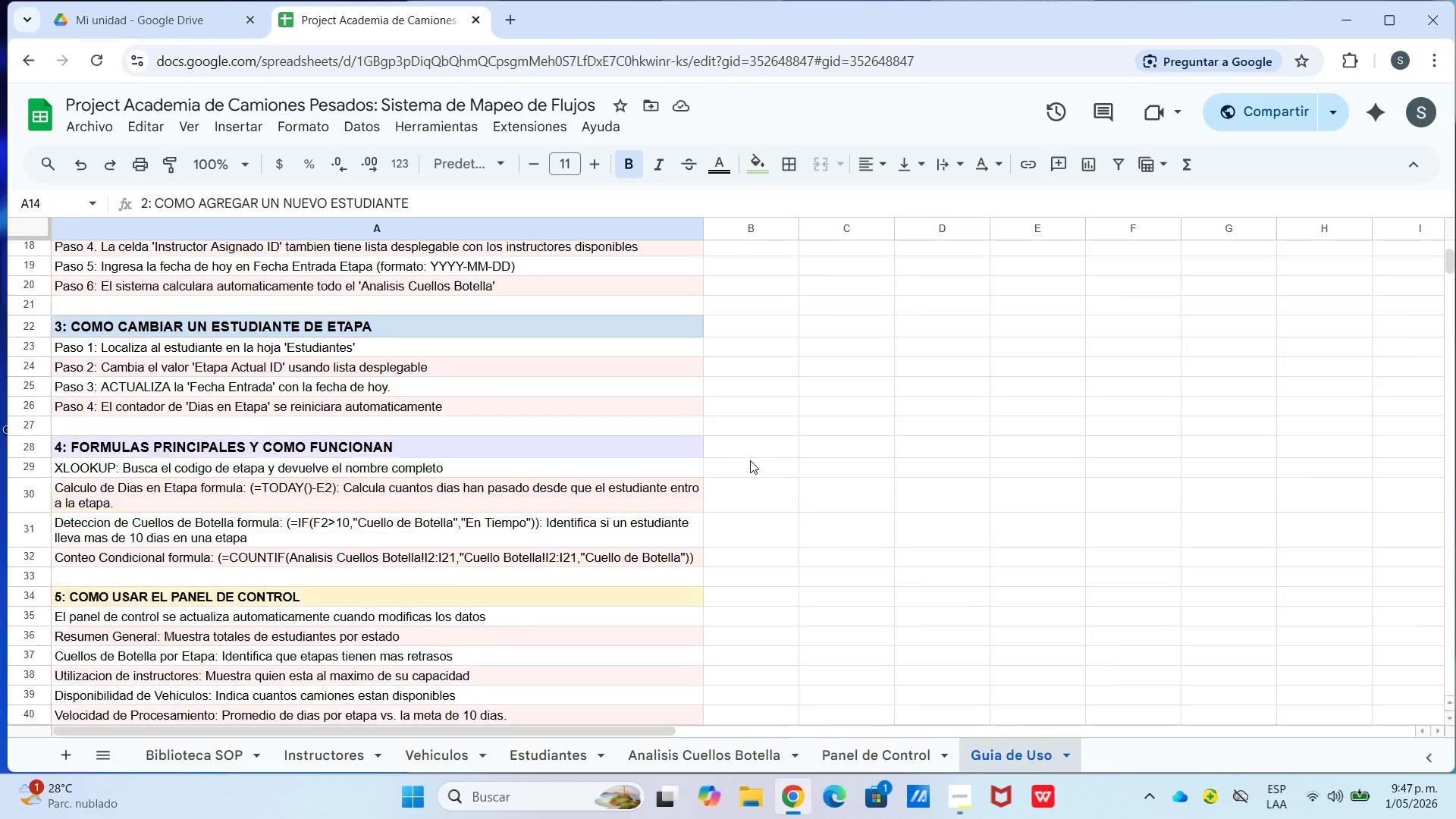 
scroll: coordinate [751, 450], scroll_direction: up, amount: 8.0
 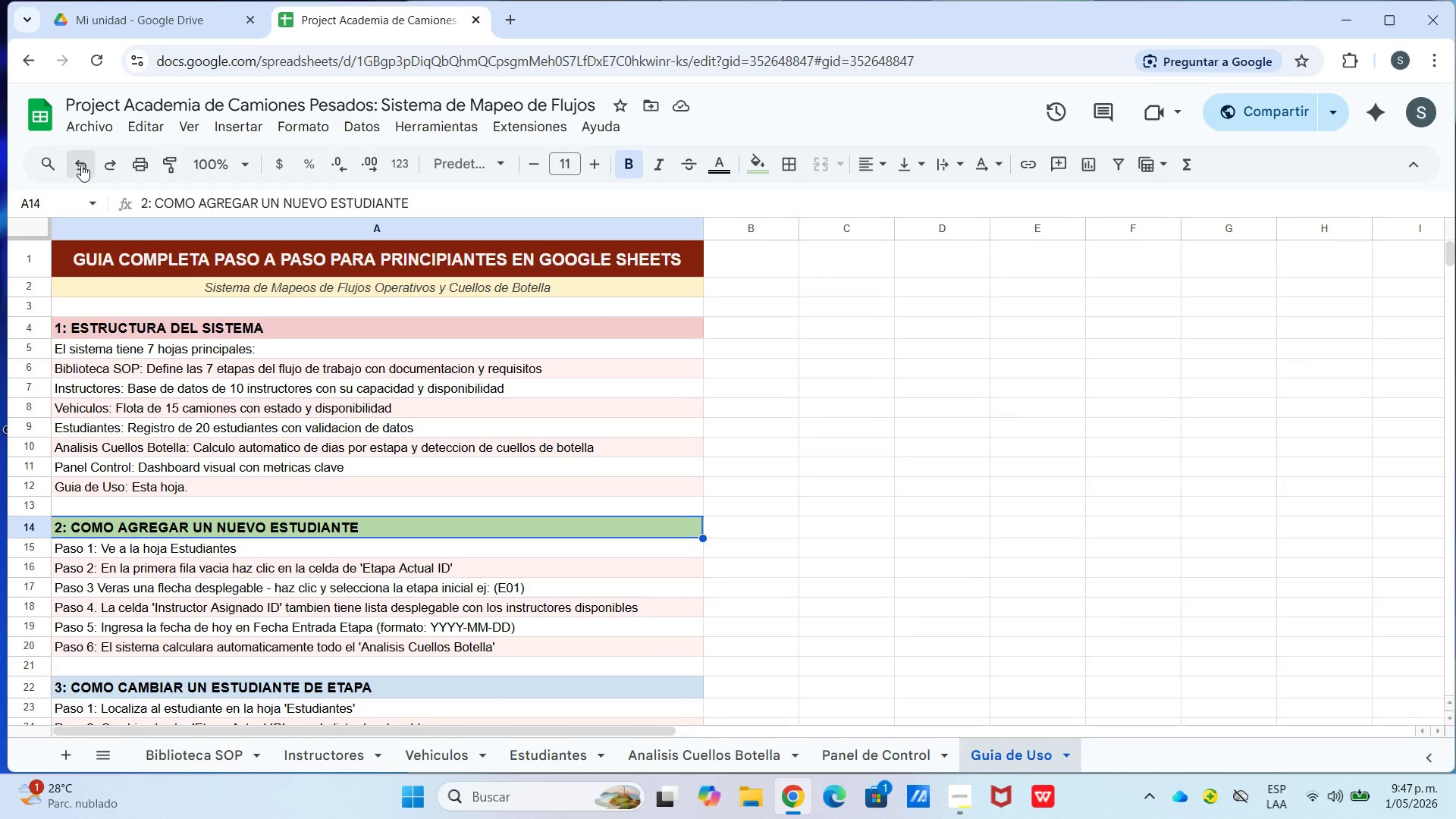 
double_click([81, 165])
 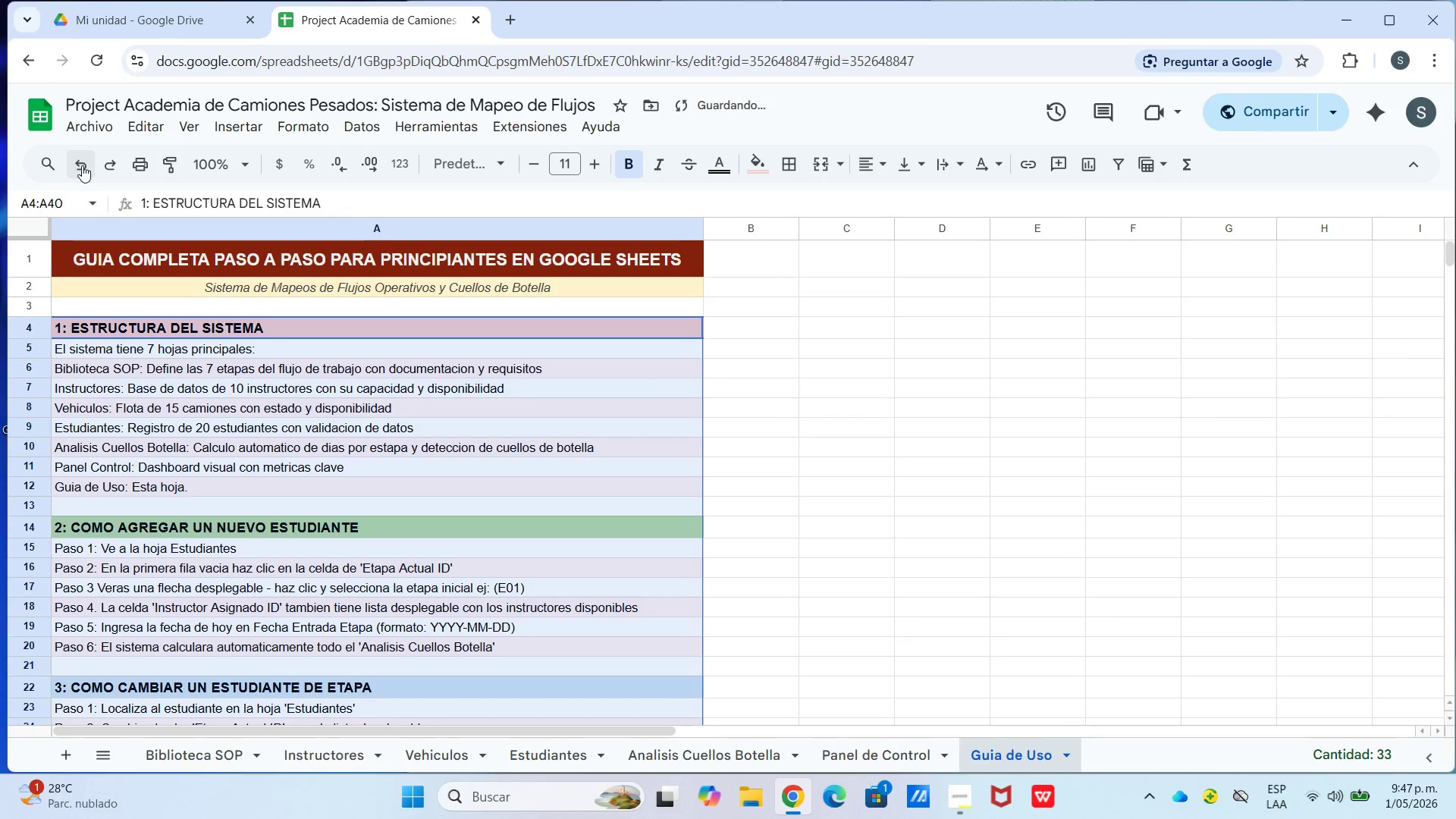 
triple_click([82, 165])
 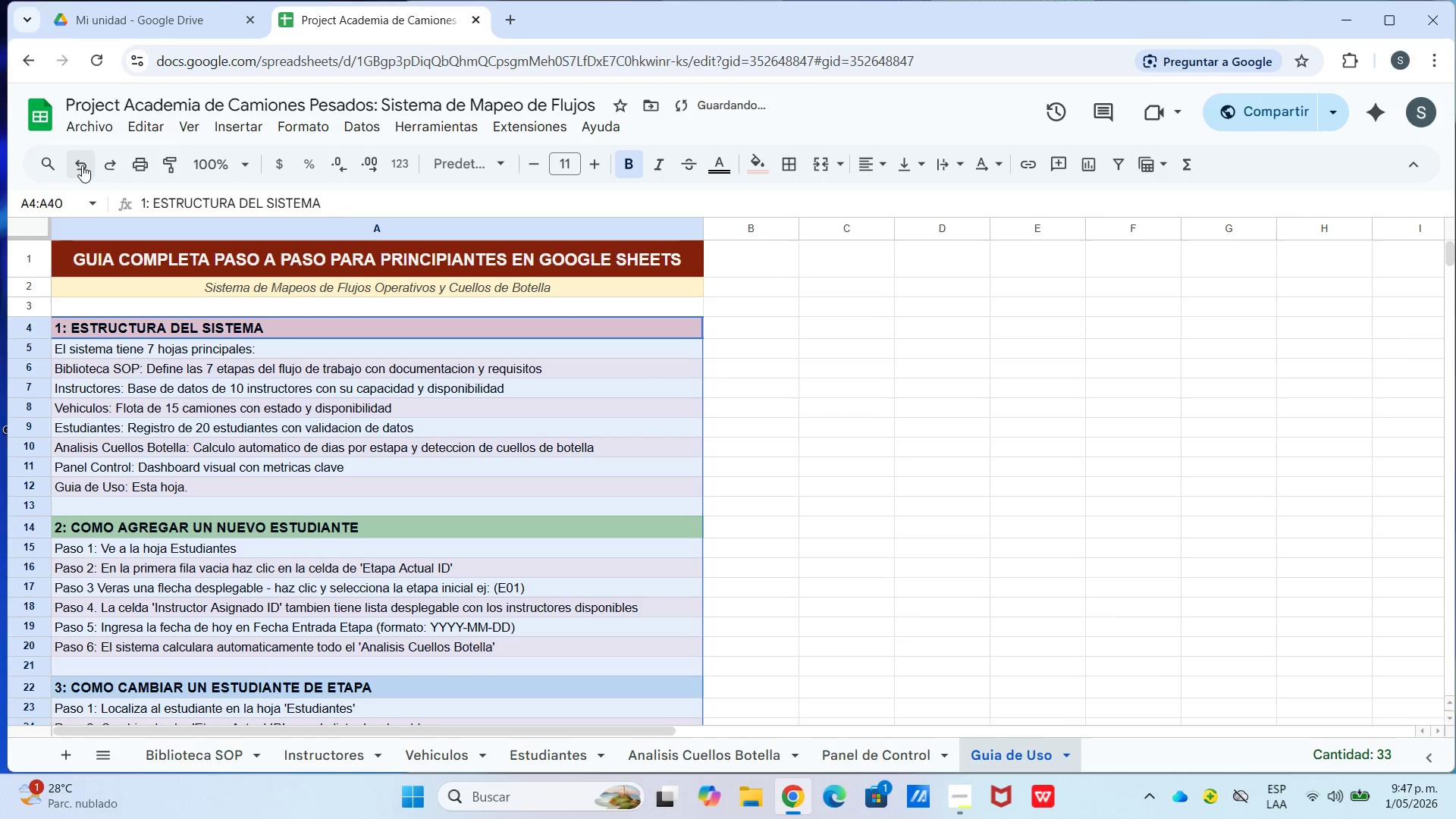 
triple_click([82, 165])
 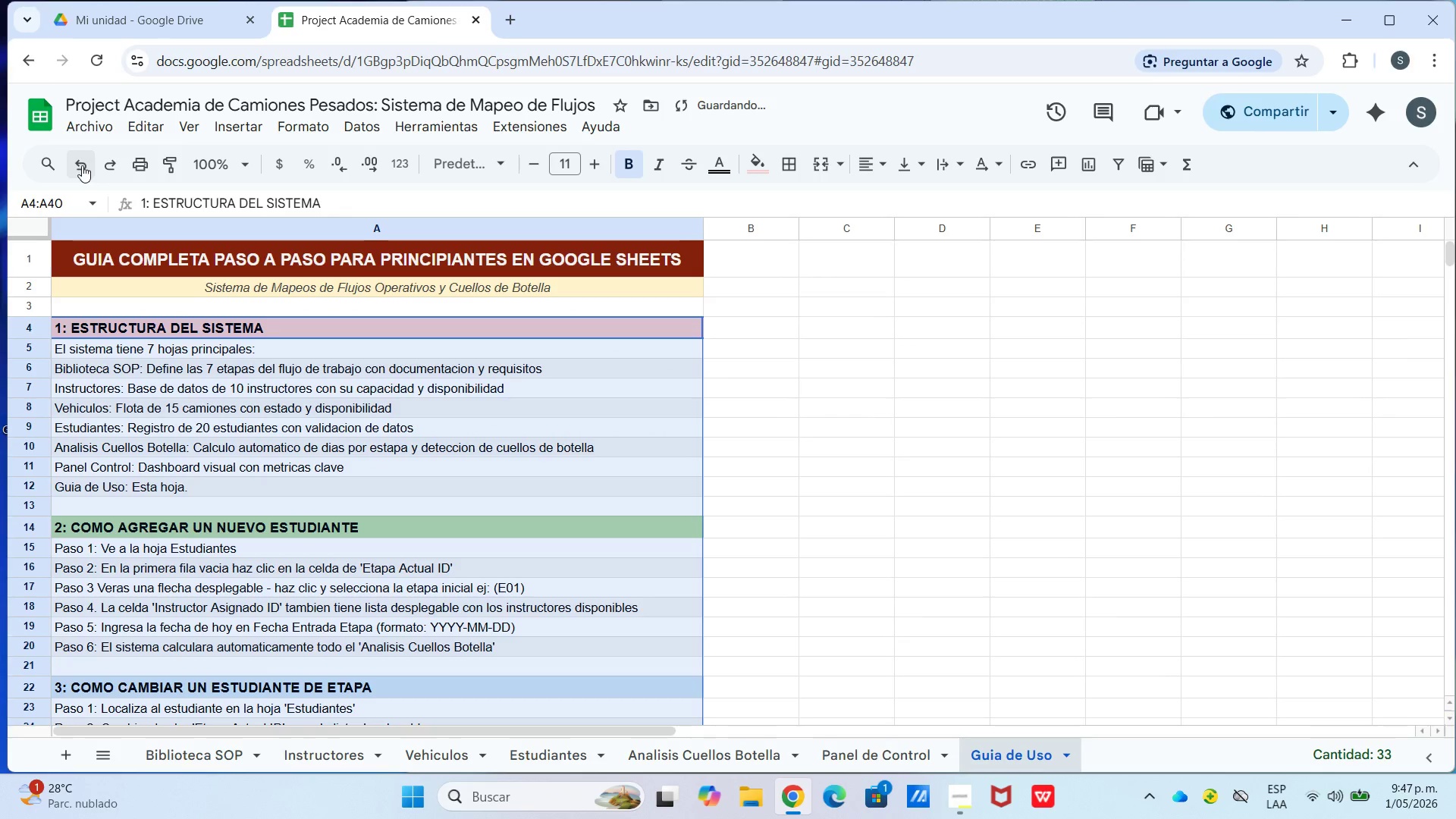 
left_click([82, 165])
 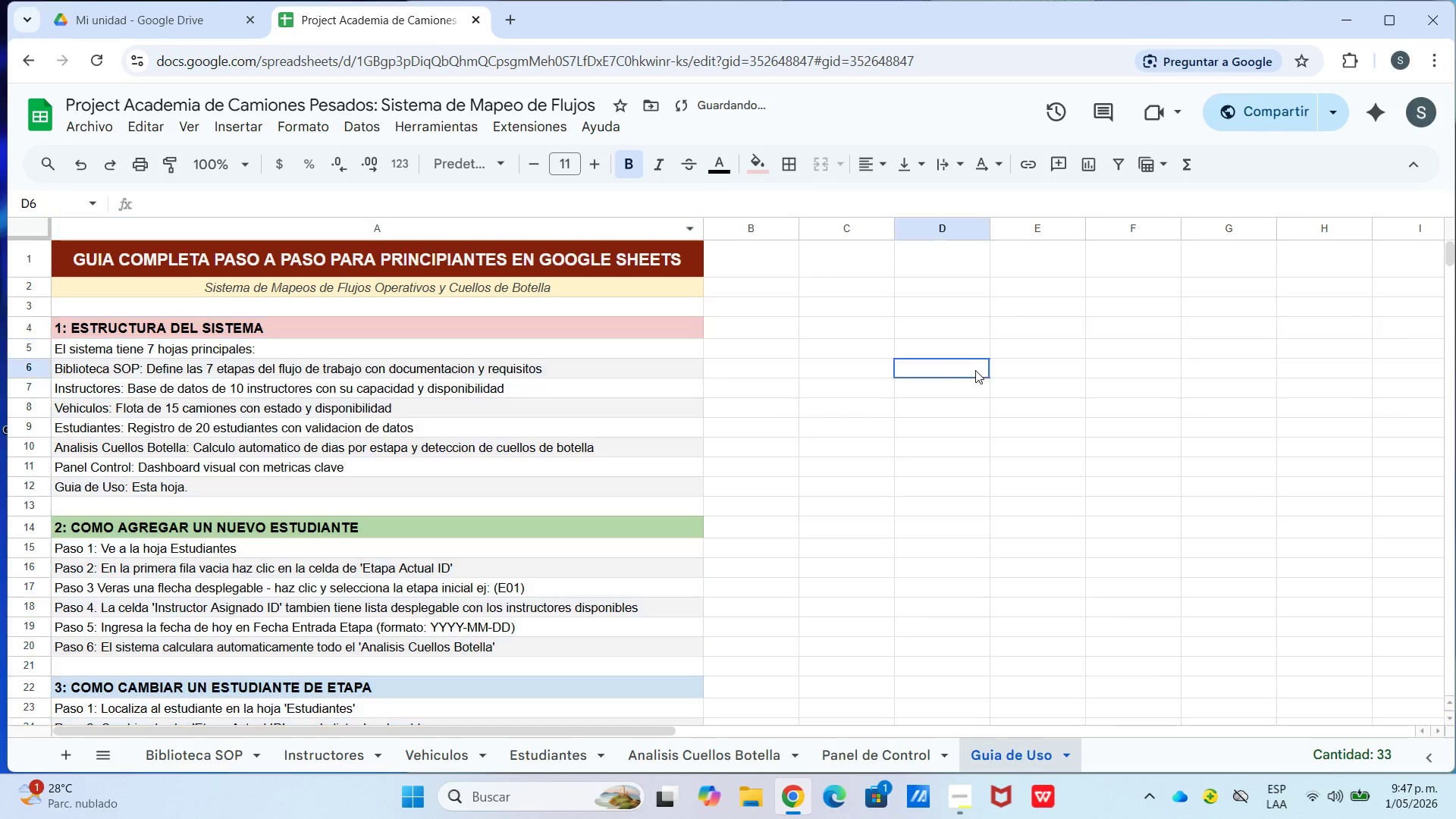 
scroll: coordinate [868, 386], scroll_direction: down, amount: 6.0
 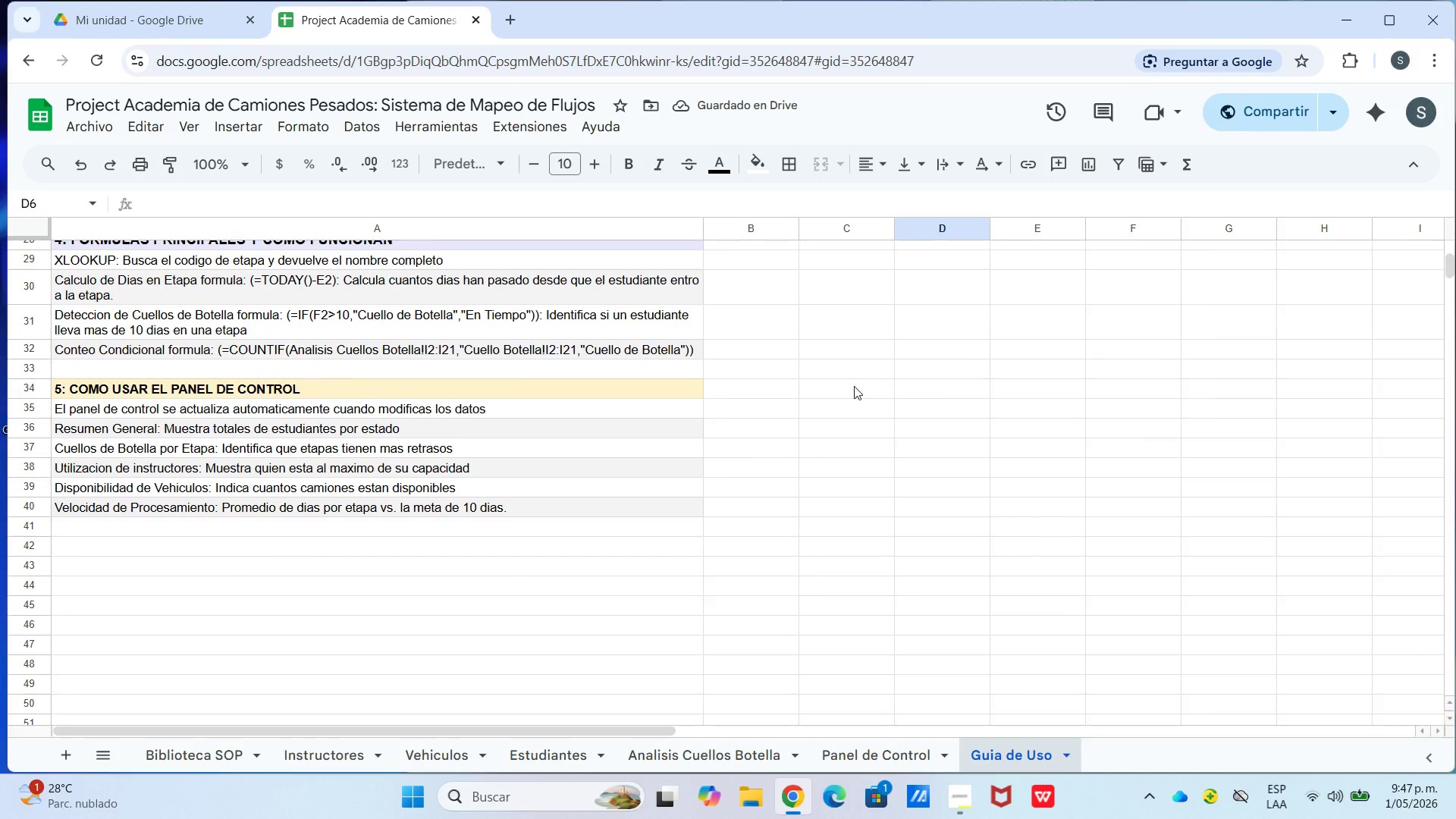 
scroll: coordinate [854, 386], scroll_direction: up, amount: 8.0
 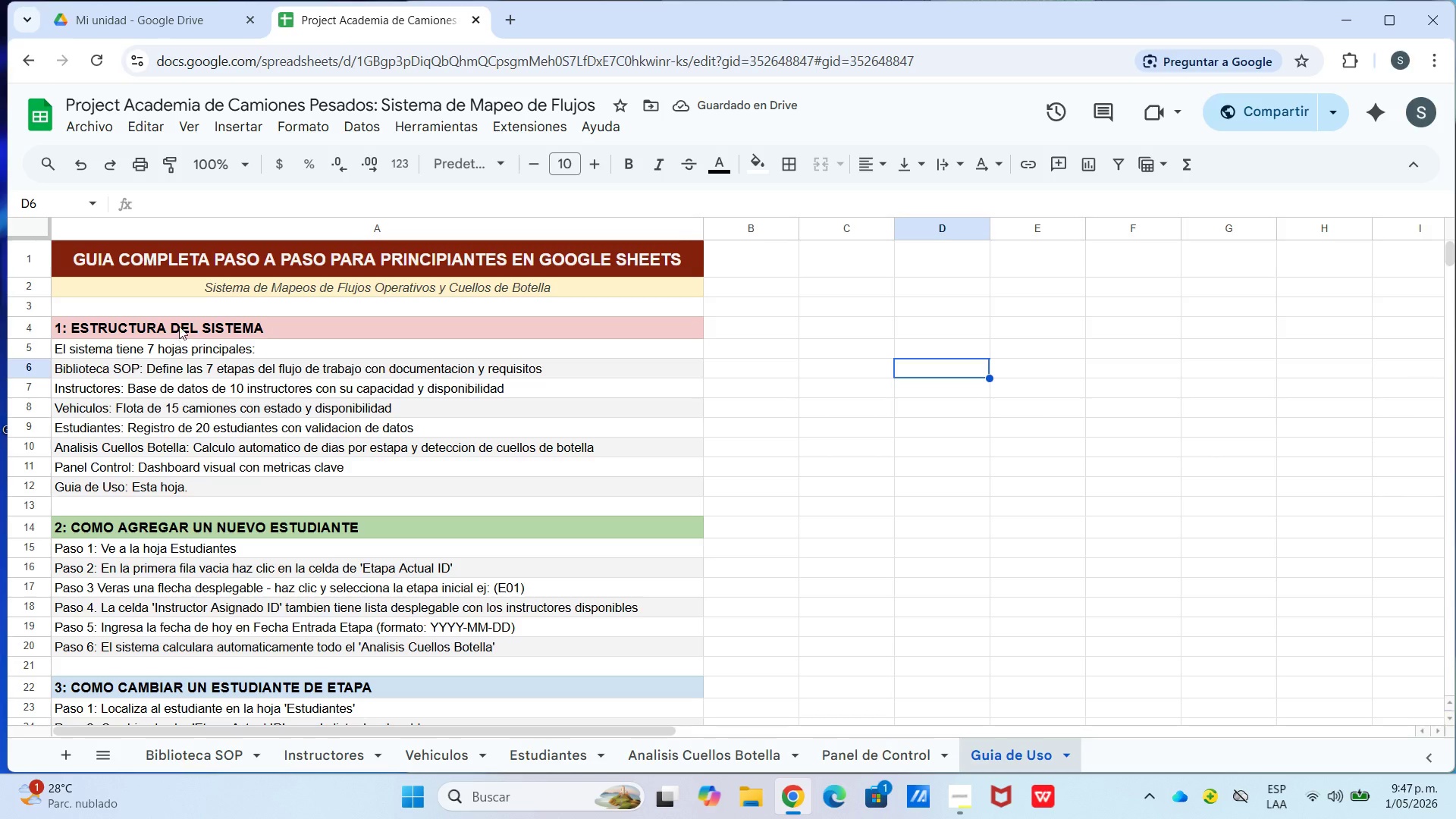 
left_click_drag(start_coordinate=[174, 260], to_coordinate=[422, 361])
 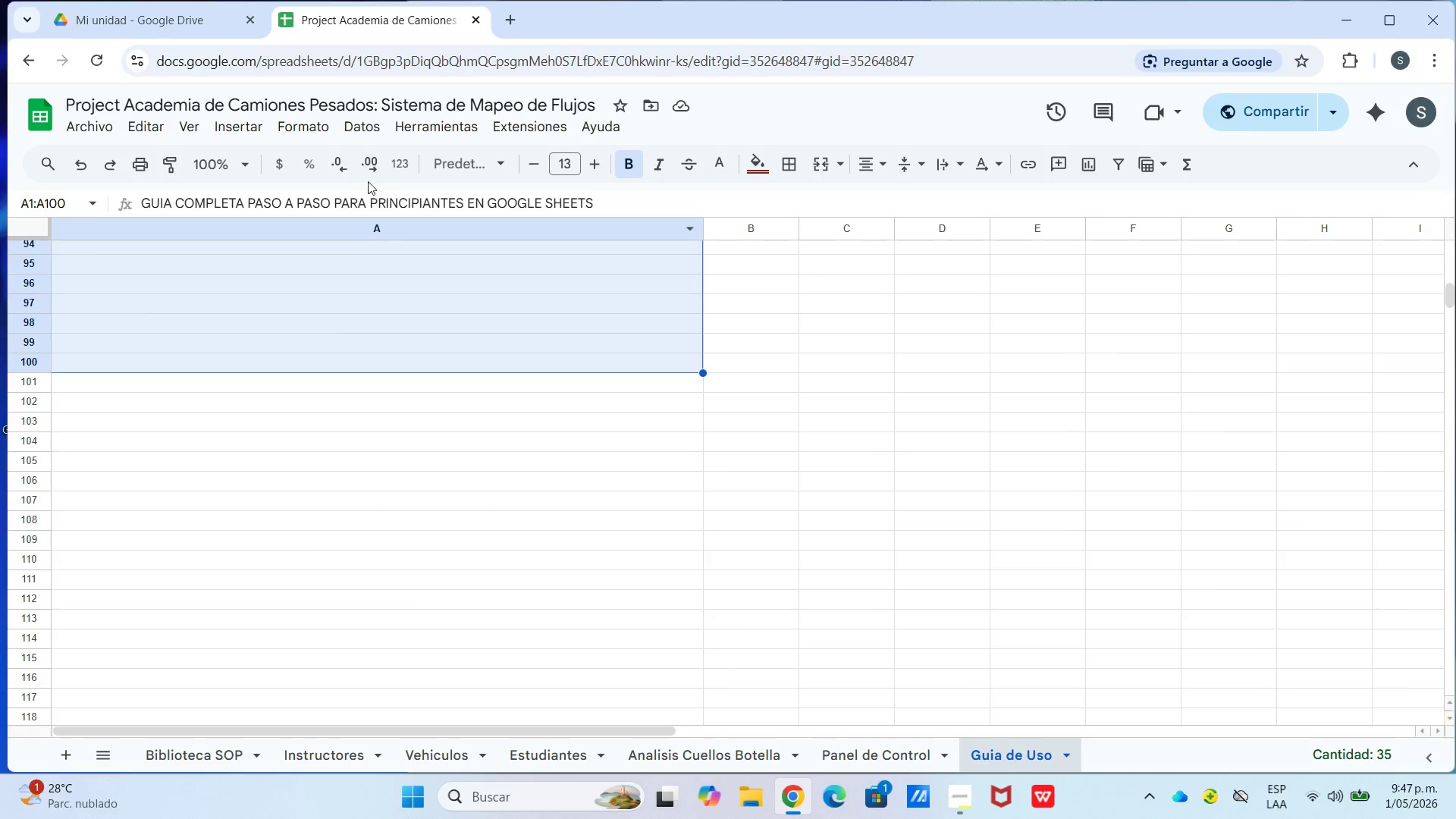 
scroll: coordinate [435, 438], scroll_direction: down, amount: 20.0
 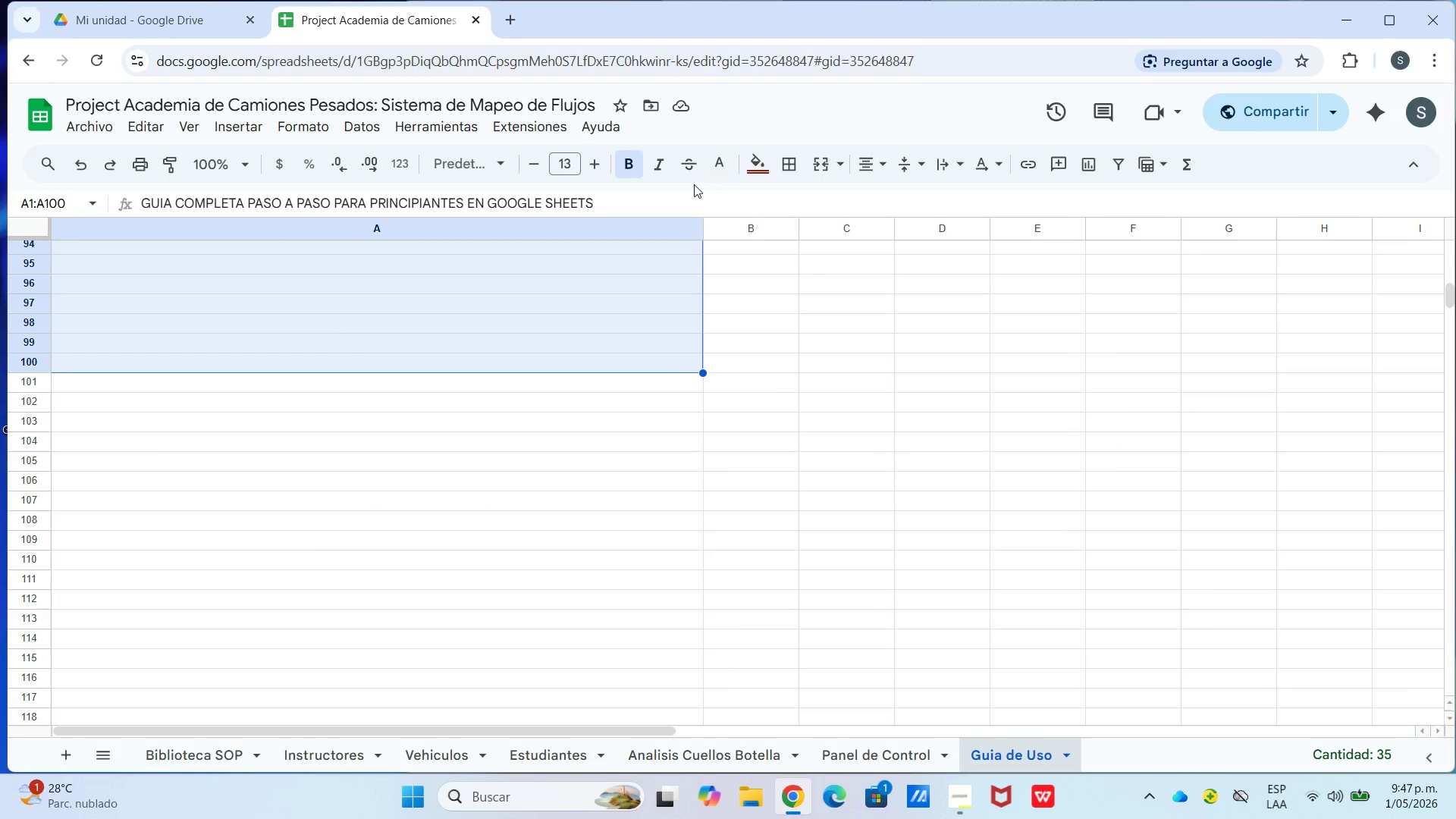 
left_click([977, 215])
 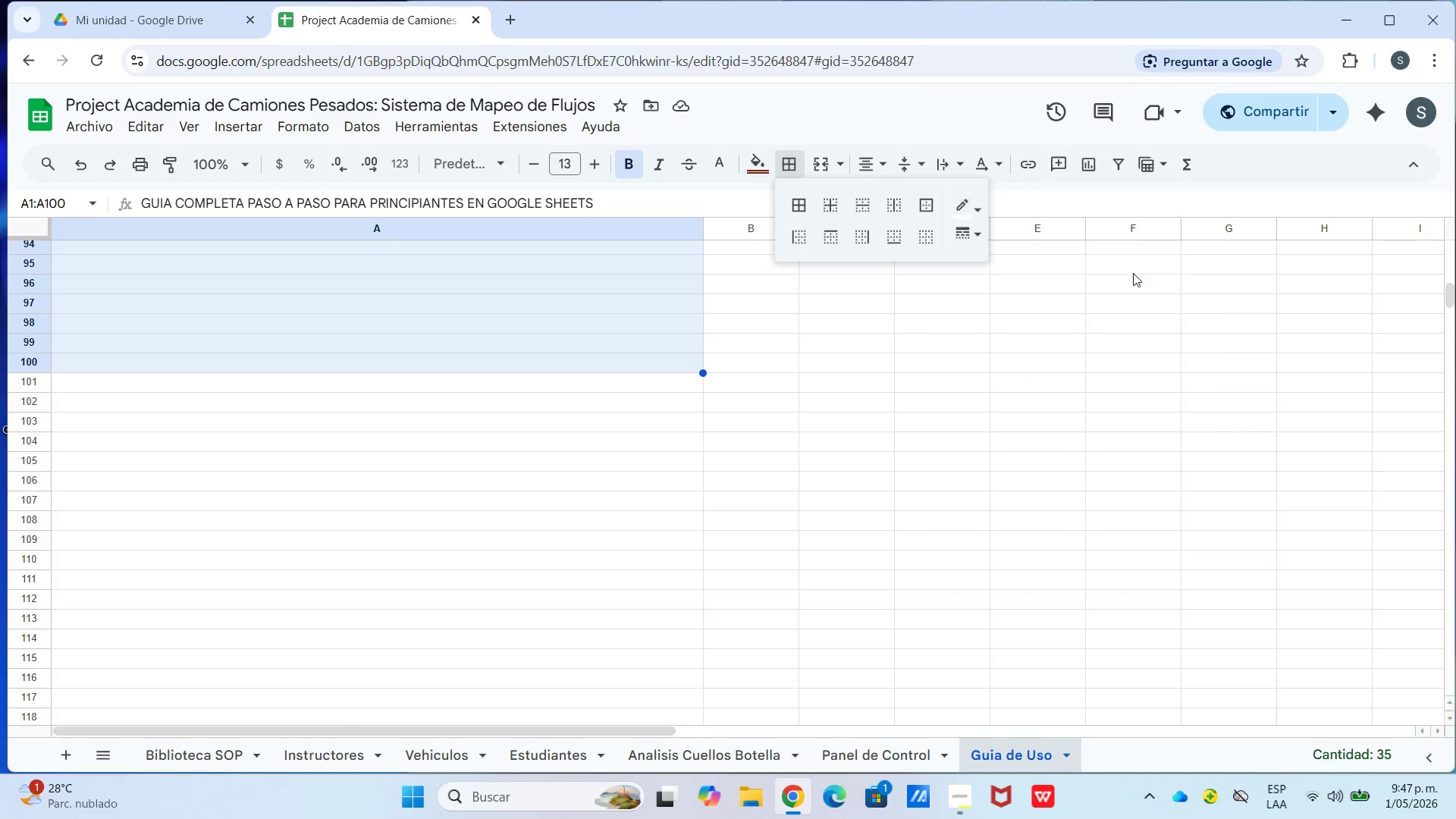 
left_click([822, 210])
 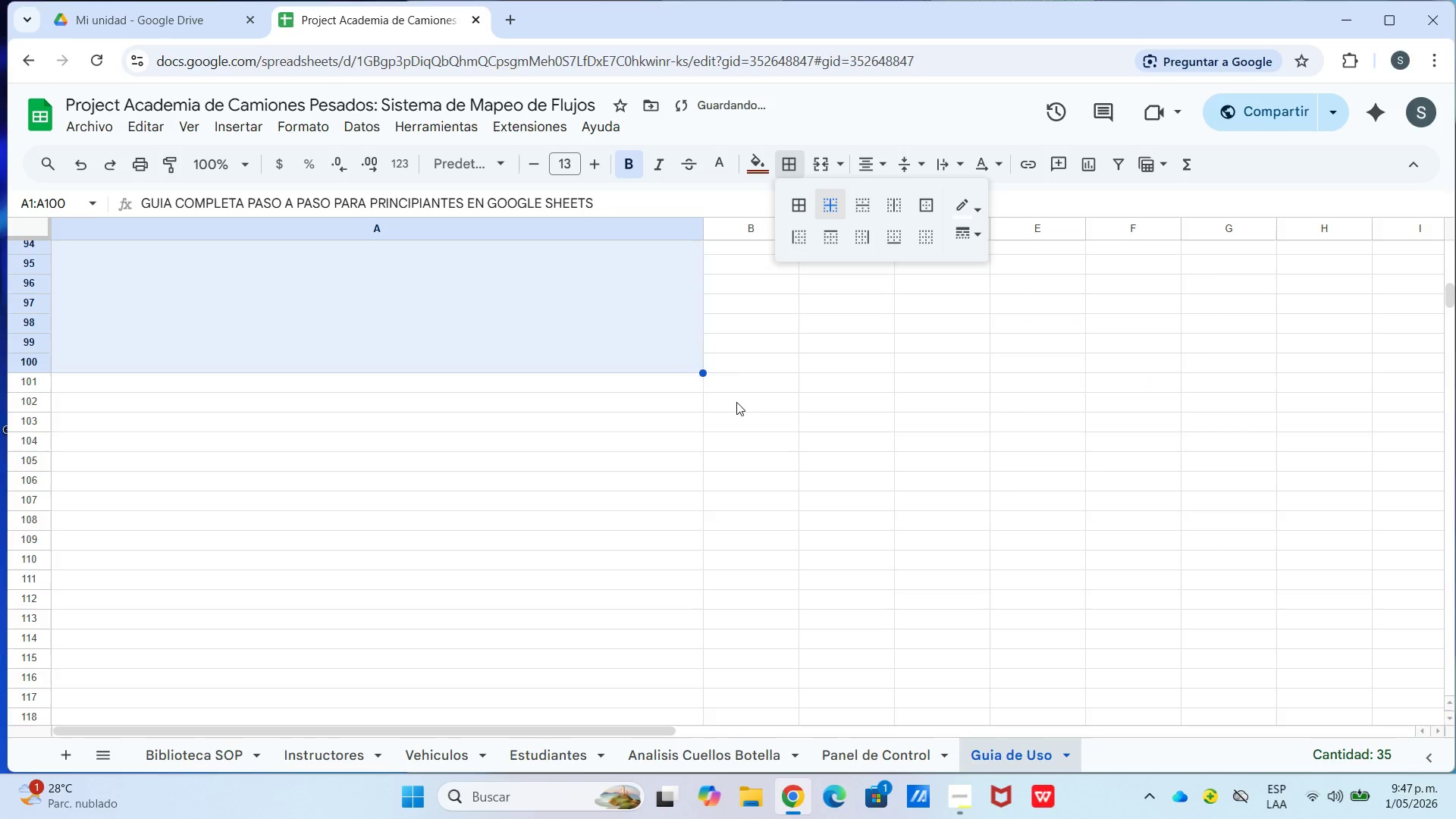 
left_click_drag(start_coordinate=[872, 406], to_coordinate=[854, 406])
 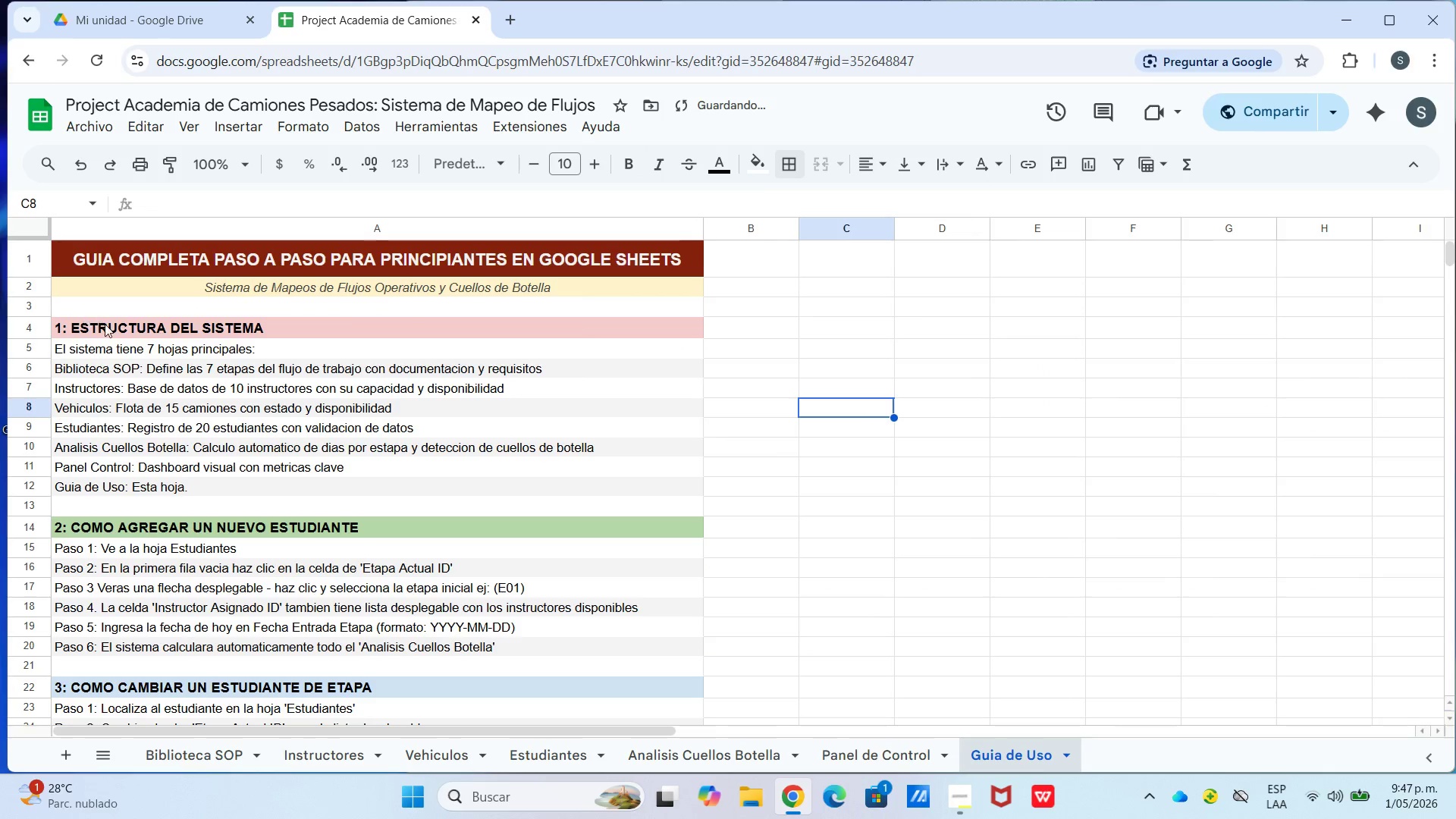 
scroll: coordinate [850, 399], scroll_direction: up, amount: 25.0
 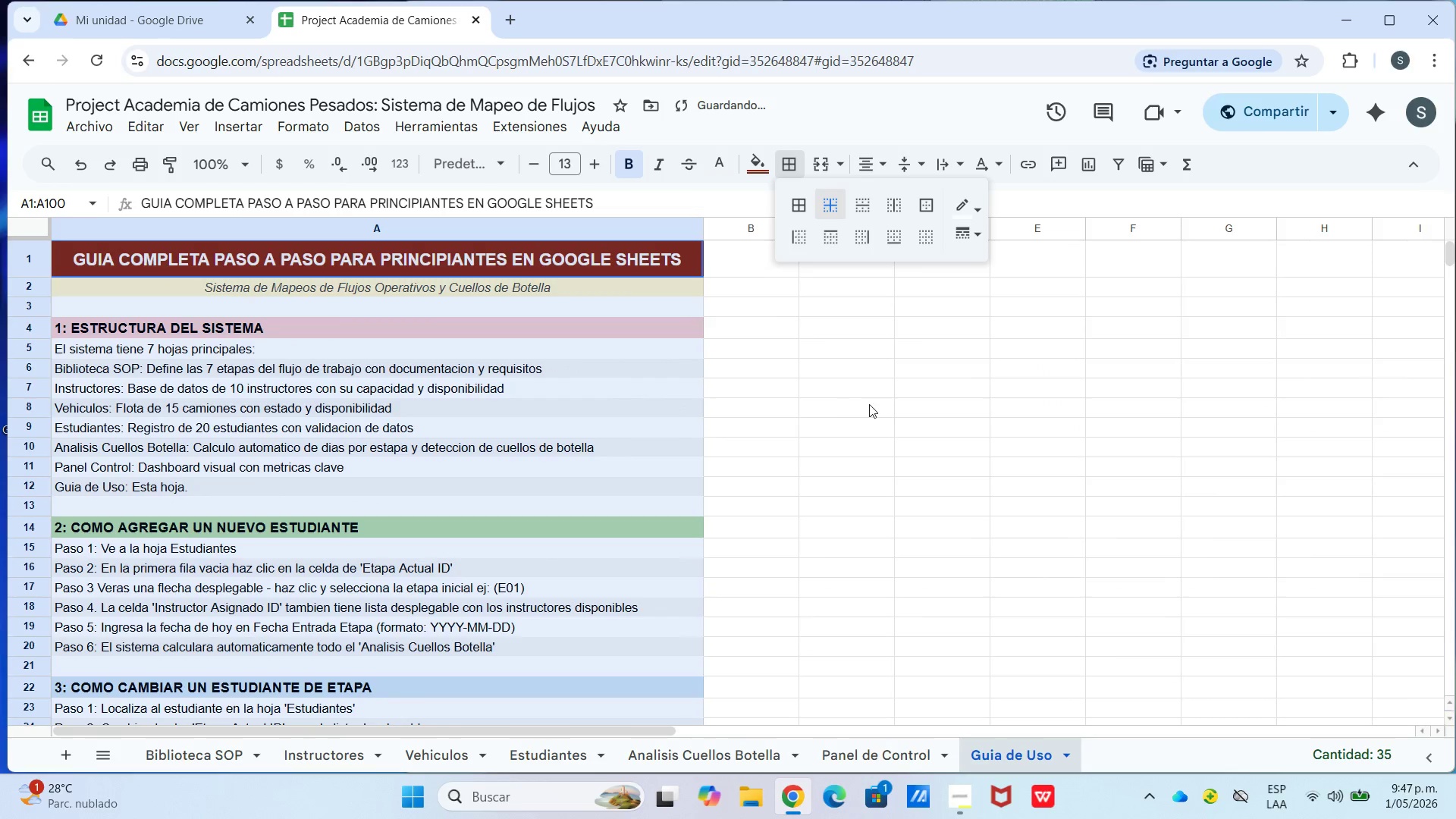 
left_click_drag(start_coordinate=[104, 328], to_coordinate=[154, 490])
 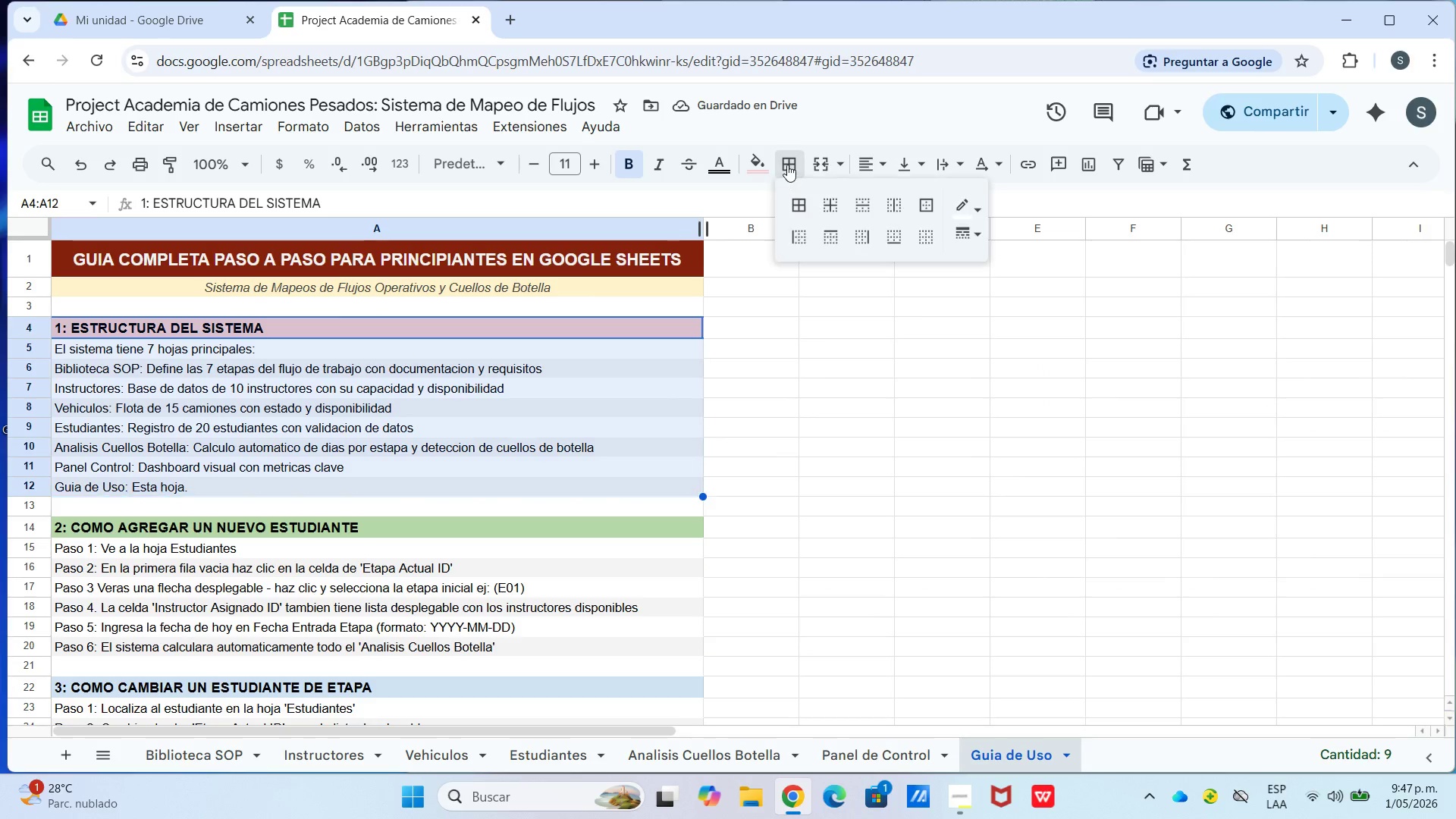 
double_click([799, 200])
 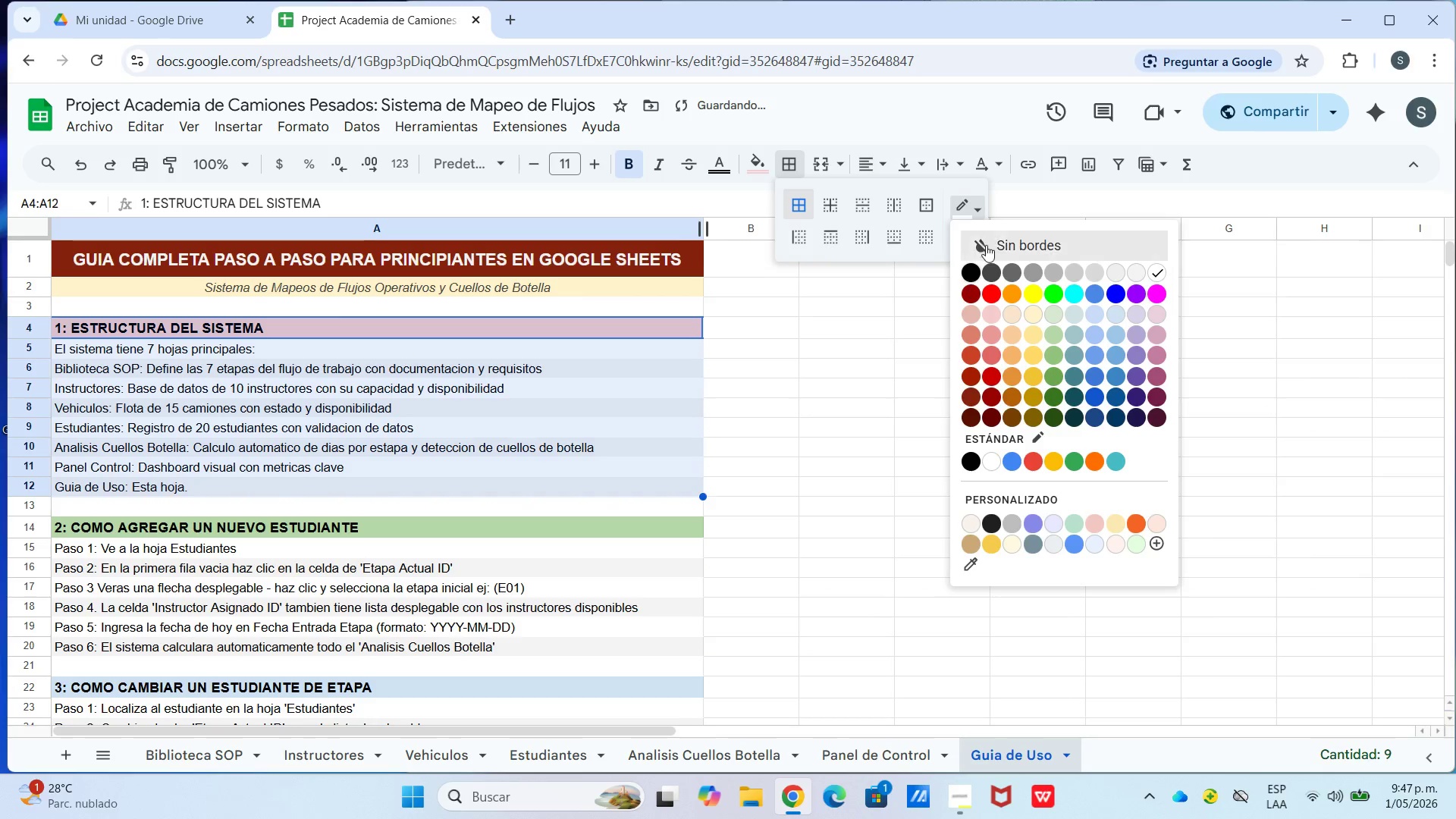 
left_click_drag(start_coordinate=[967, 267], to_coordinate=[966, 272])
 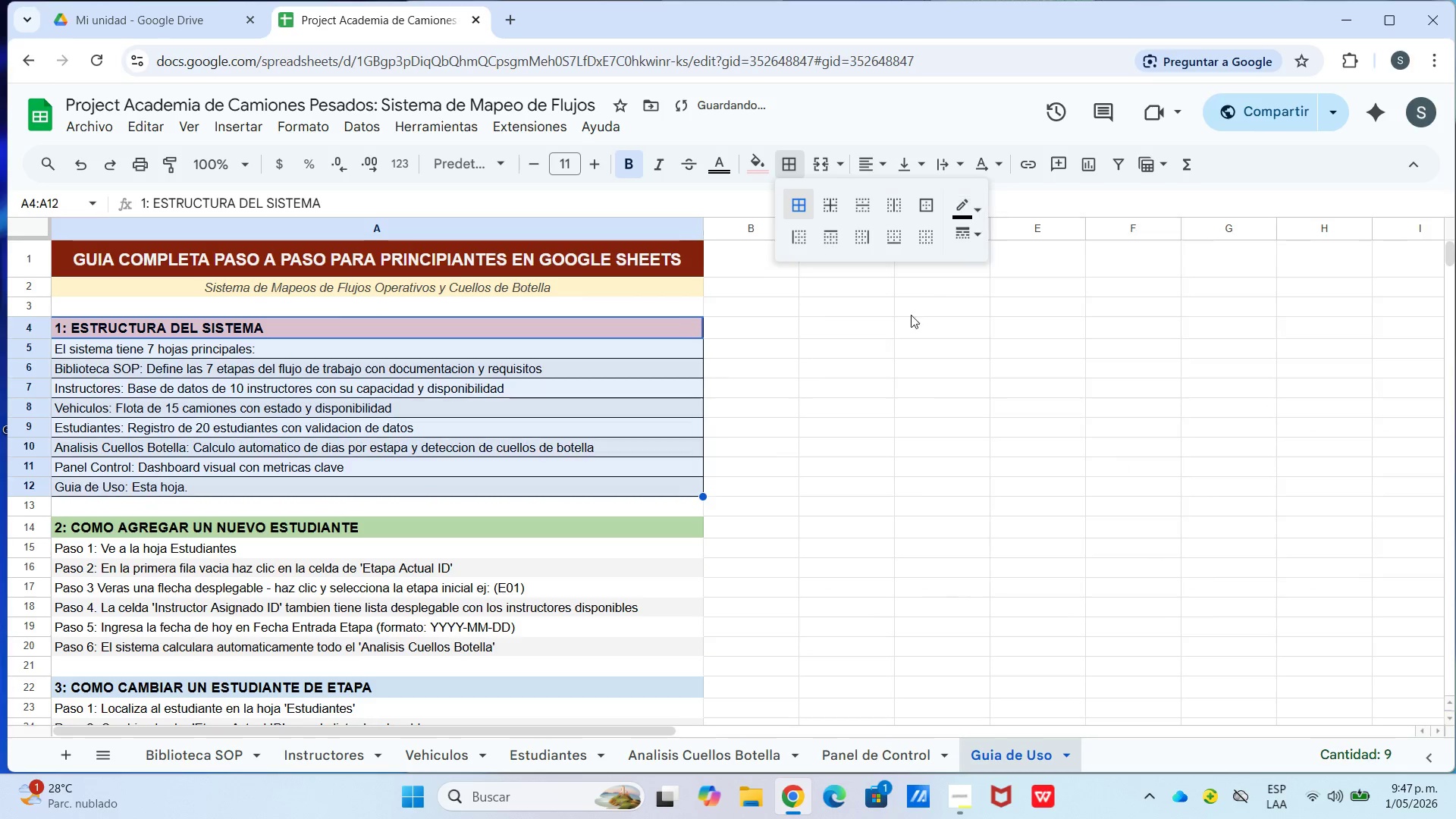 
left_click_drag(start_coordinate=[883, 334], to_coordinate=[883, 340])
 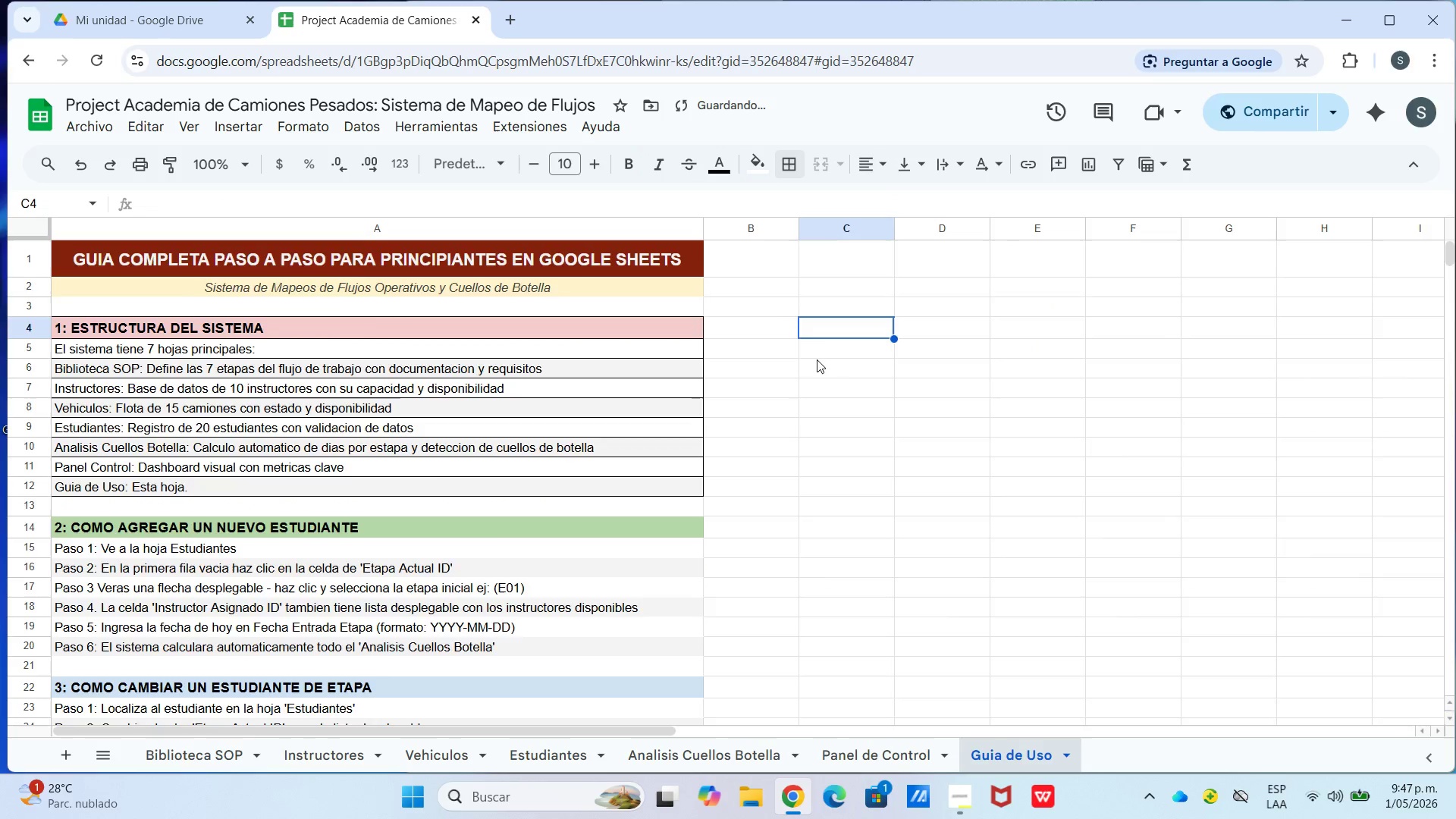 
scroll: coordinate [812, 360], scroll_direction: down, amount: 1.0
 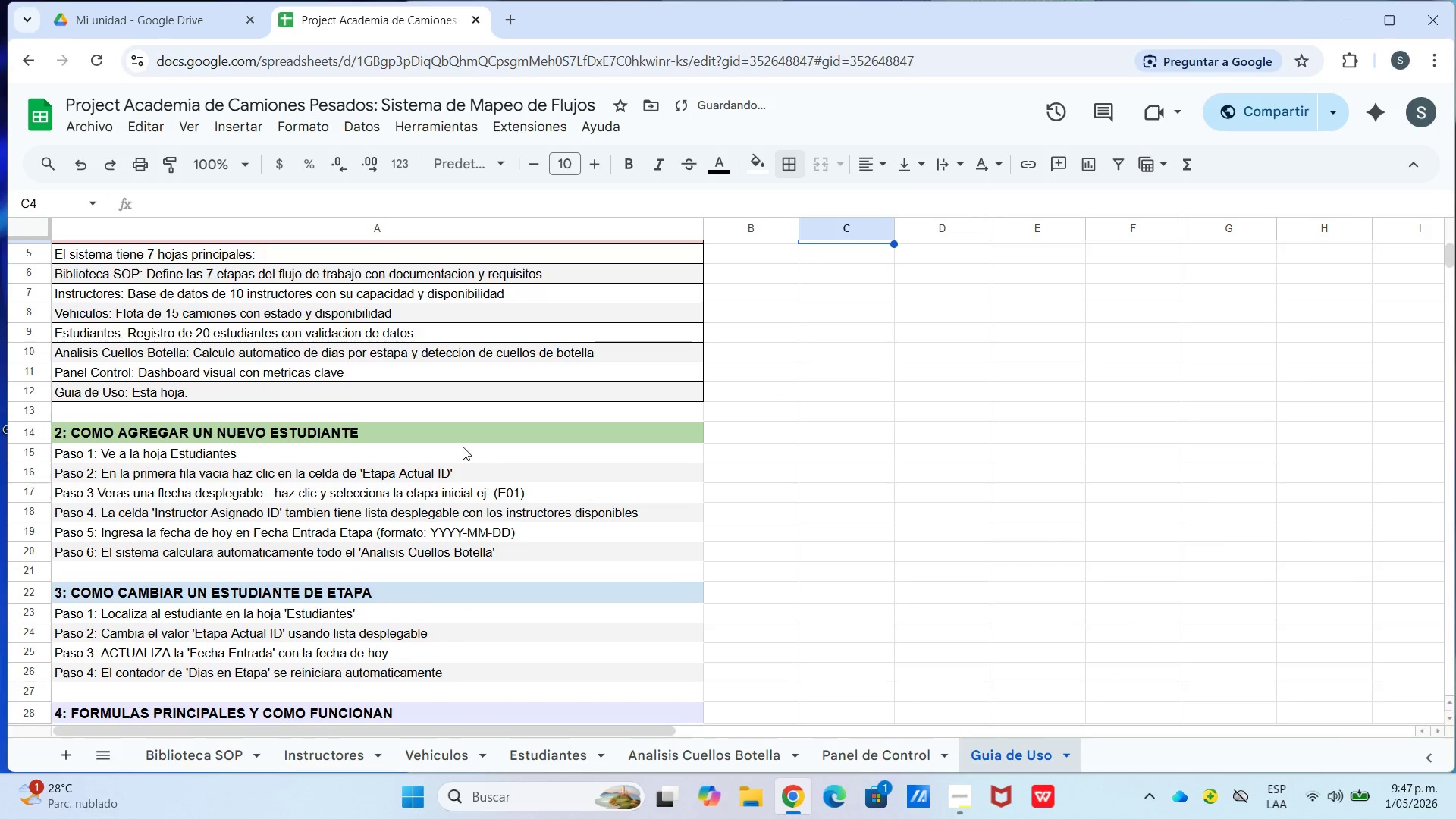 
left_click_drag(start_coordinate=[459, 441], to_coordinate=[462, 548])
 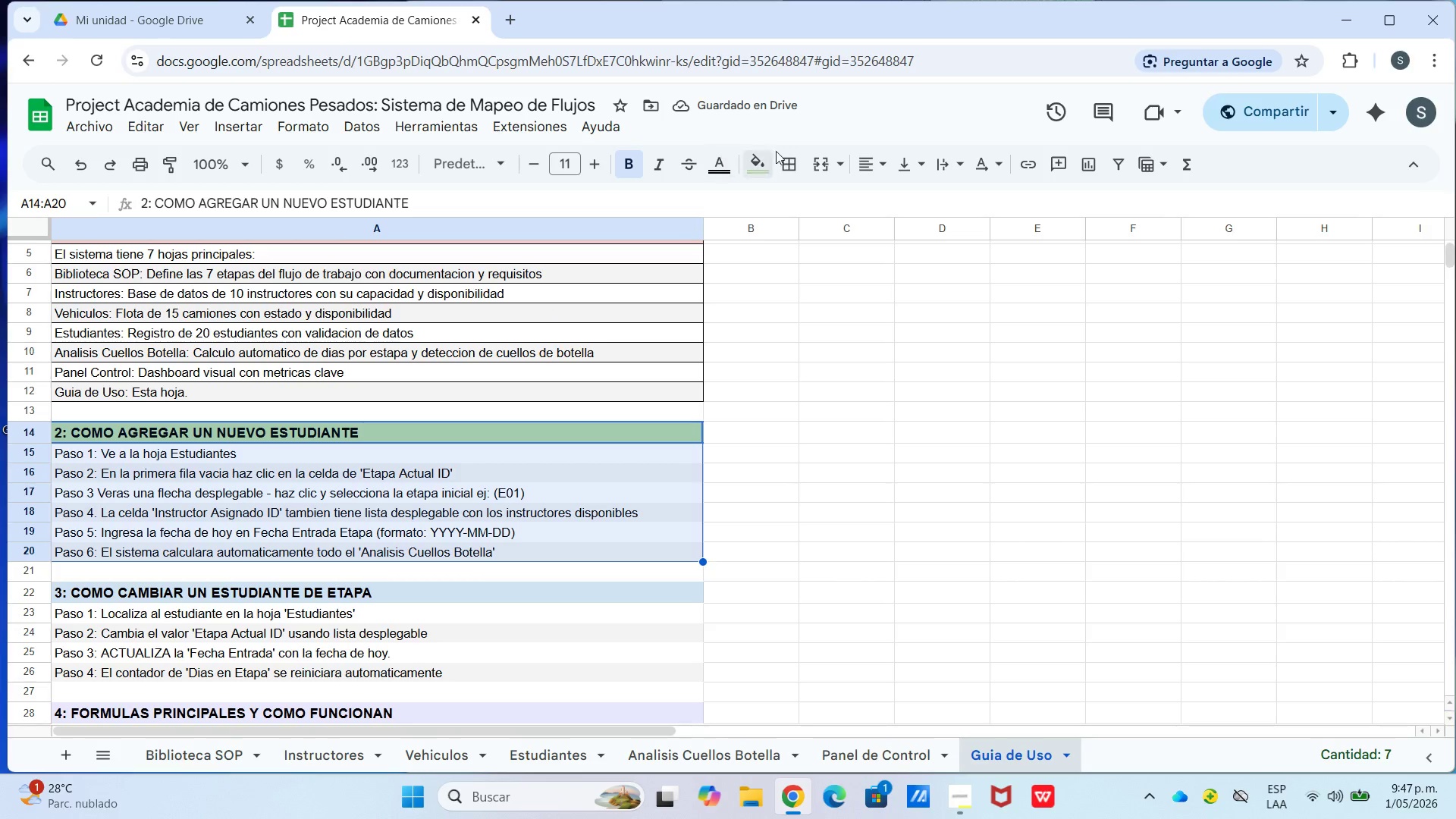 
left_click_drag(start_coordinate=[783, 156], to_coordinate=[783, 161])
 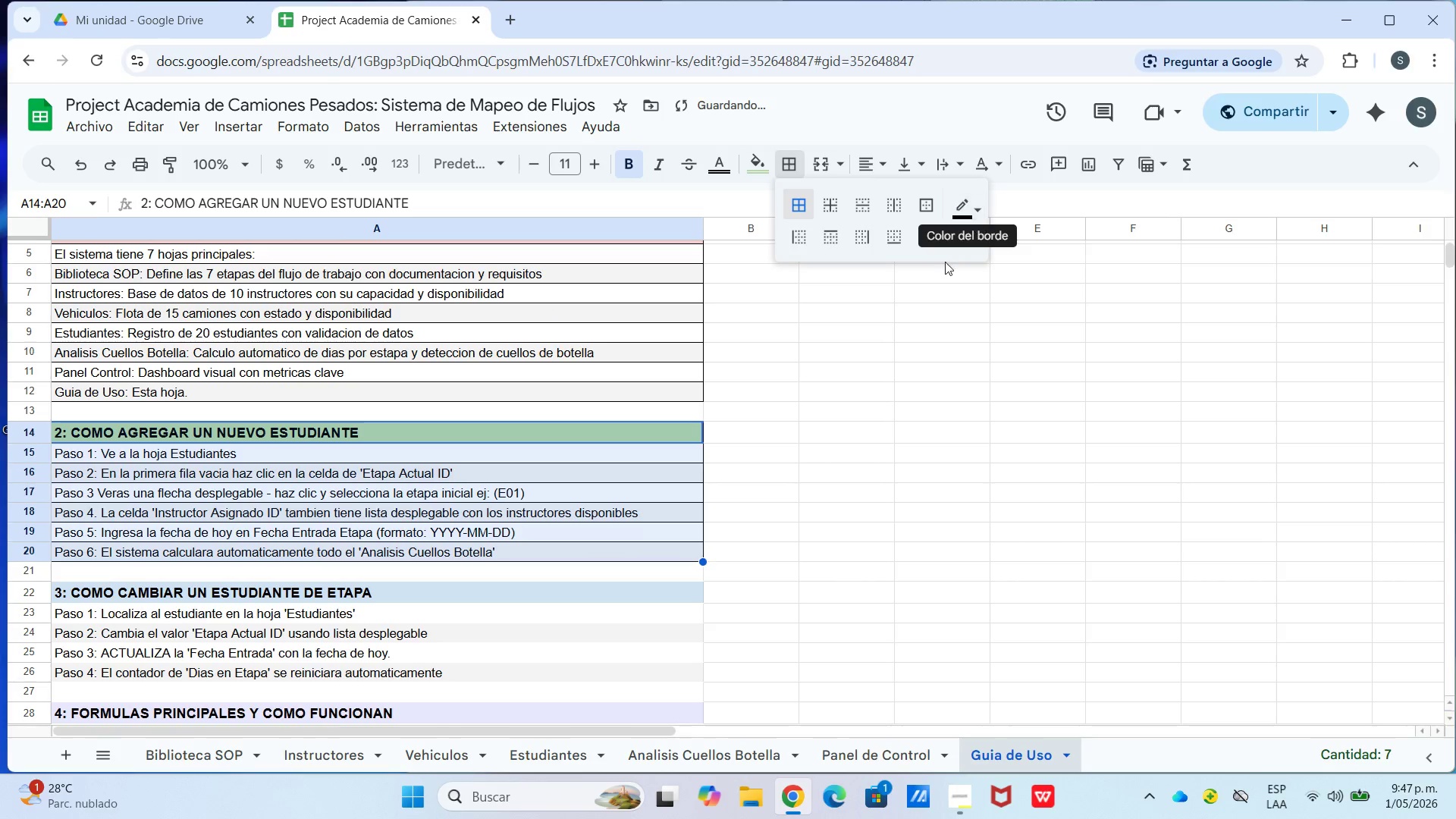 
scroll: coordinate [772, 453], scroll_direction: down, amount: 2.0
 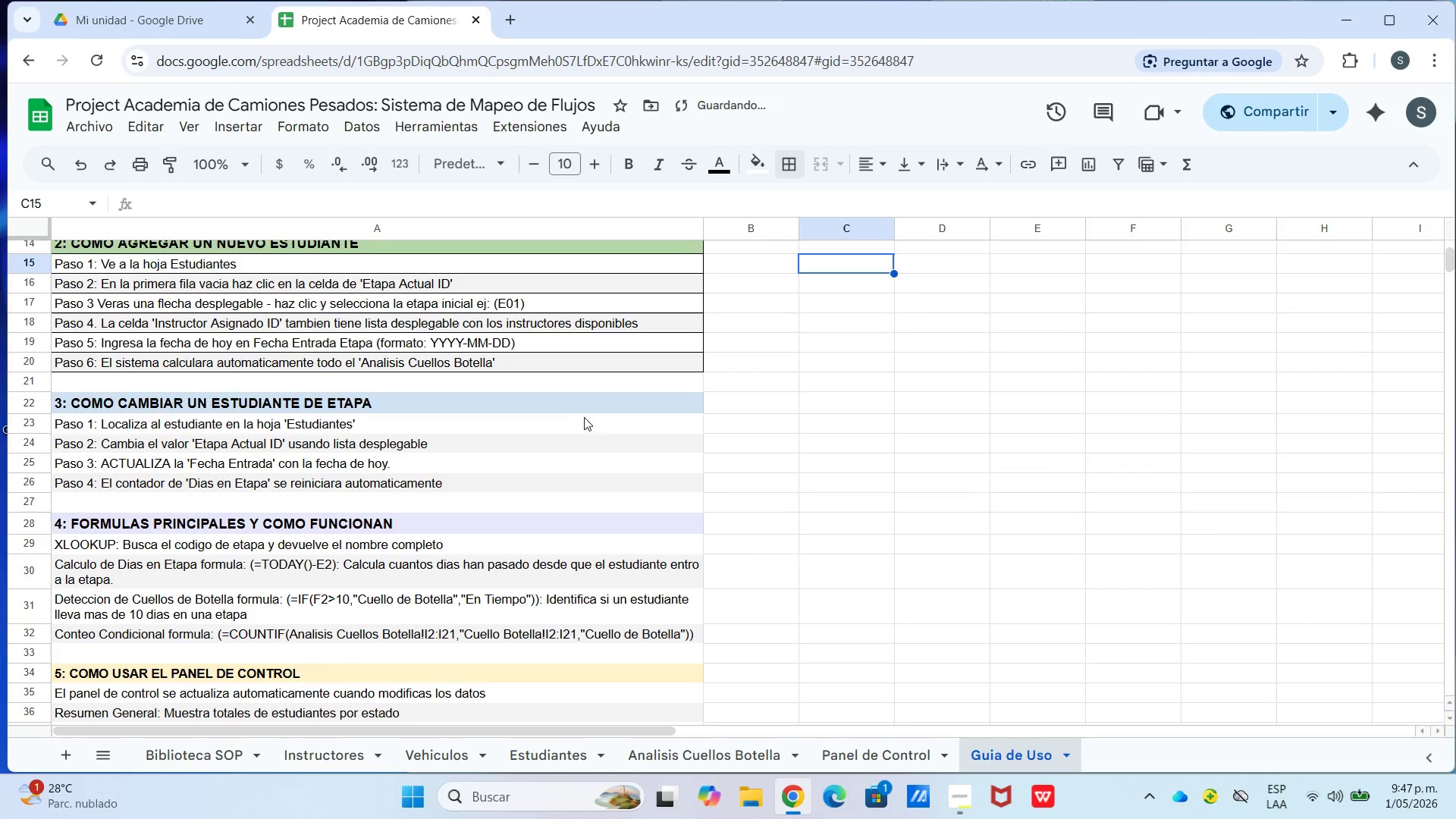 
left_click_drag(start_coordinate=[581, 407], to_coordinate=[587, 485])
 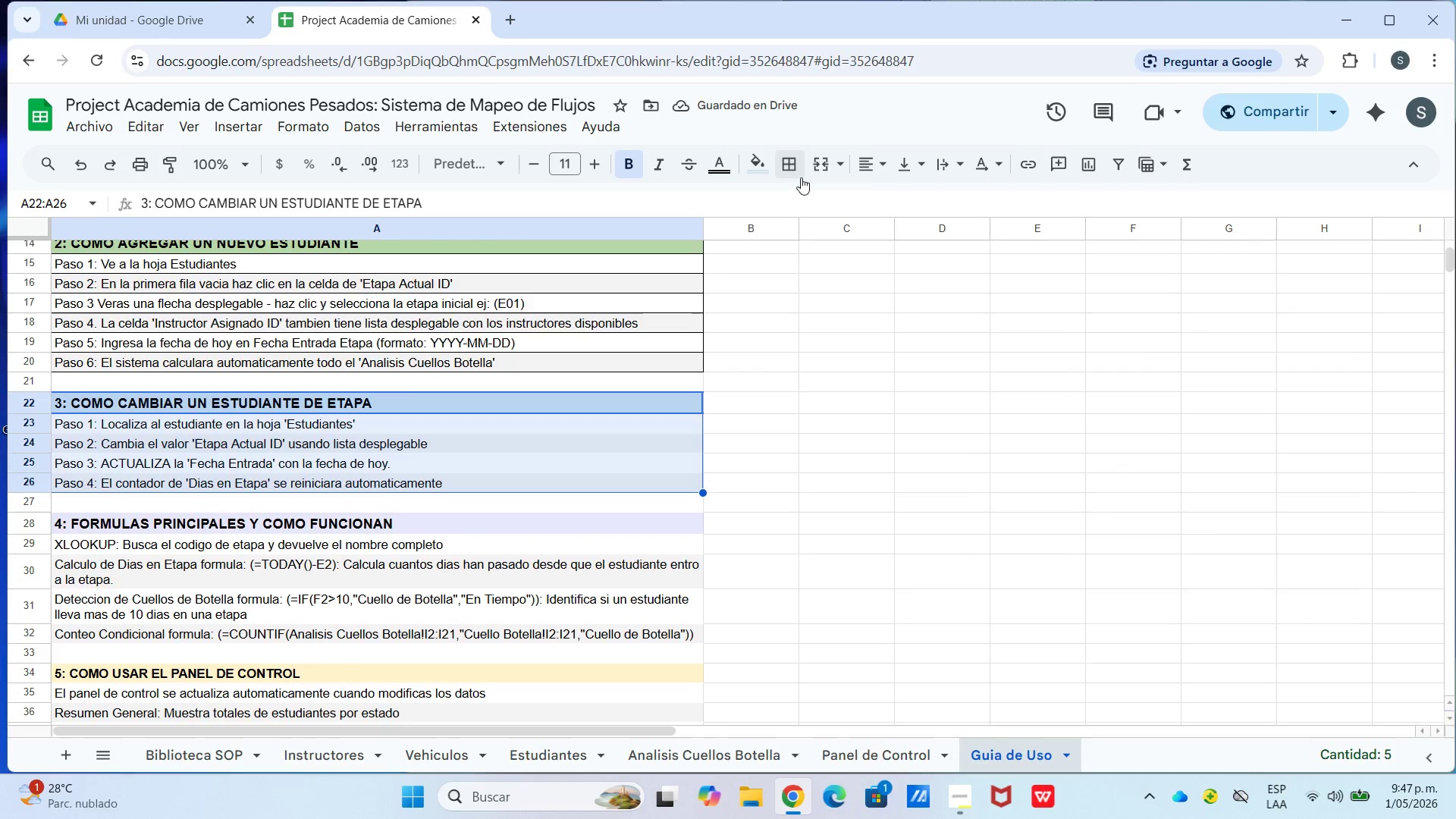 
left_click_drag(start_coordinate=[783, 161], to_coordinate=[788, 165])
 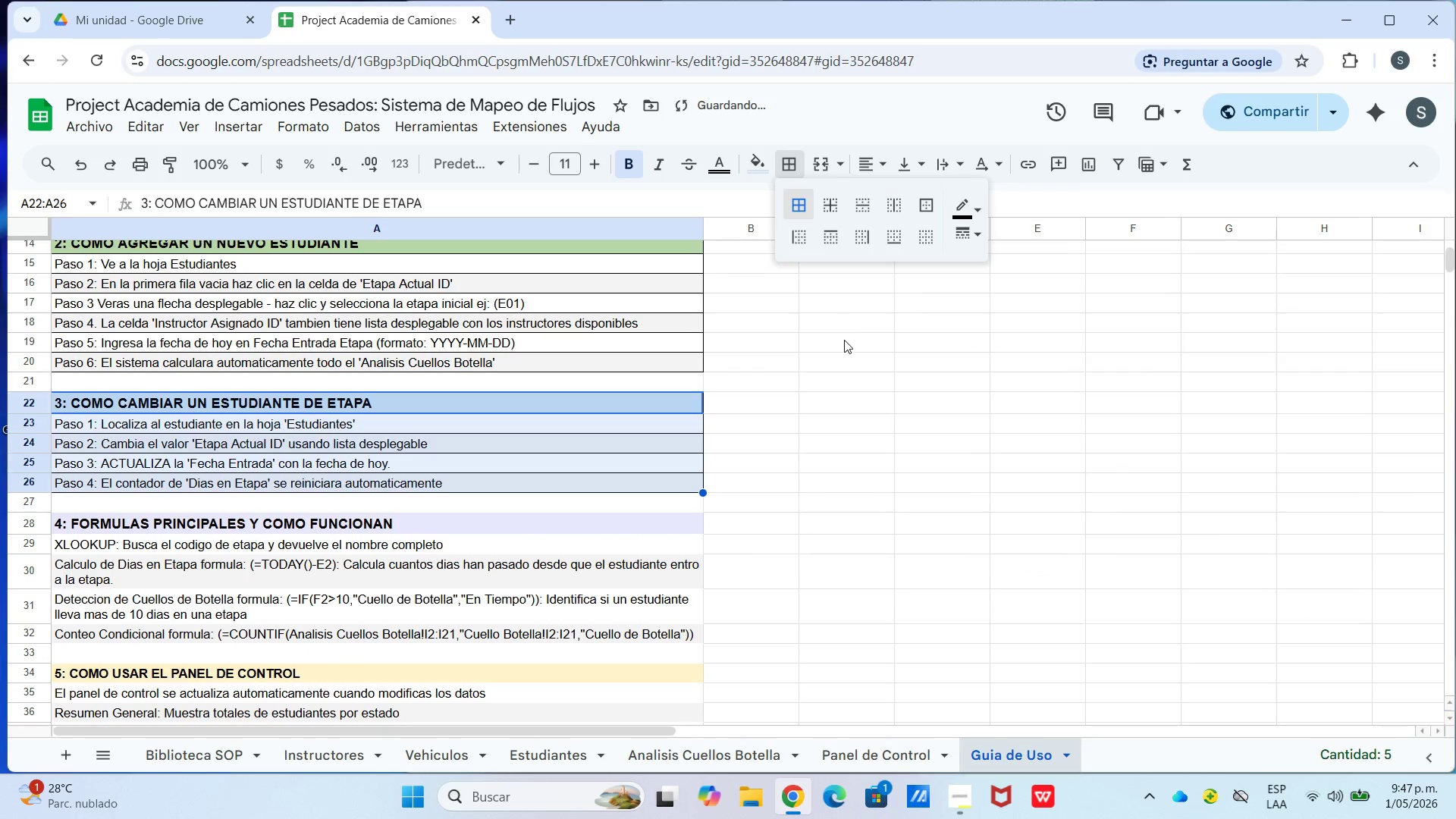 
scroll: coordinate [789, 371], scroll_direction: down, amount: 3.0
 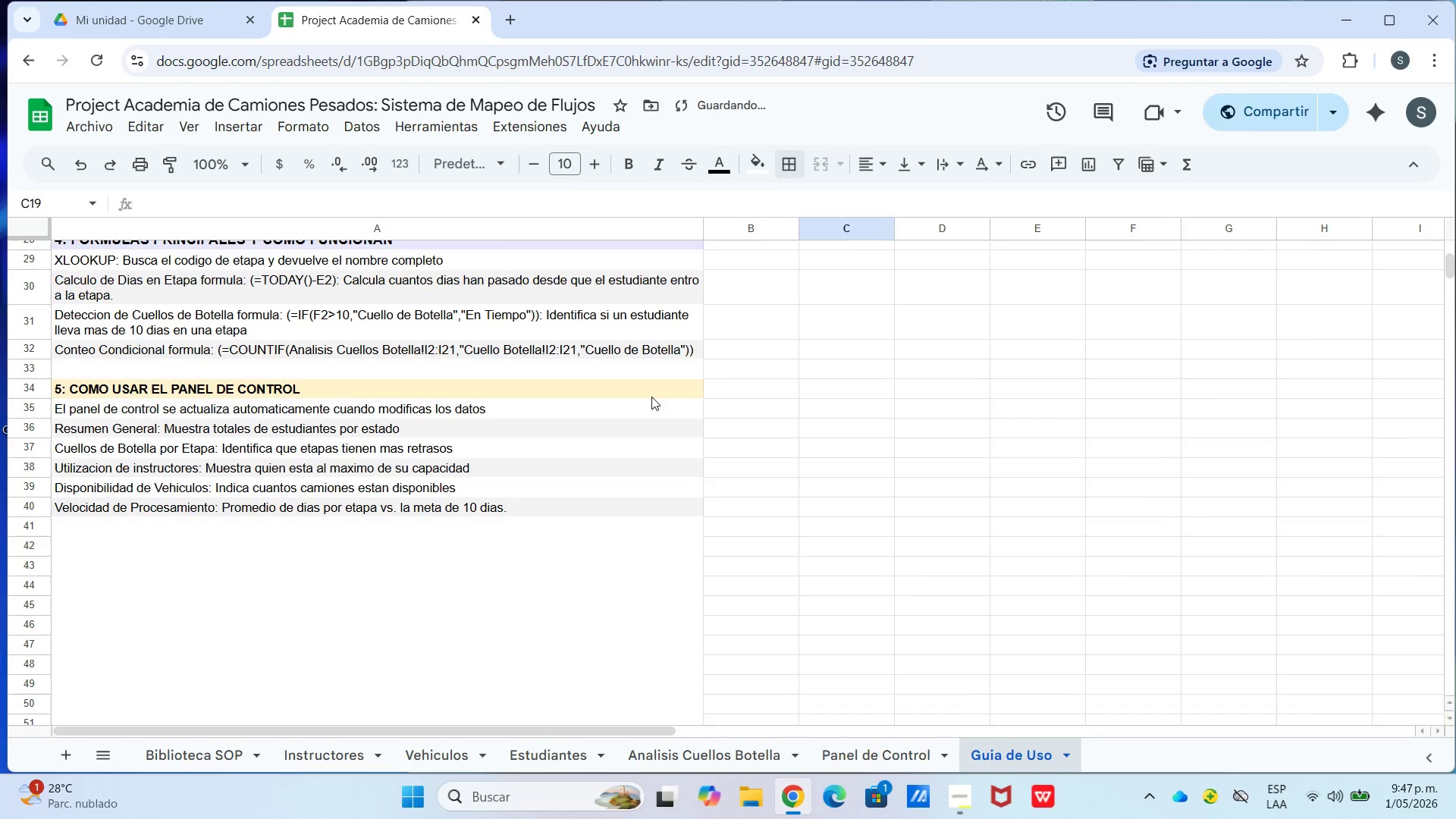 
left_click_drag(start_coordinate=[654, 383], to_coordinate=[674, 500])
 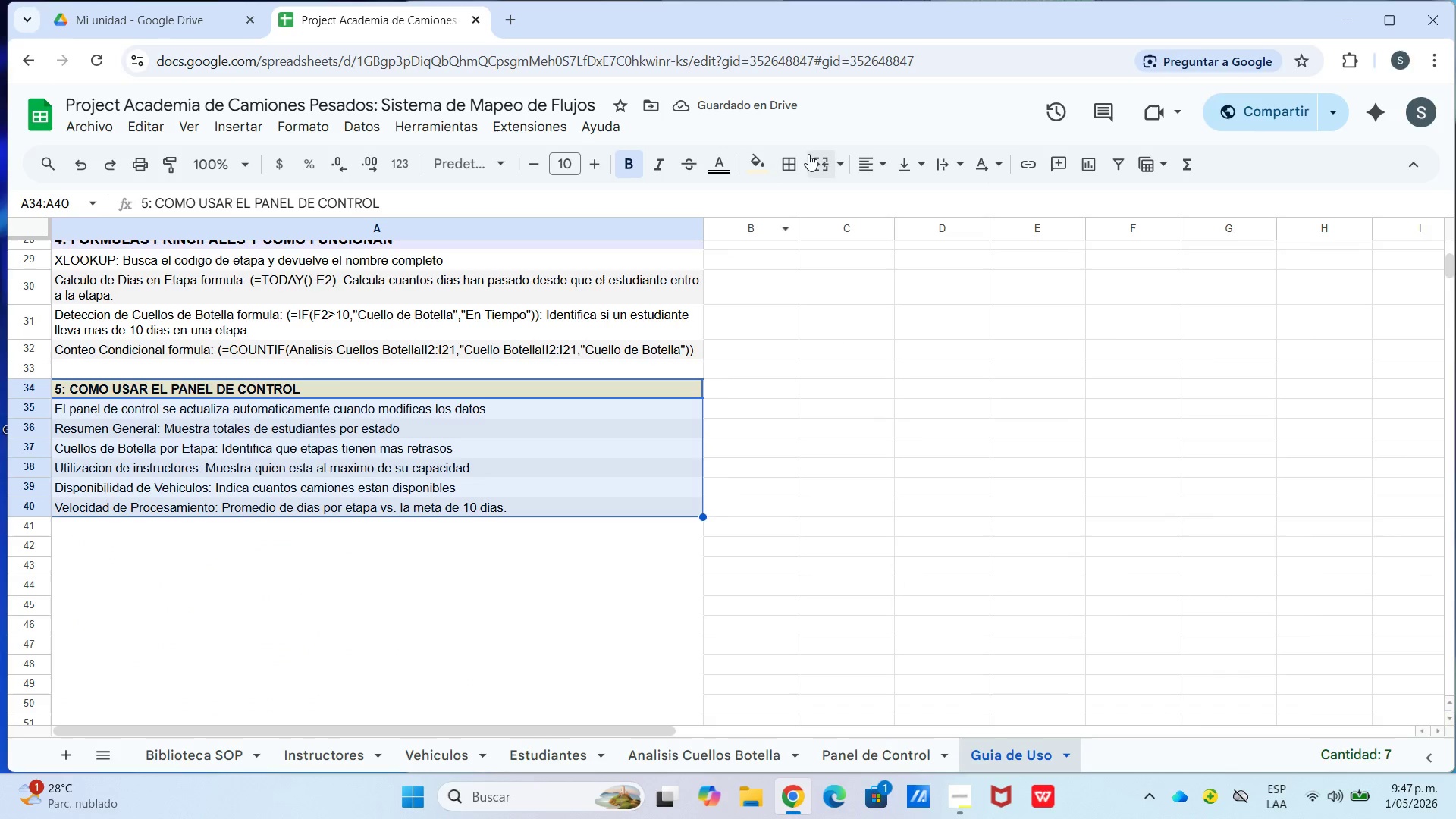 
left_click_drag(start_coordinate=[789, 163], to_coordinate=[789, 168])
 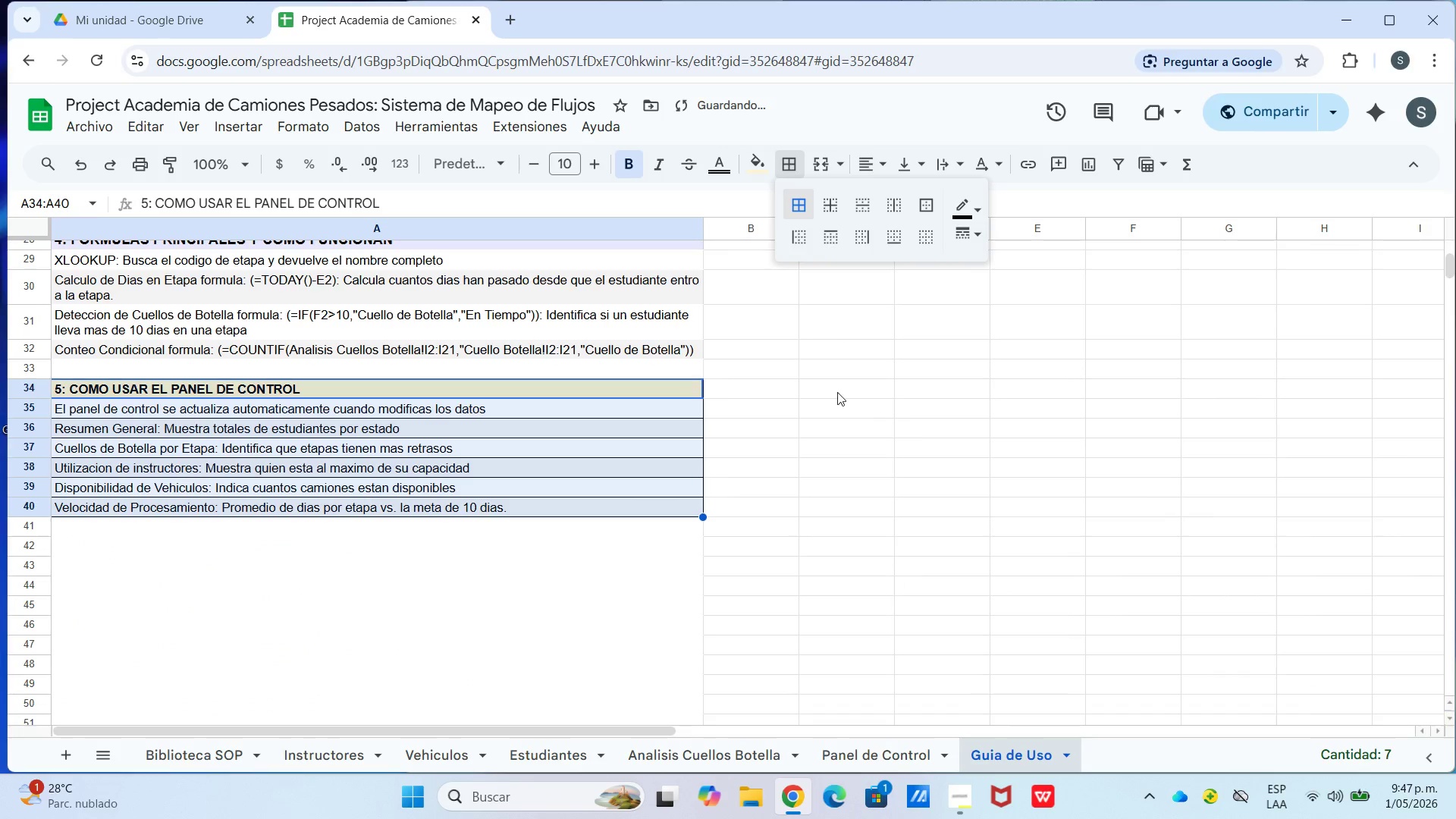 
scroll: coordinate [833, 396], scroll_direction: up, amount: 2.0
 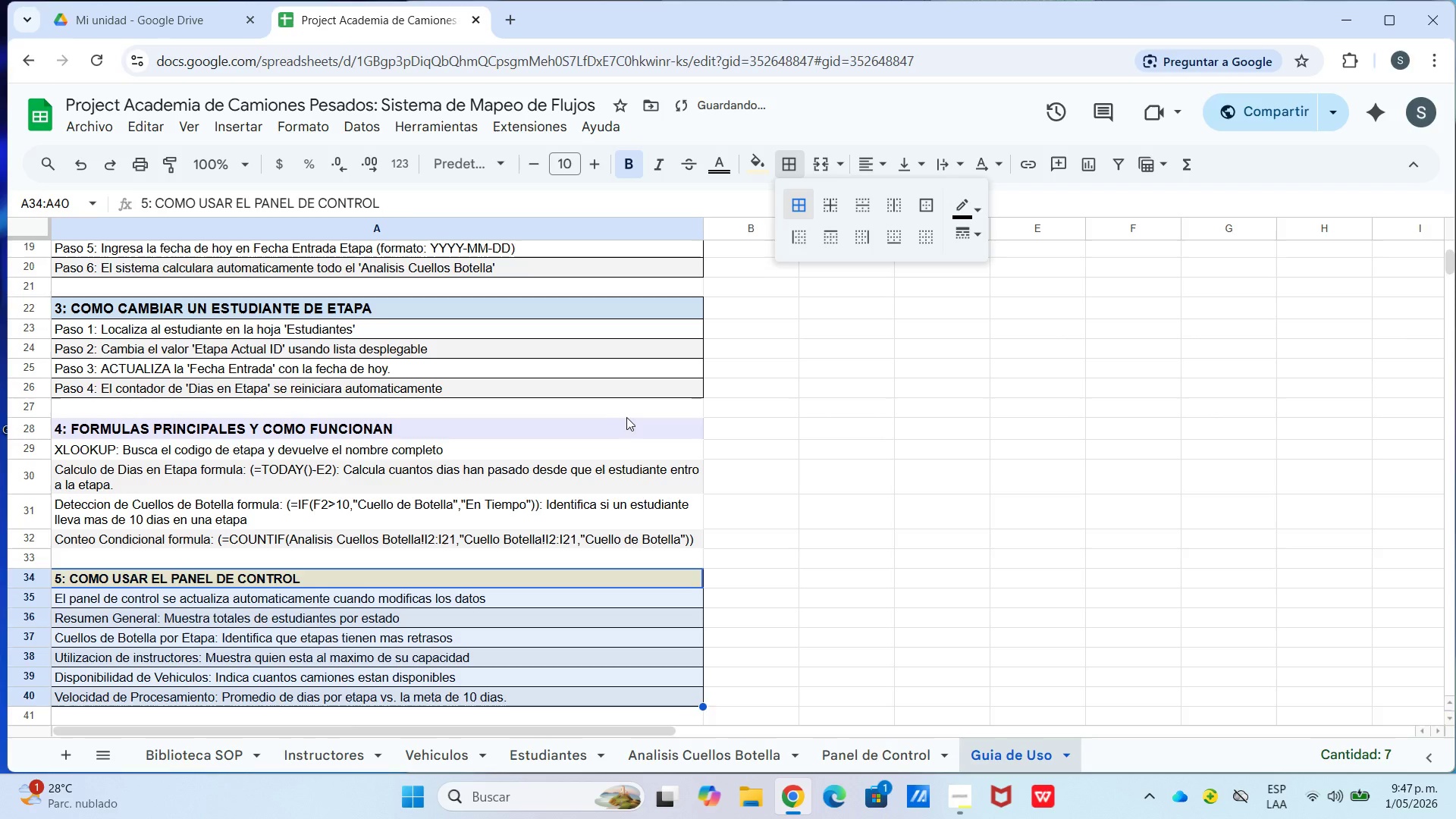 
left_click_drag(start_coordinate=[630, 432], to_coordinate=[629, 544])
 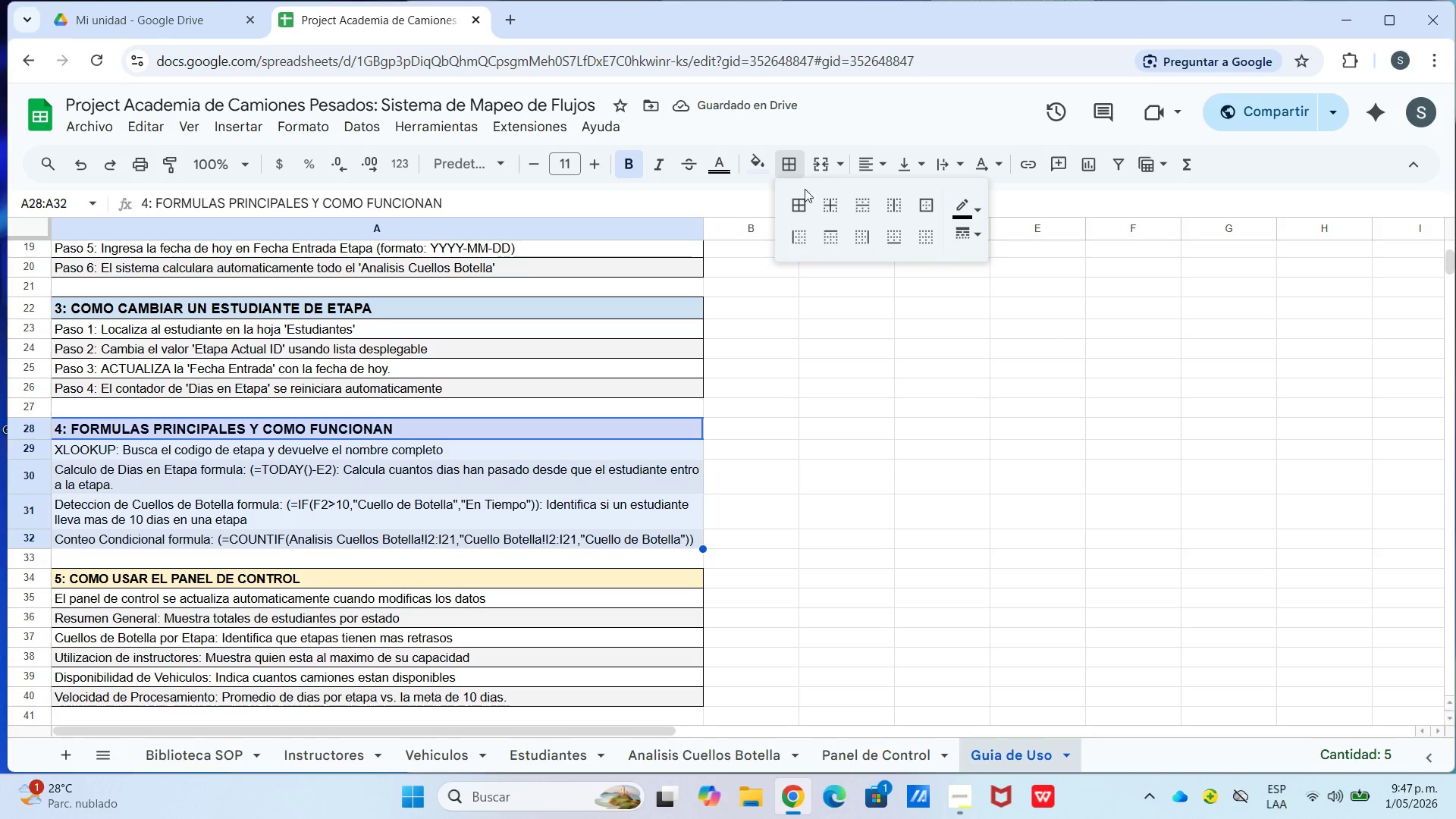 
double_click([808, 207])
 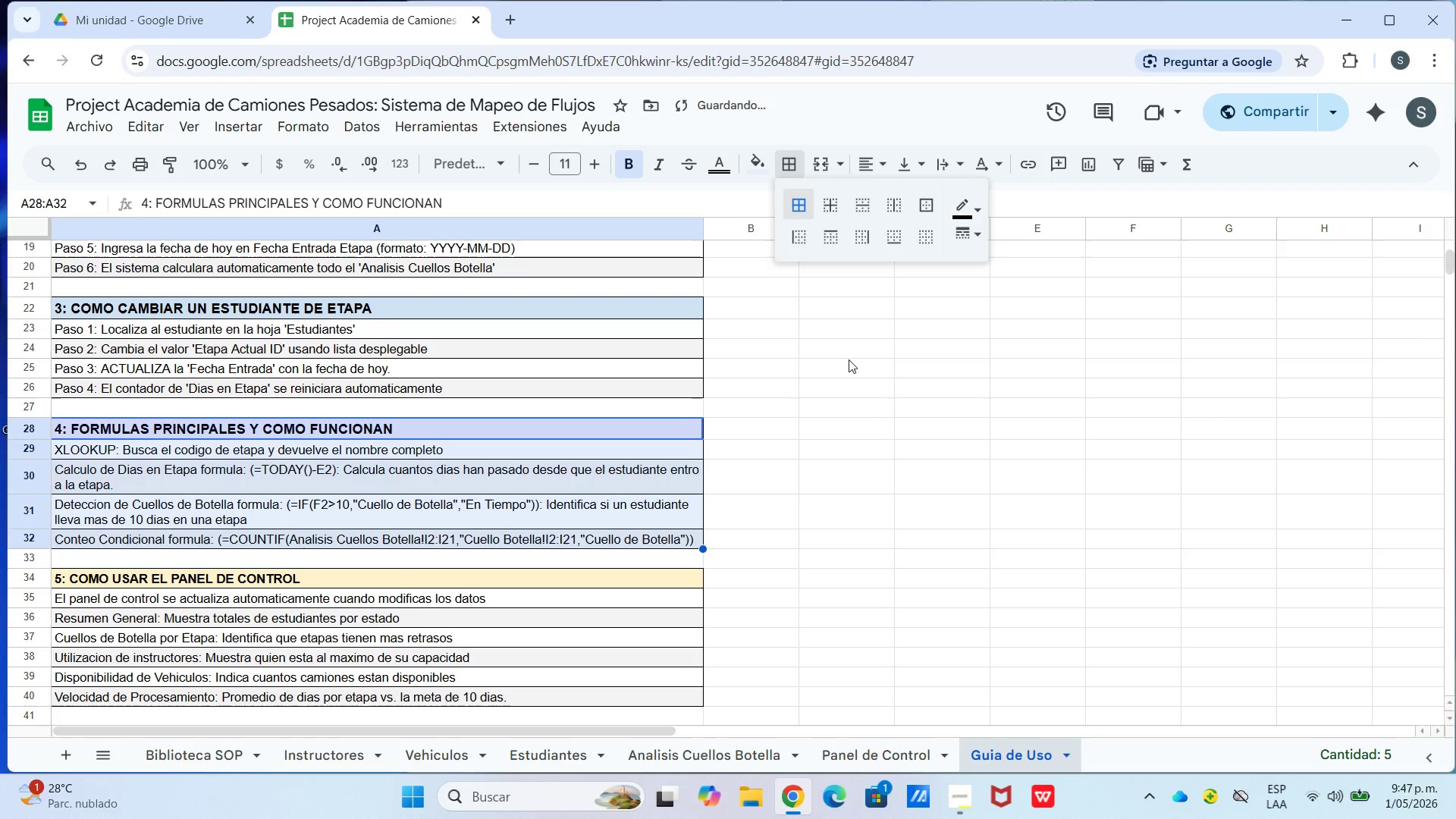 
triple_click([861, 404])
 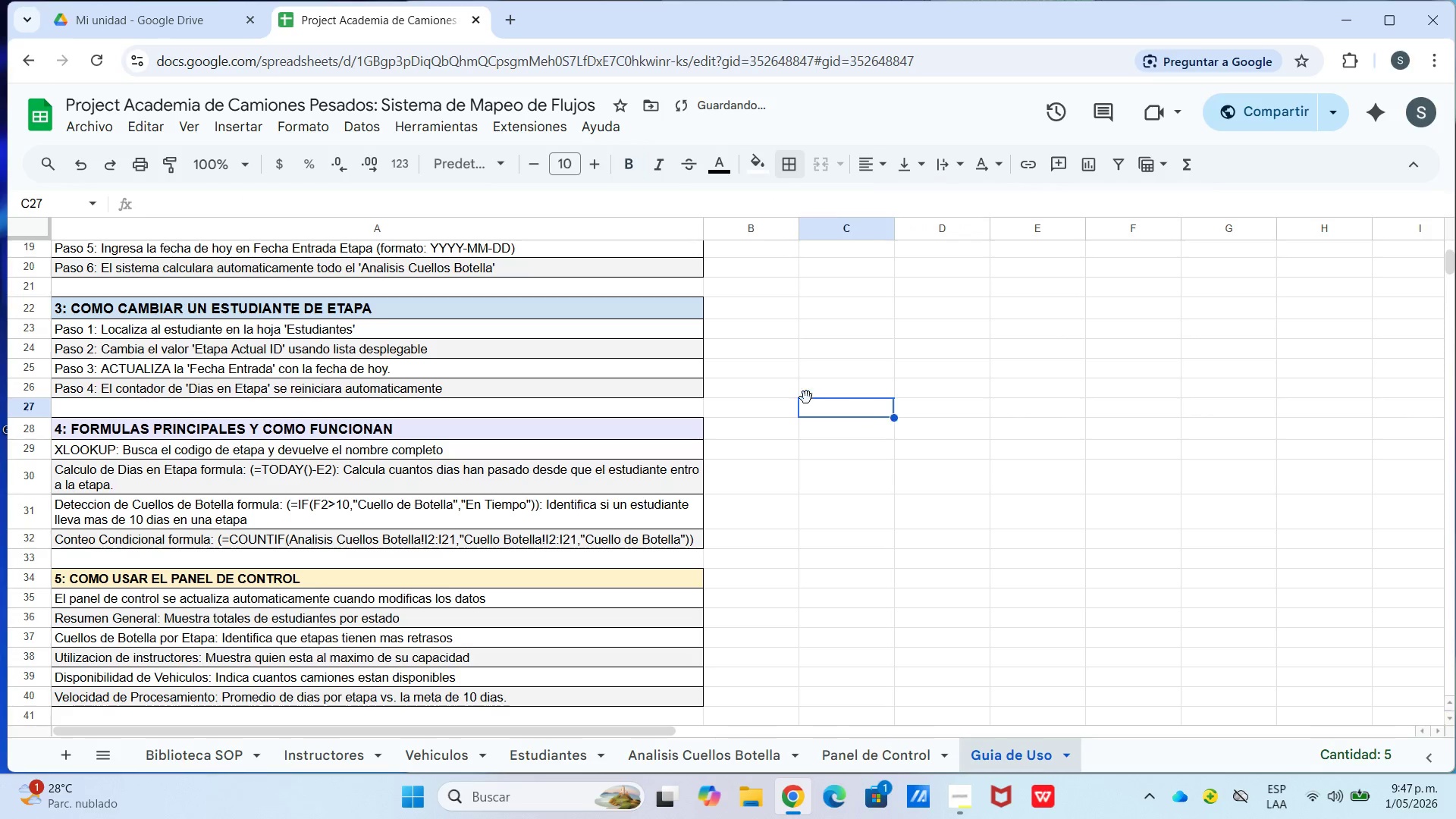 
scroll: coordinate [815, 424], scroll_direction: up, amount: 15.0
 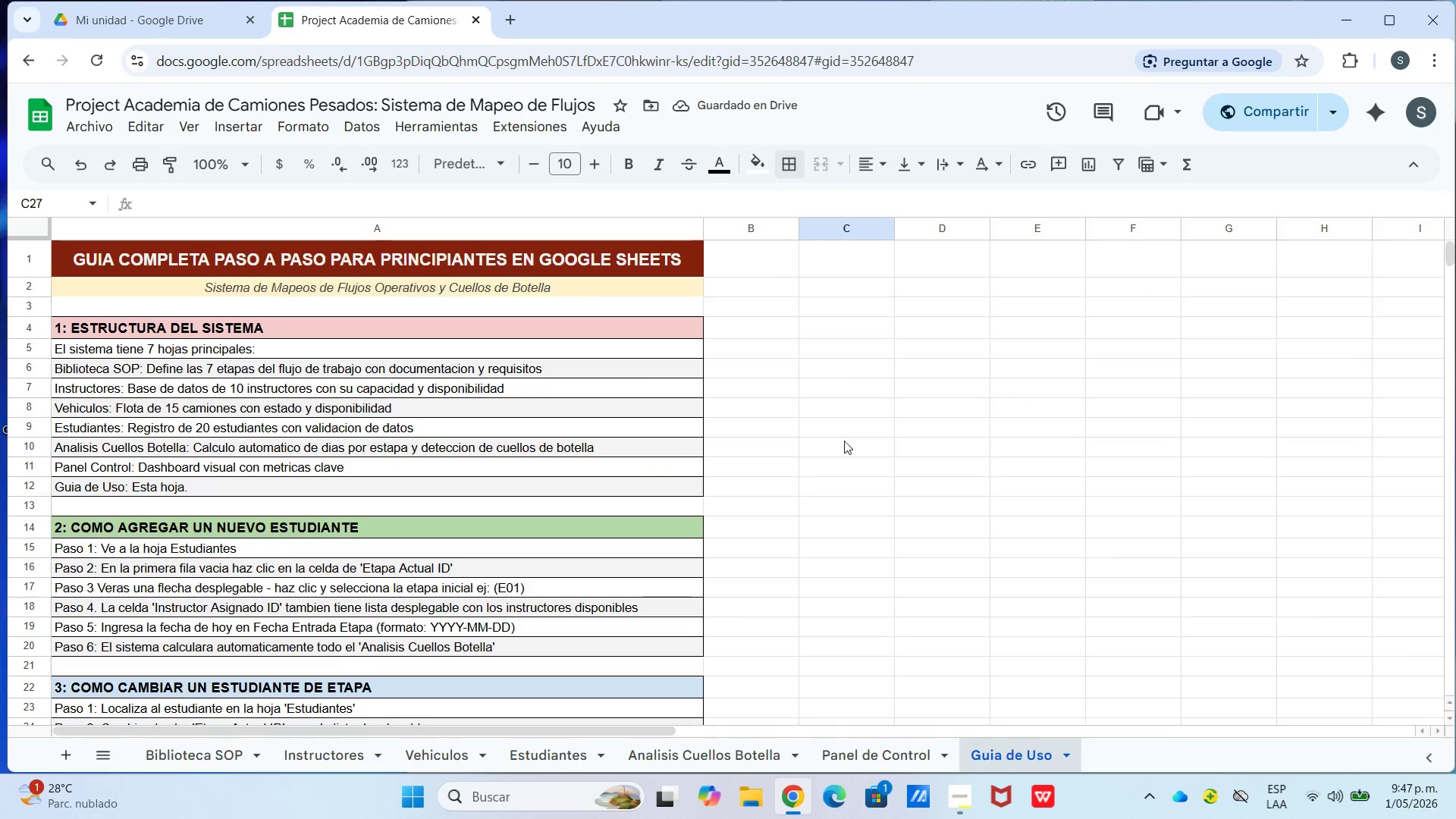 
scroll: coordinate [130, 532], scroll_direction: down, amount: 3.0
 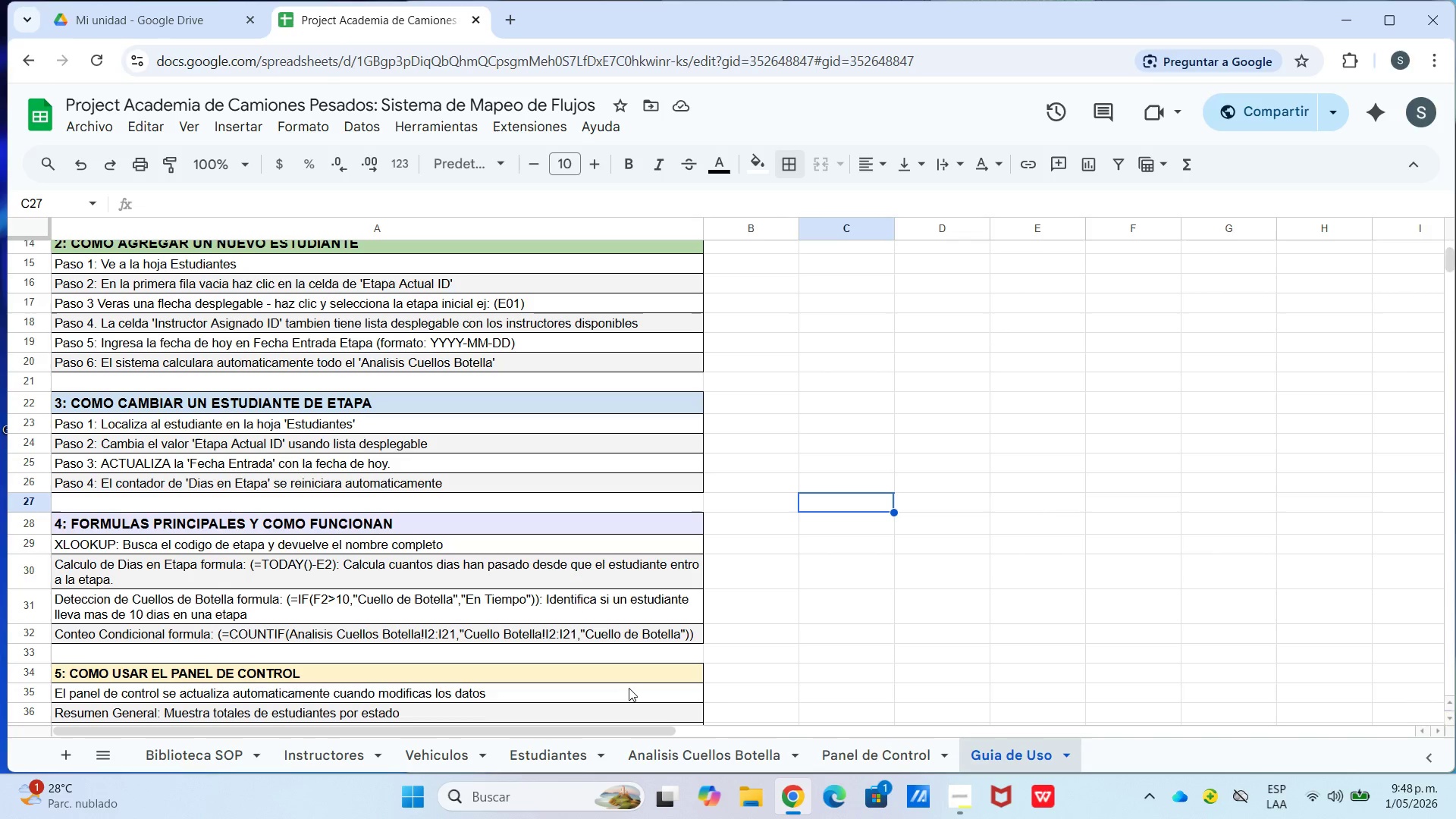 
wait(5.26)
 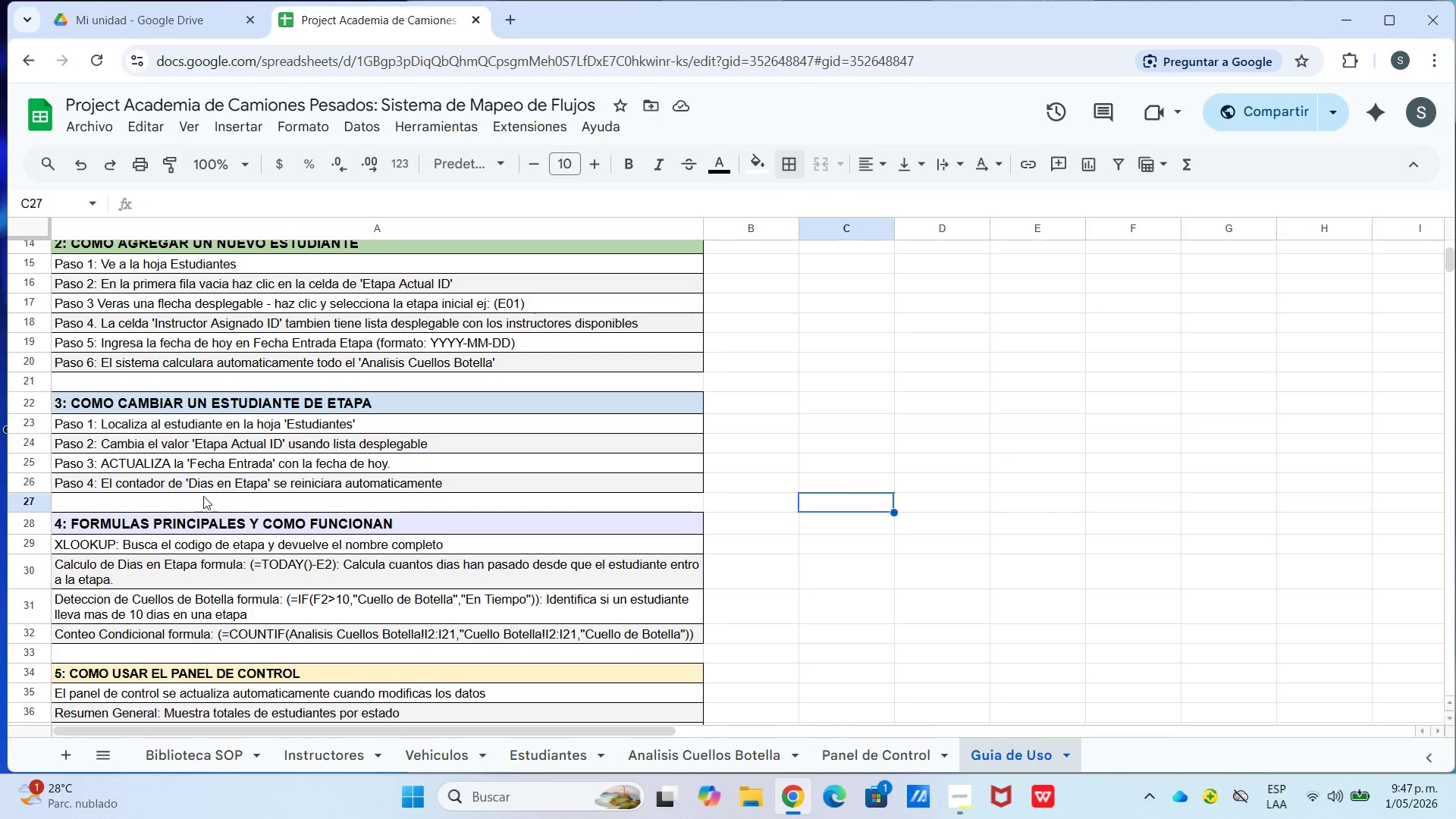 
left_click([636, 745])
 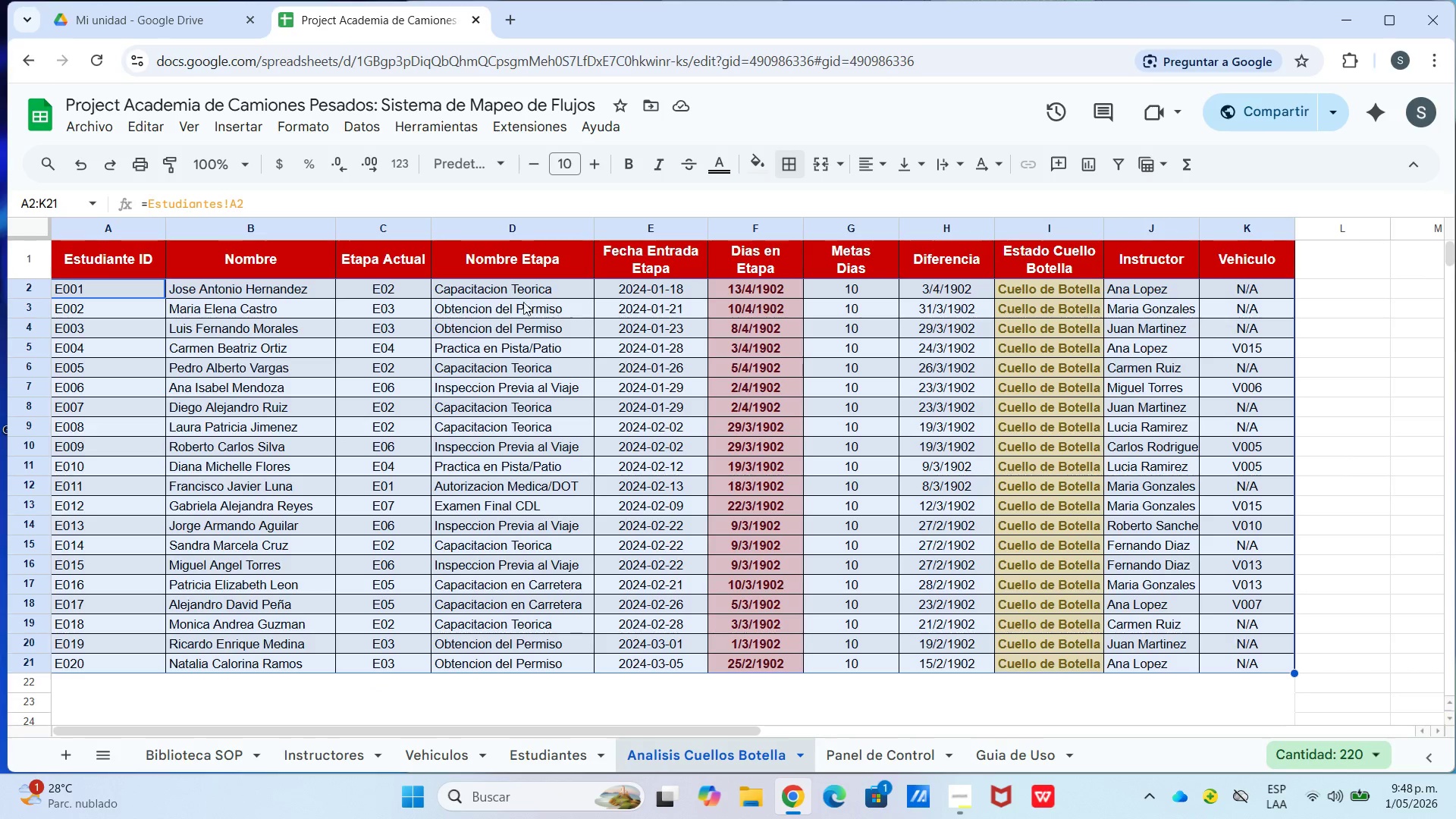 
left_click([850, 753])
 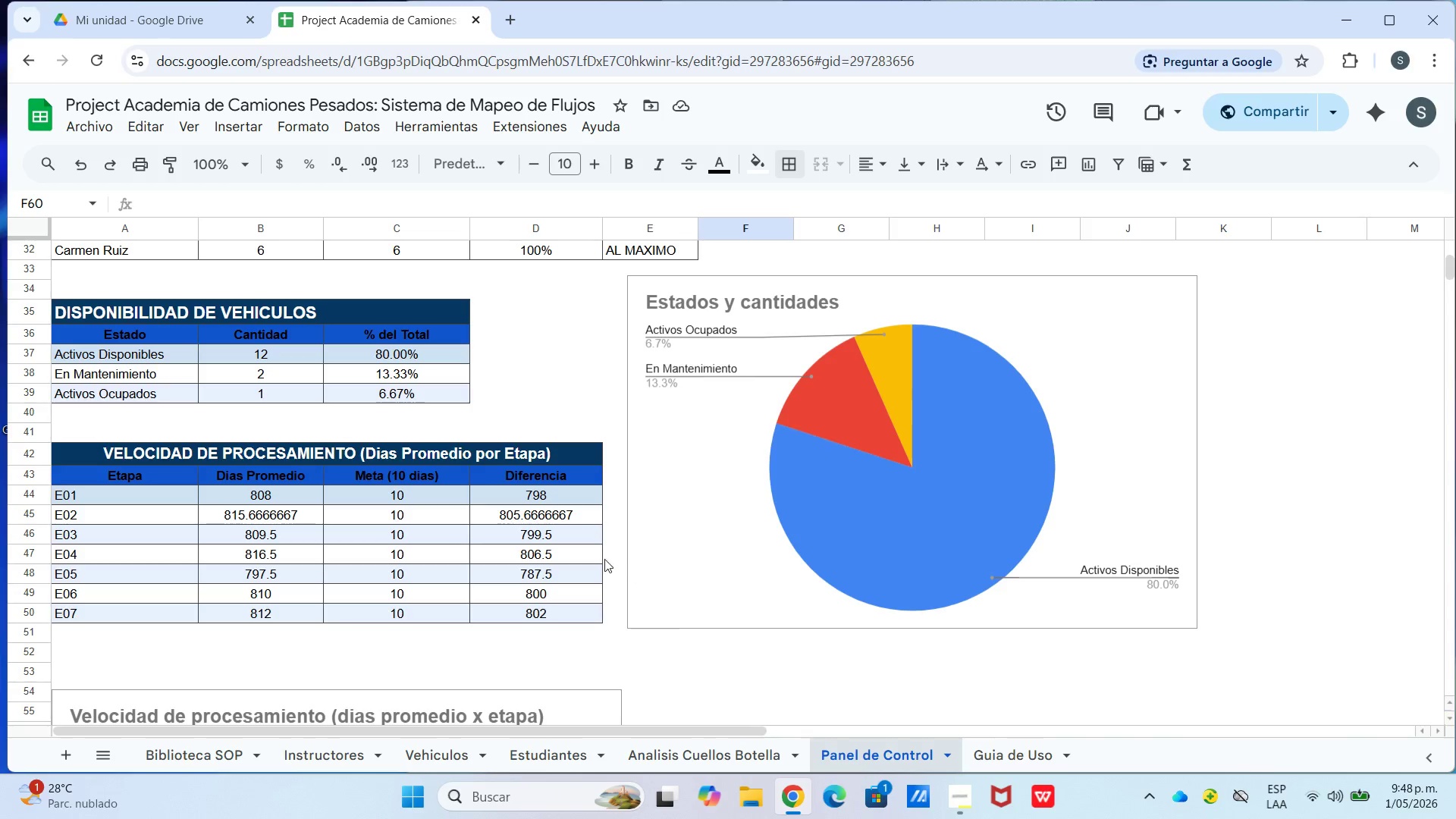 
scroll: coordinate [583, 551], scroll_direction: up, amount: 11.0
 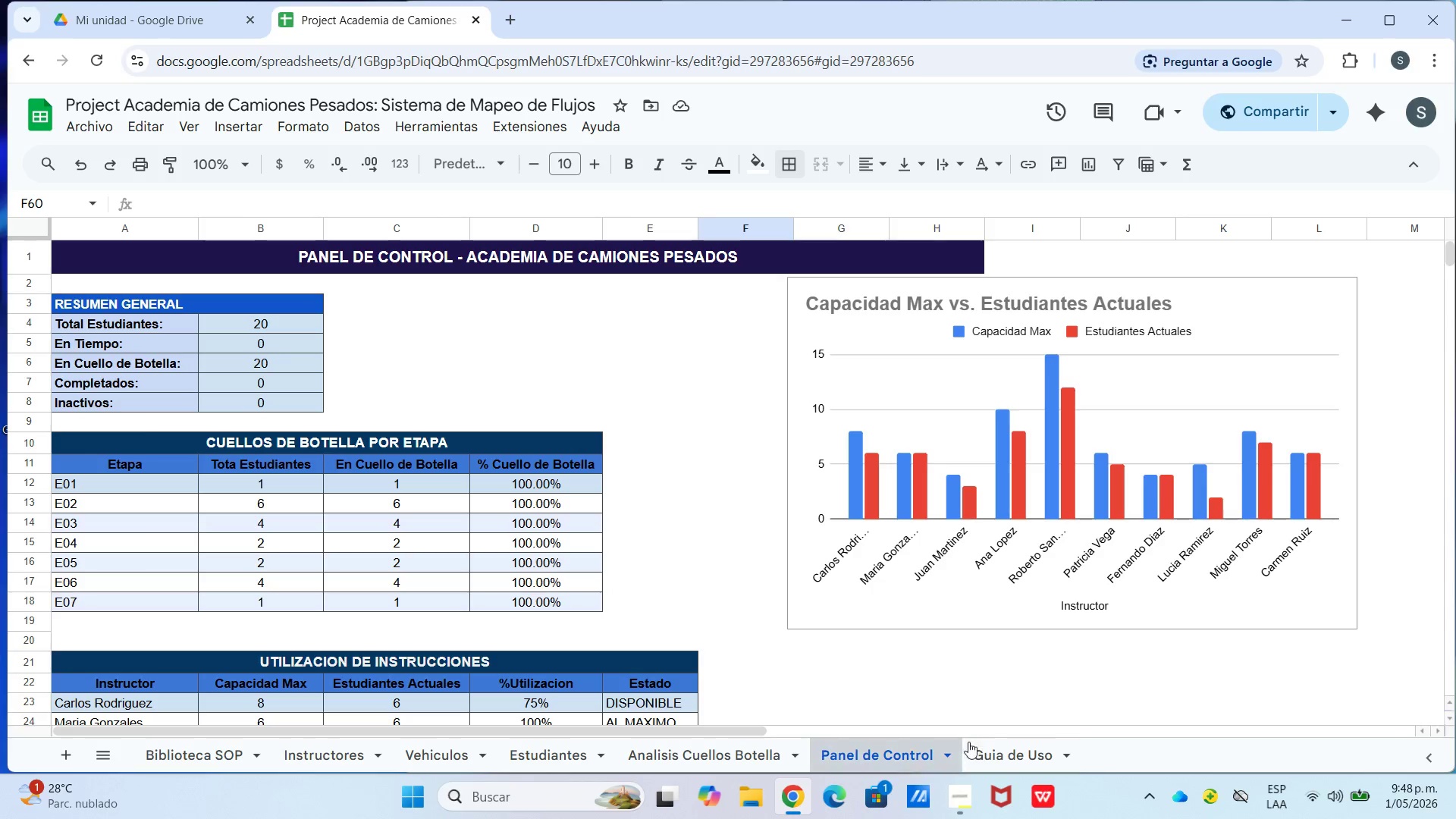 
left_click_drag(start_coordinate=[991, 745], to_coordinate=[991, 749])
 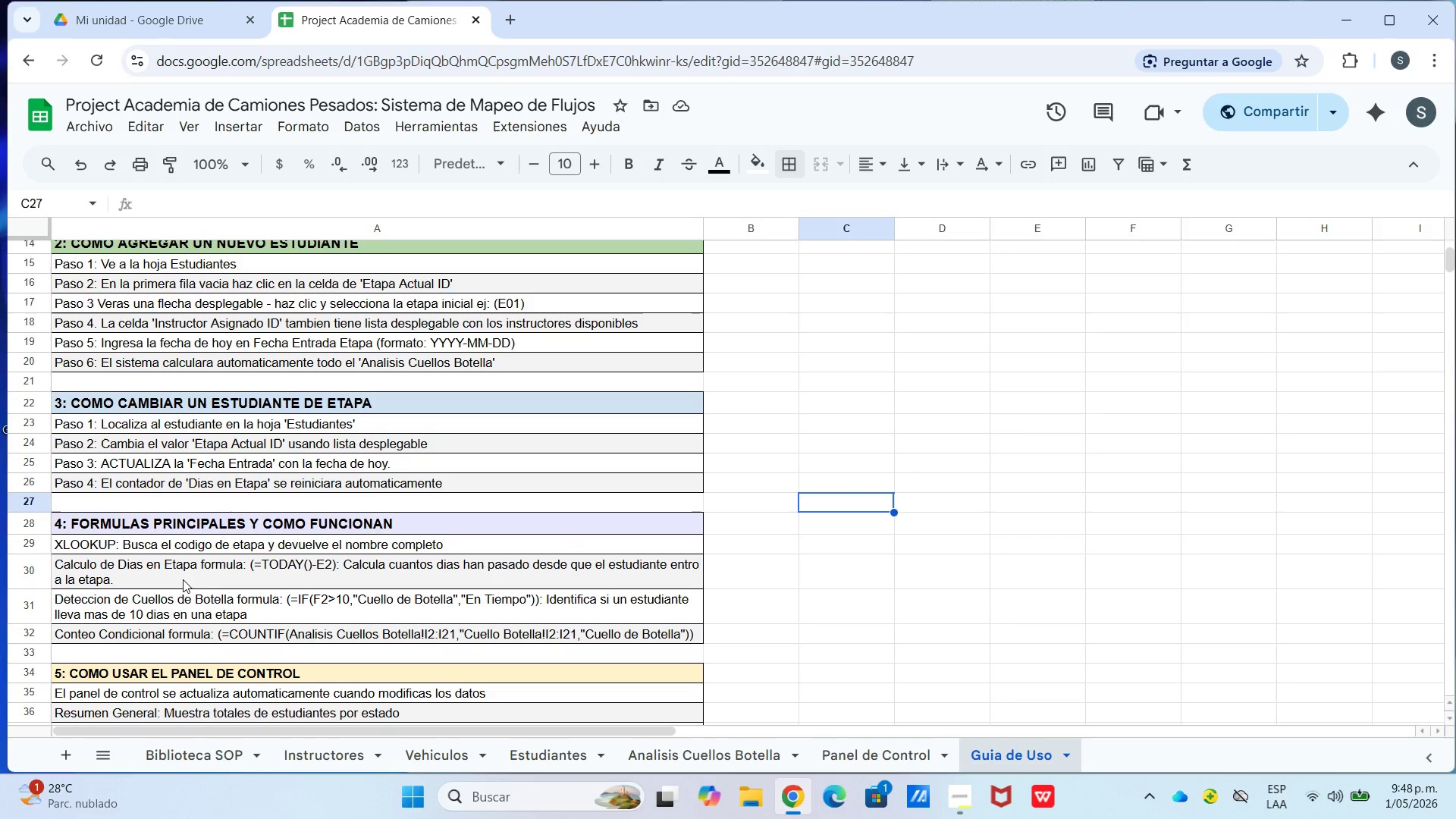 
wait(11.62)
 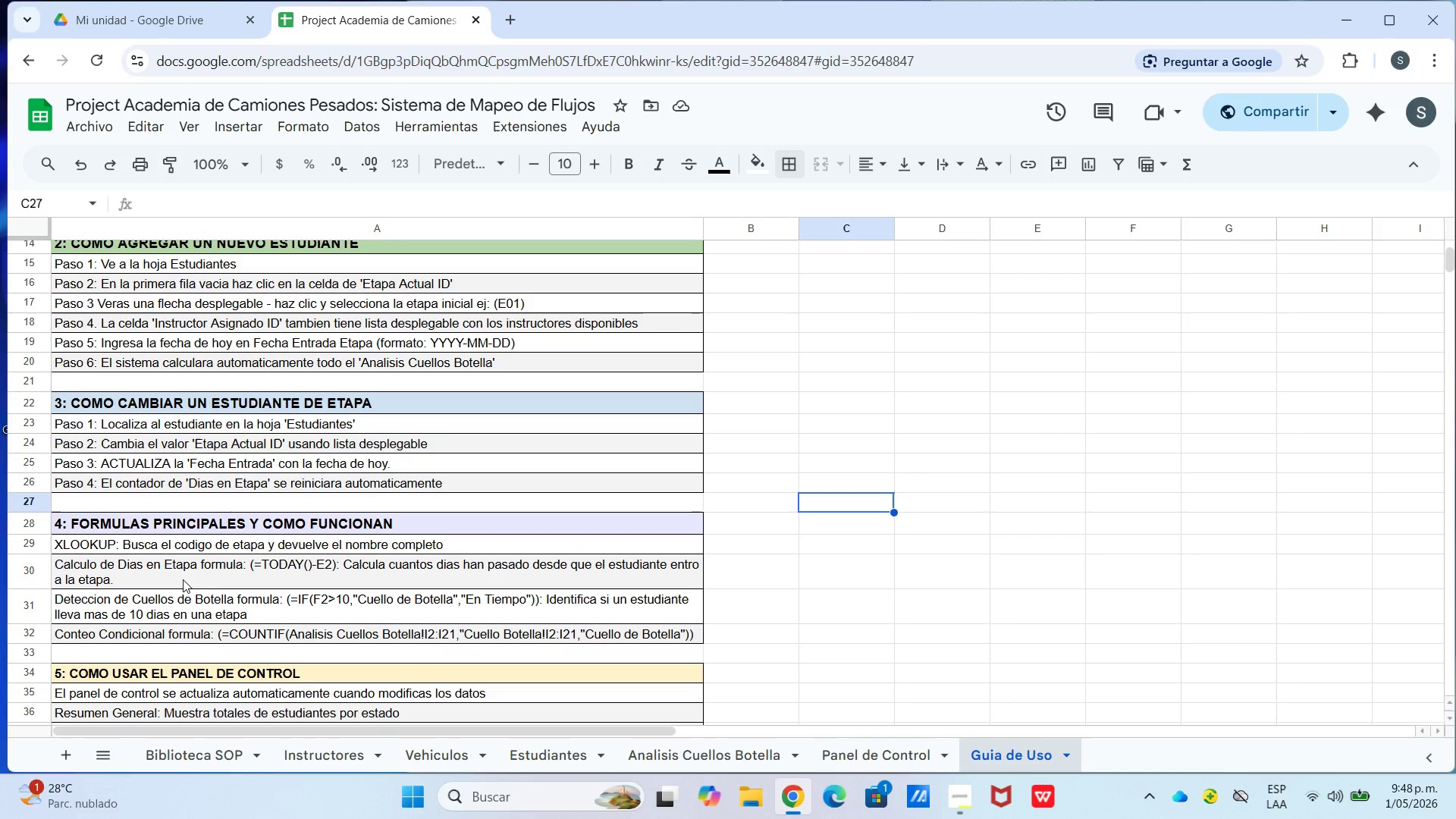 
left_click([843, 753])
 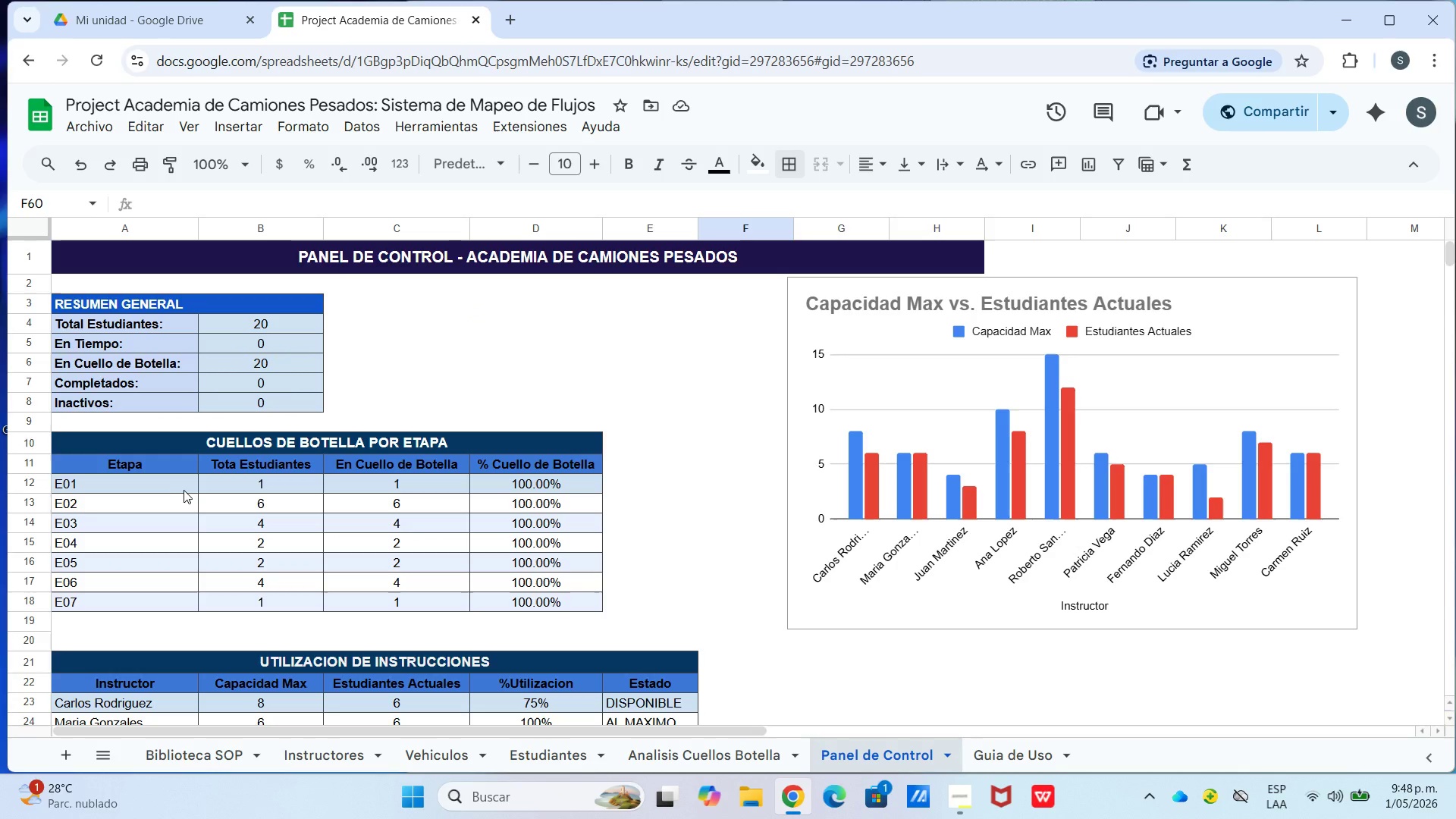 
left_click([285, 494])
 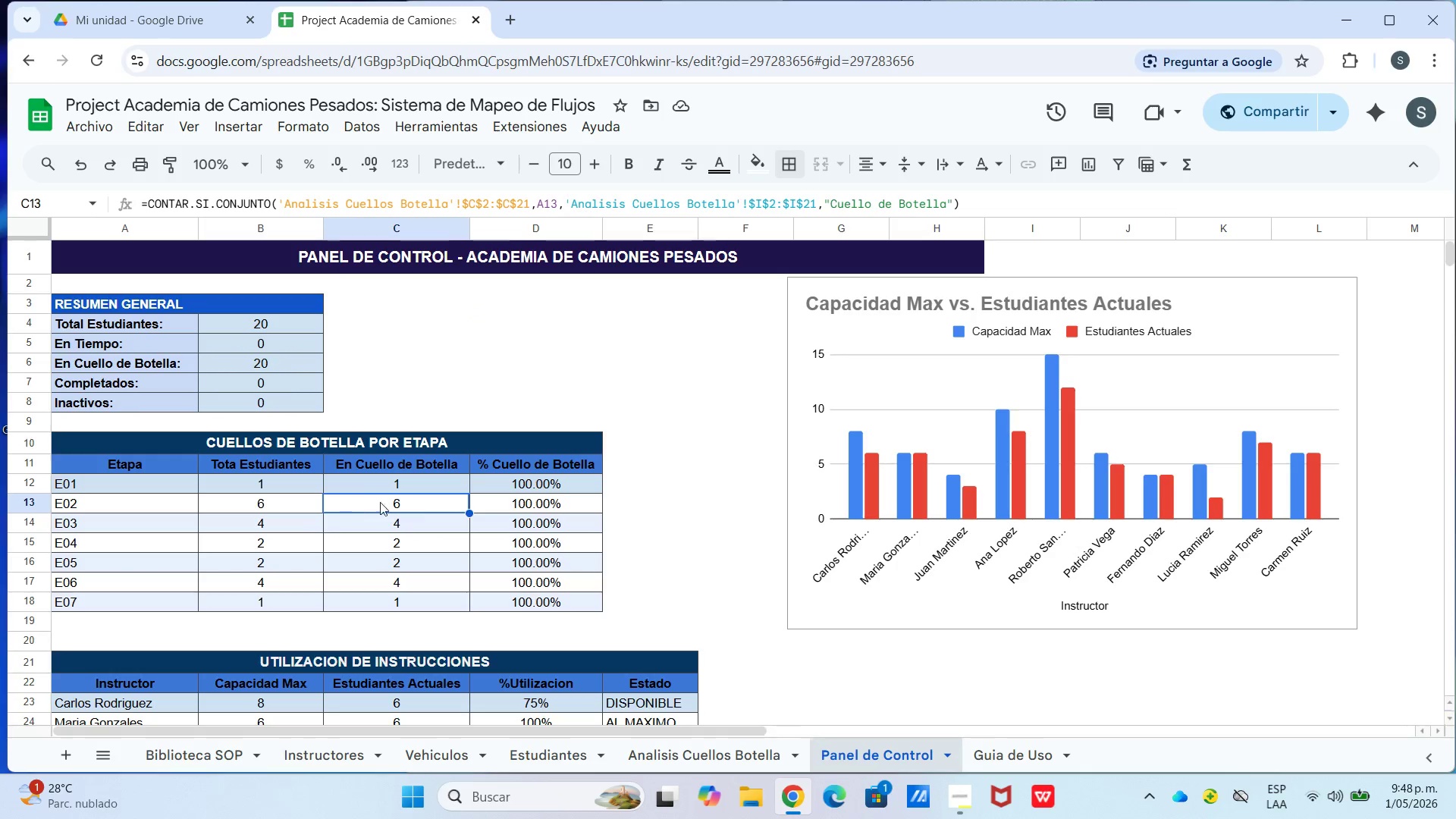 
left_click([525, 513])
 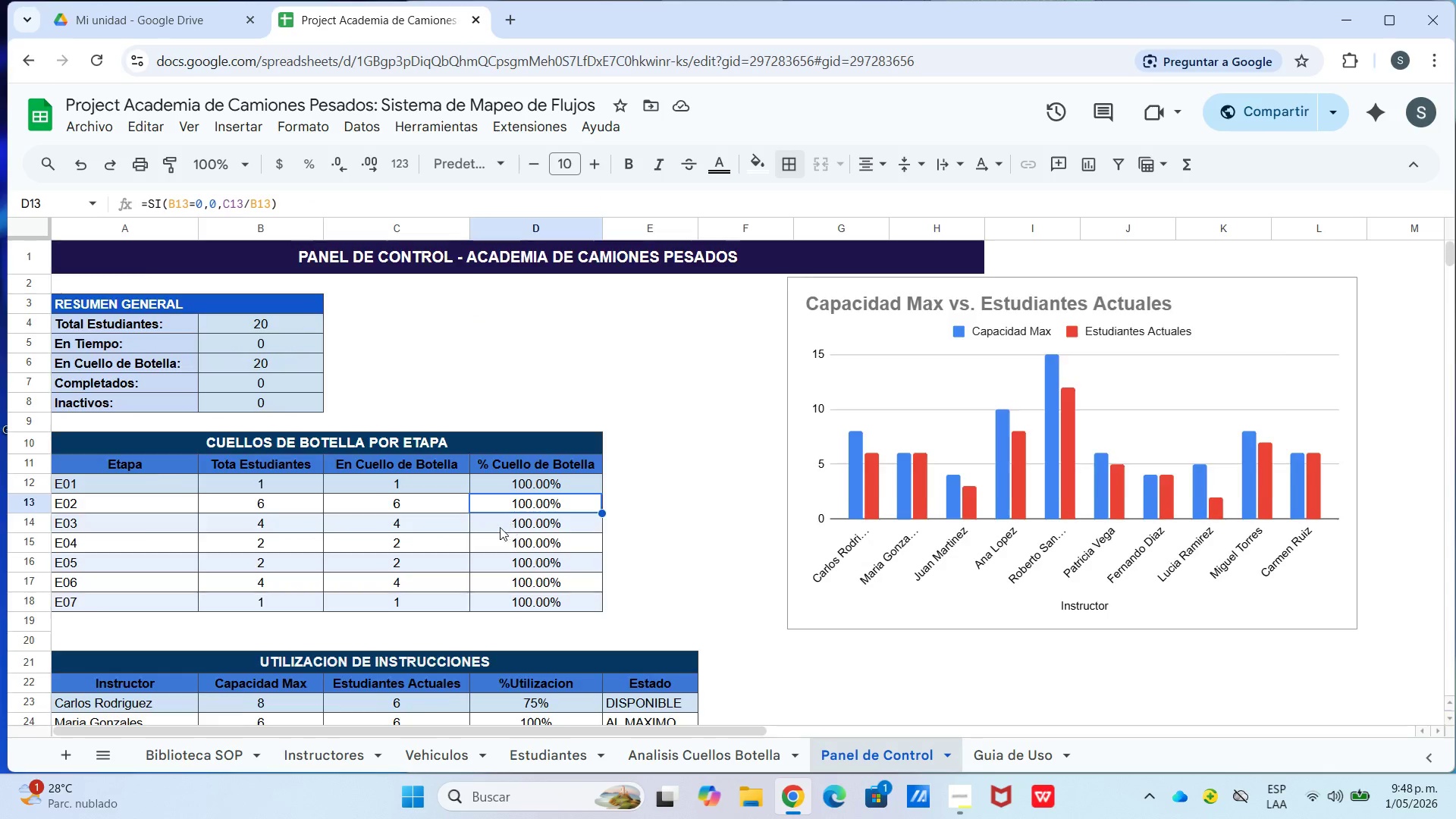 
scroll: coordinate [494, 531], scroll_direction: down, amount: 2.0
 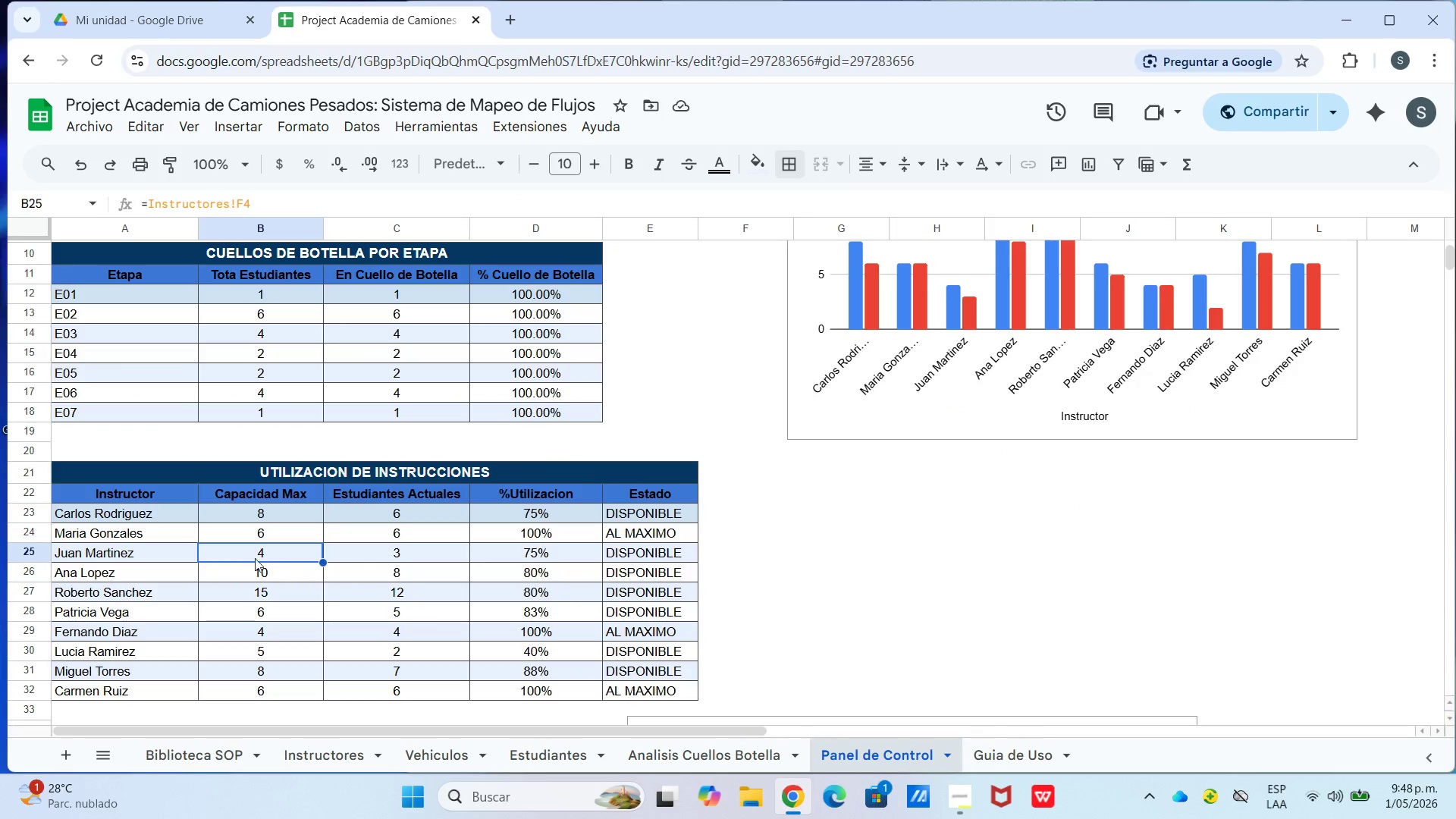 
left_click_drag(start_coordinate=[516, 561], to_coordinate=[518, 566])
 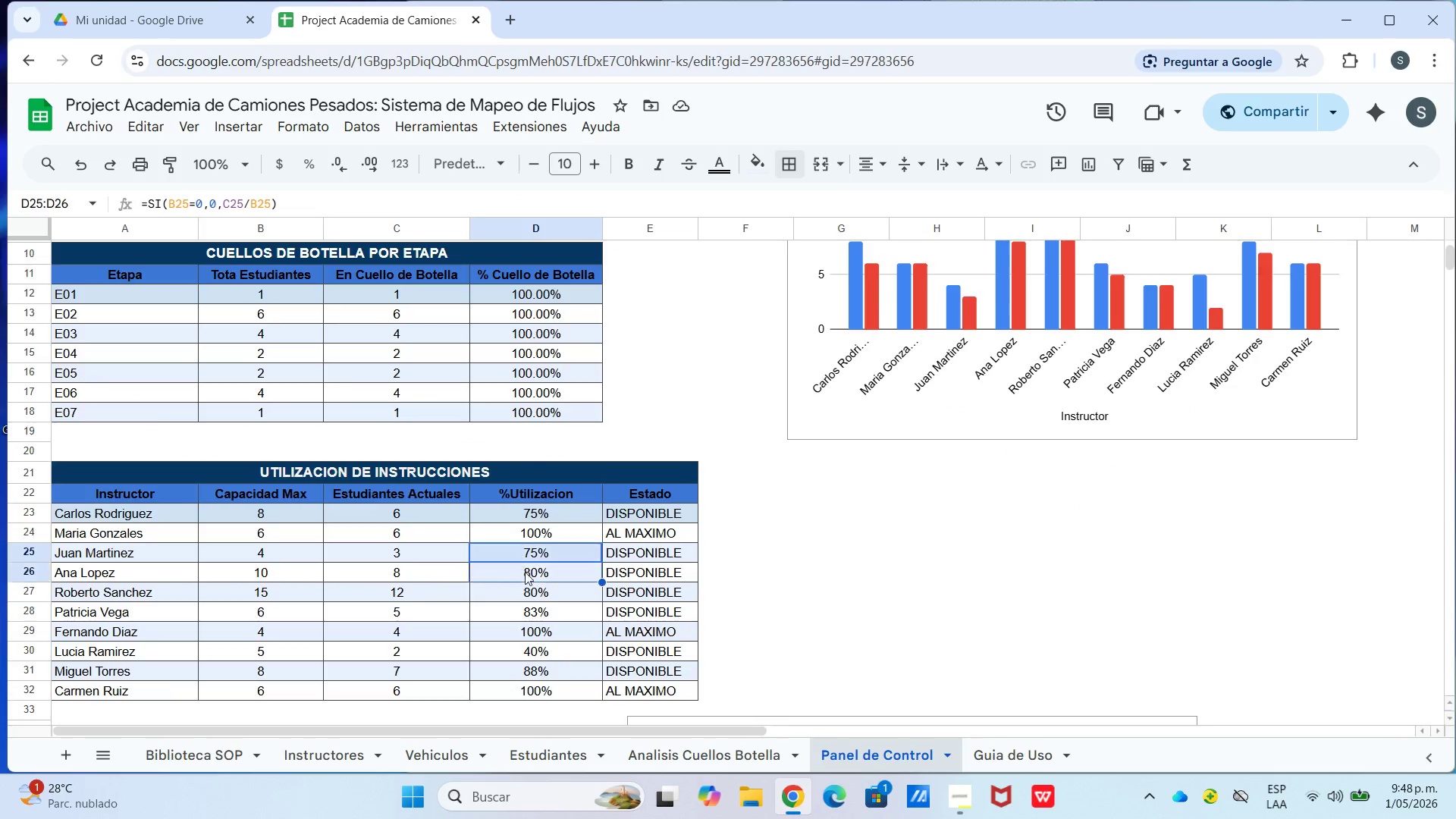 
scroll: coordinate [525, 573], scroll_direction: down, amount: 4.0
 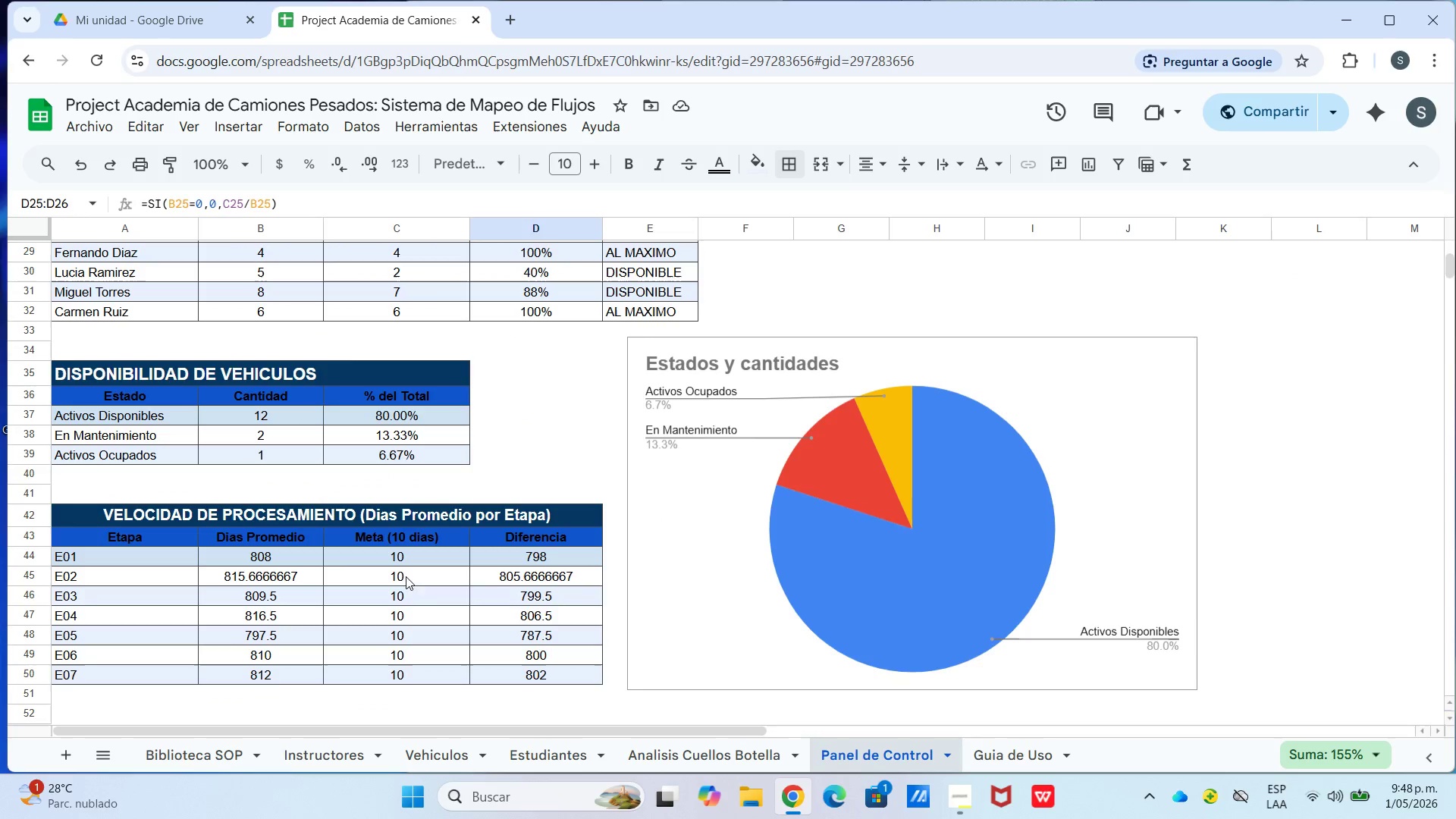 
left_click([376, 578])
 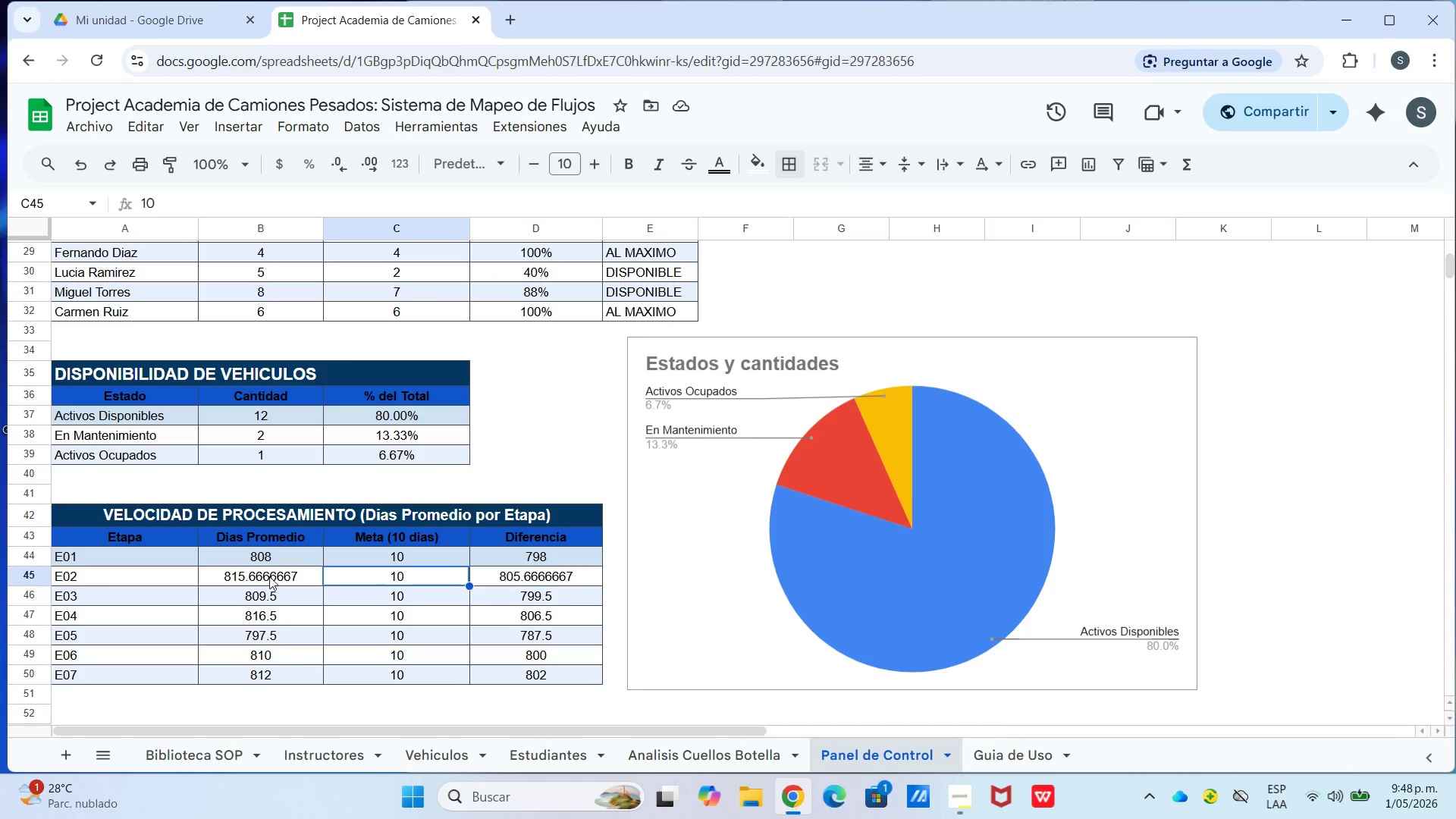 
left_click([268, 577])
 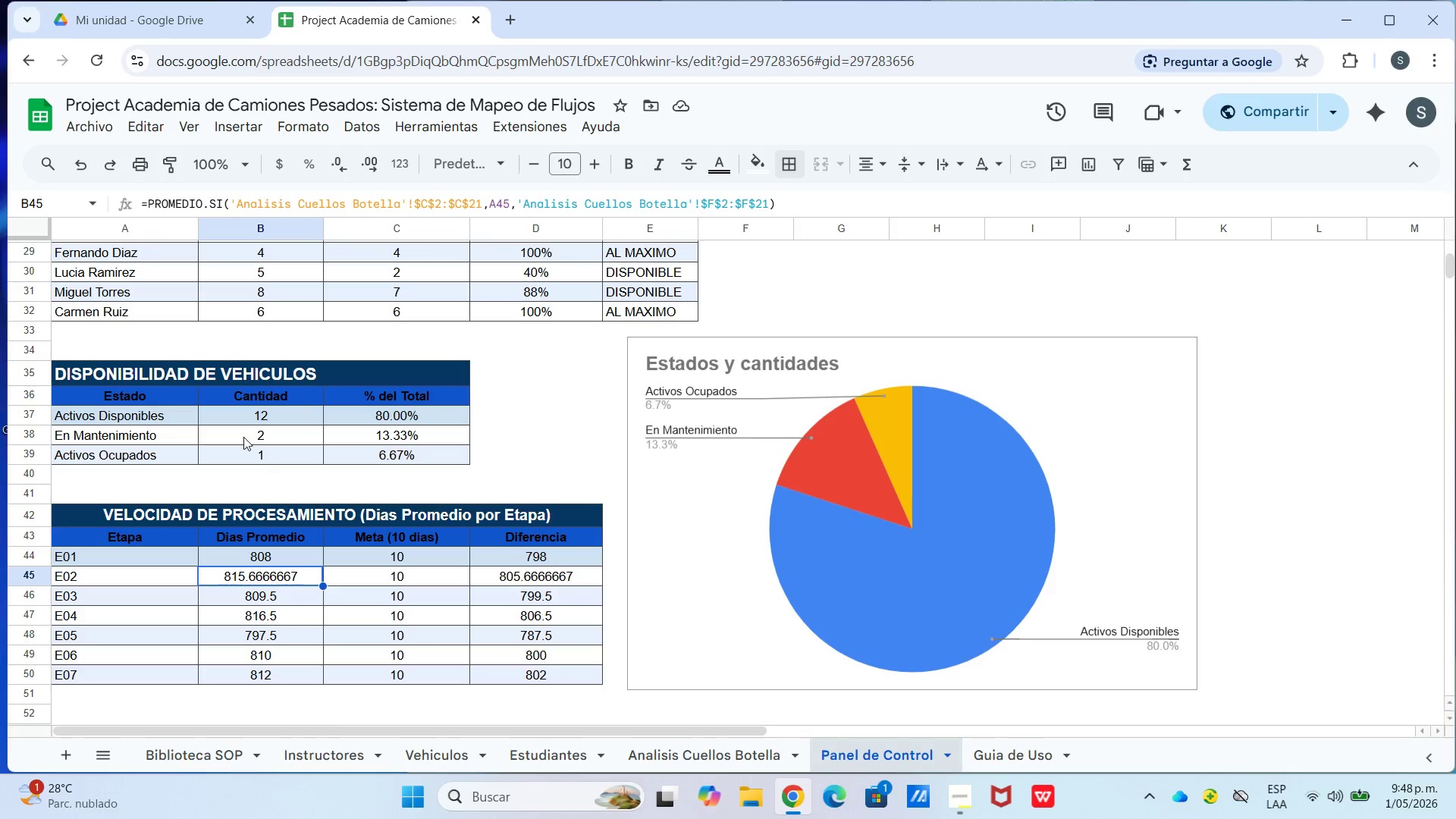 
left_click([239, 428])
 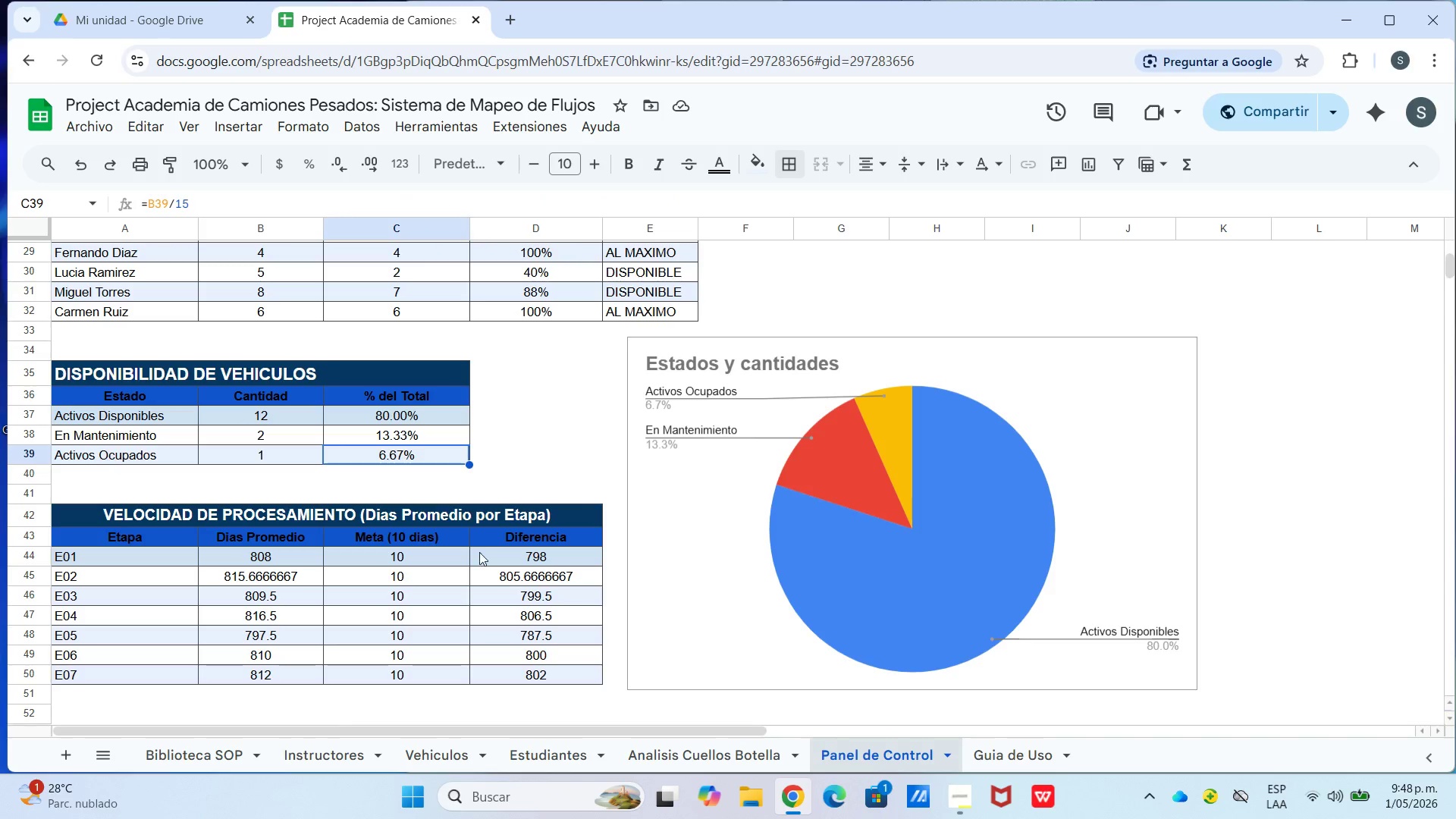 
left_click([538, 608])
 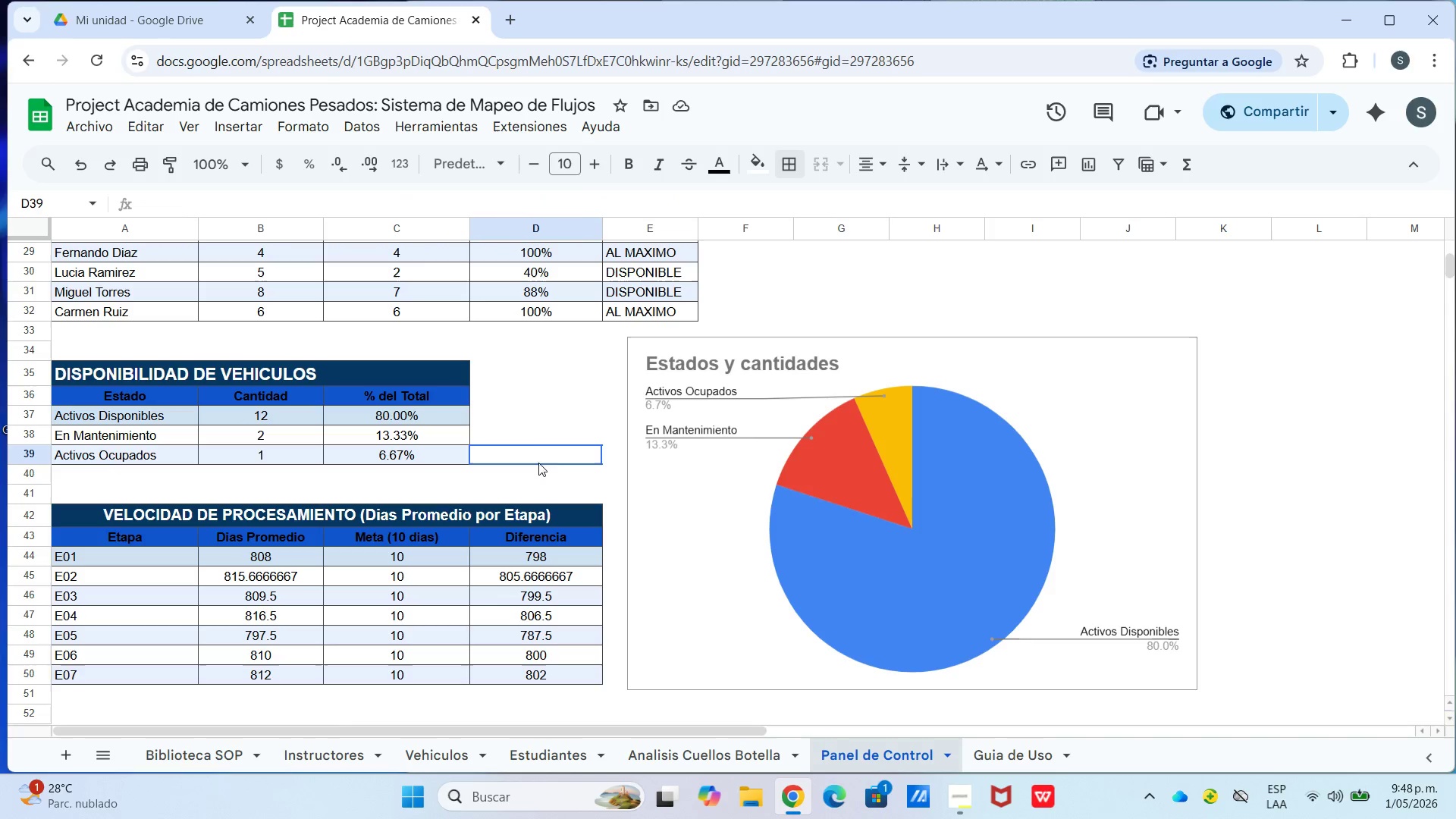 
scroll: coordinate [617, 461], scroll_direction: up, amount: 5.0
 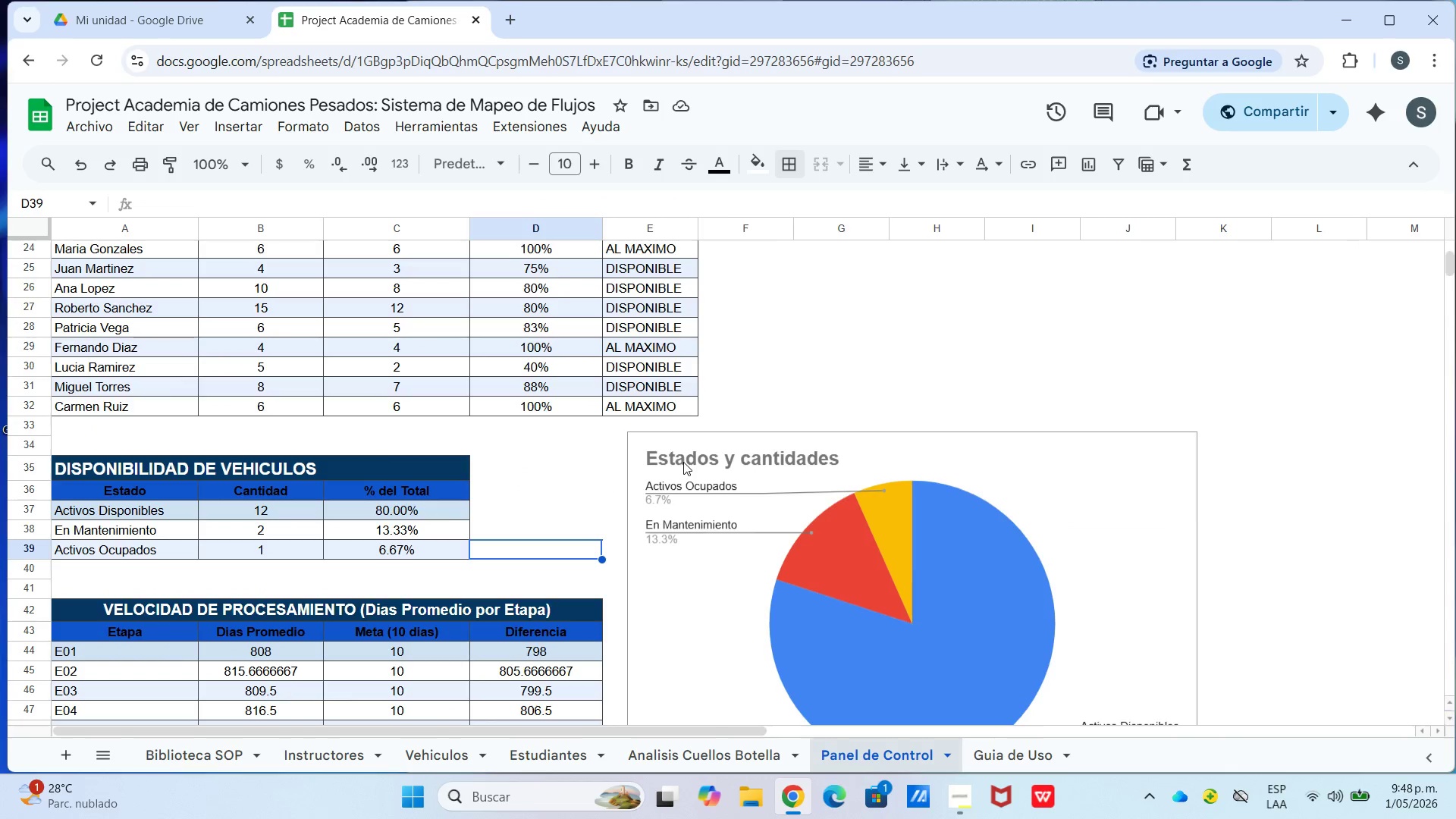 
scroll: coordinate [666, 455], scroll_direction: down, amount: 6.0
 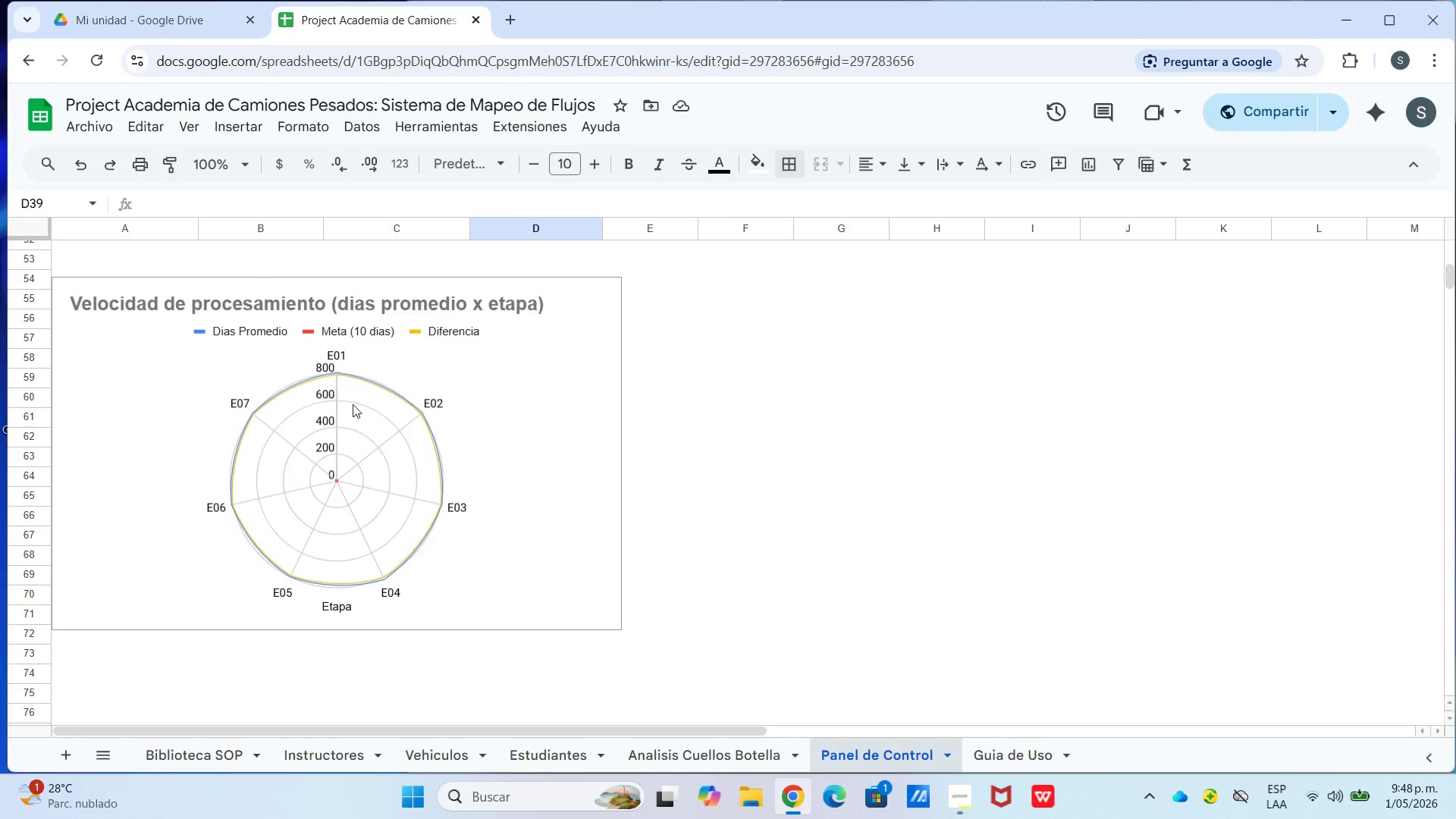 
scroll: coordinate [508, 444], scroll_direction: up, amount: 32.0
 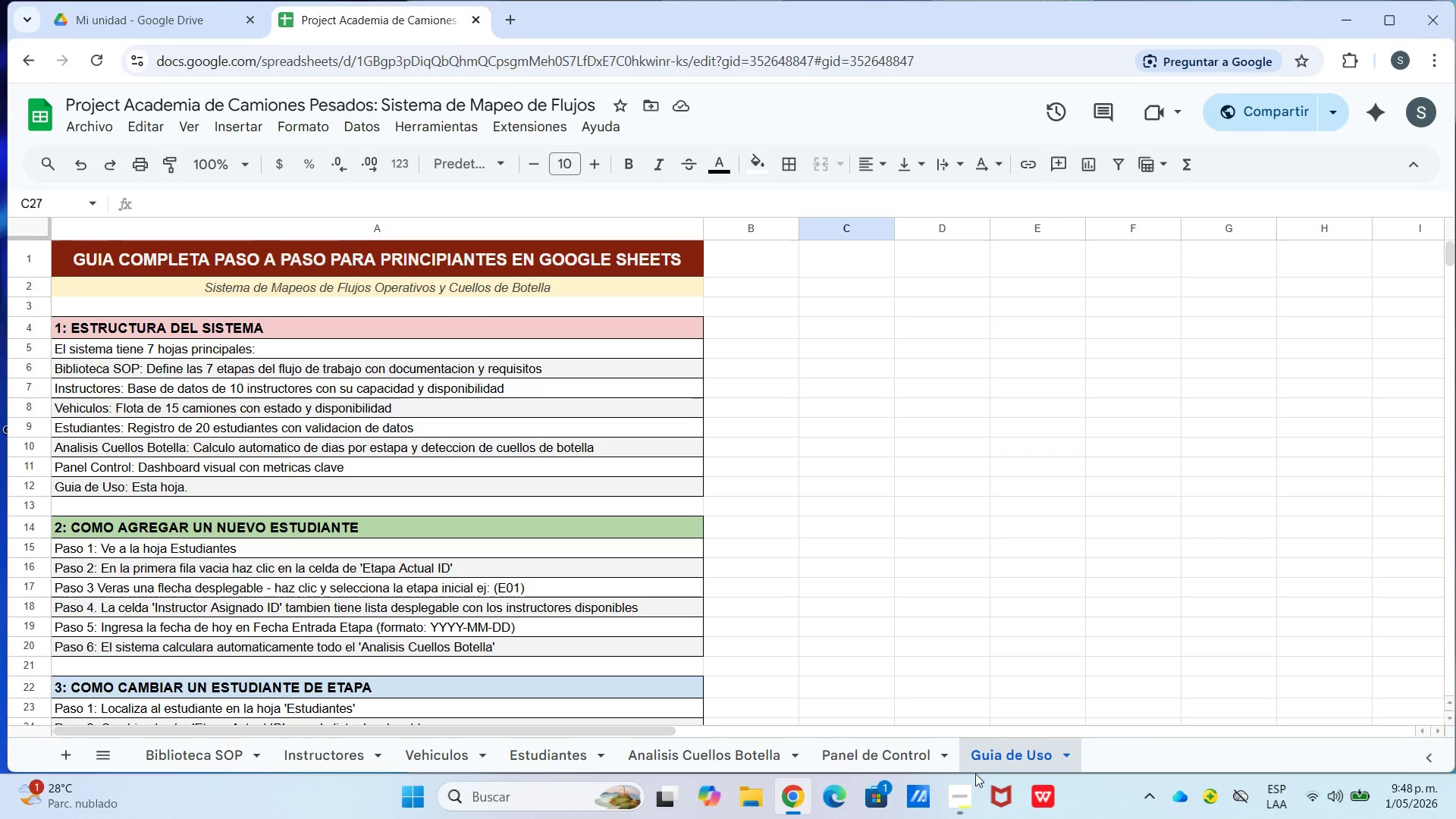 
left_click([965, 783])